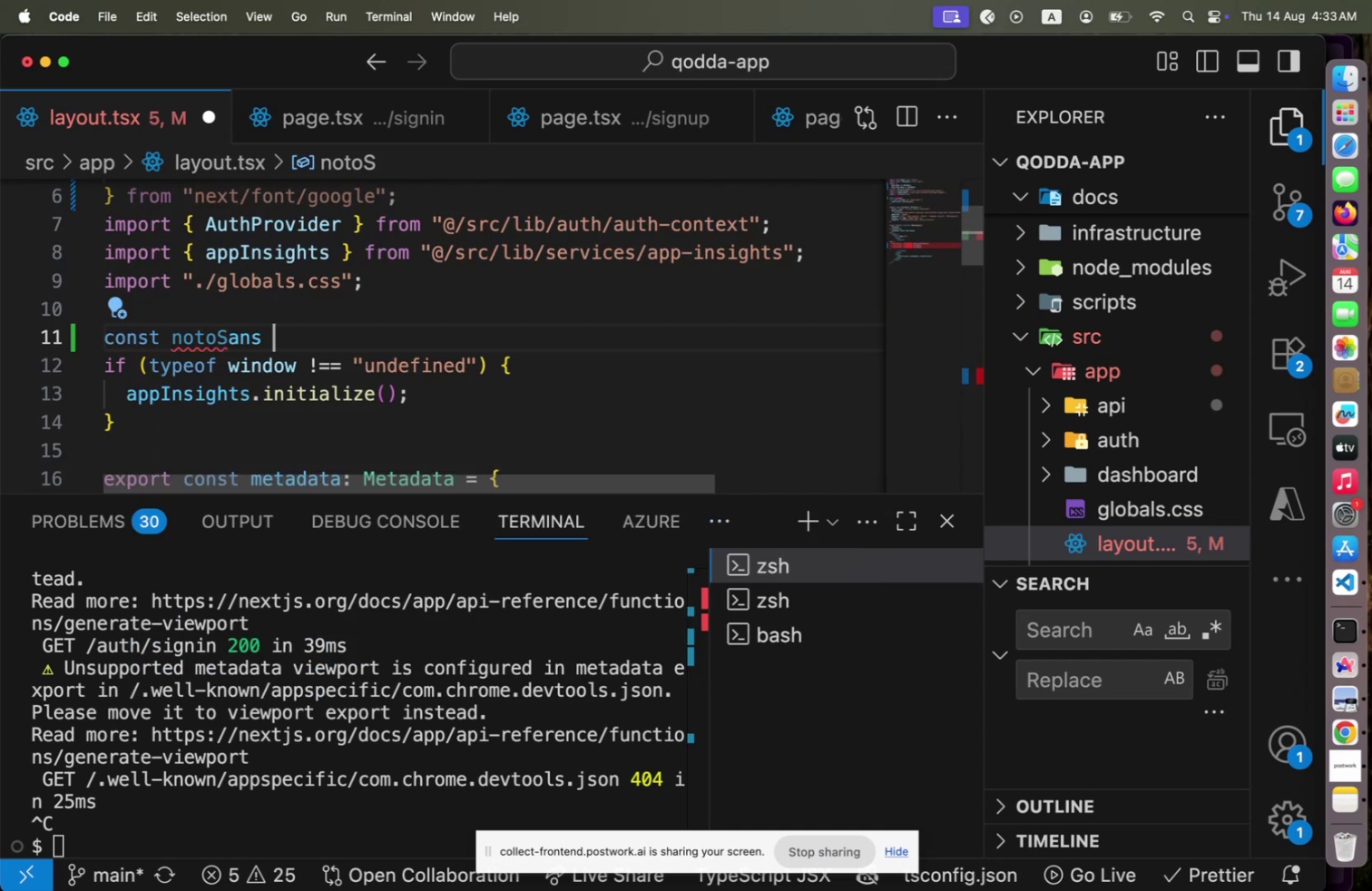 
key(Enter)
 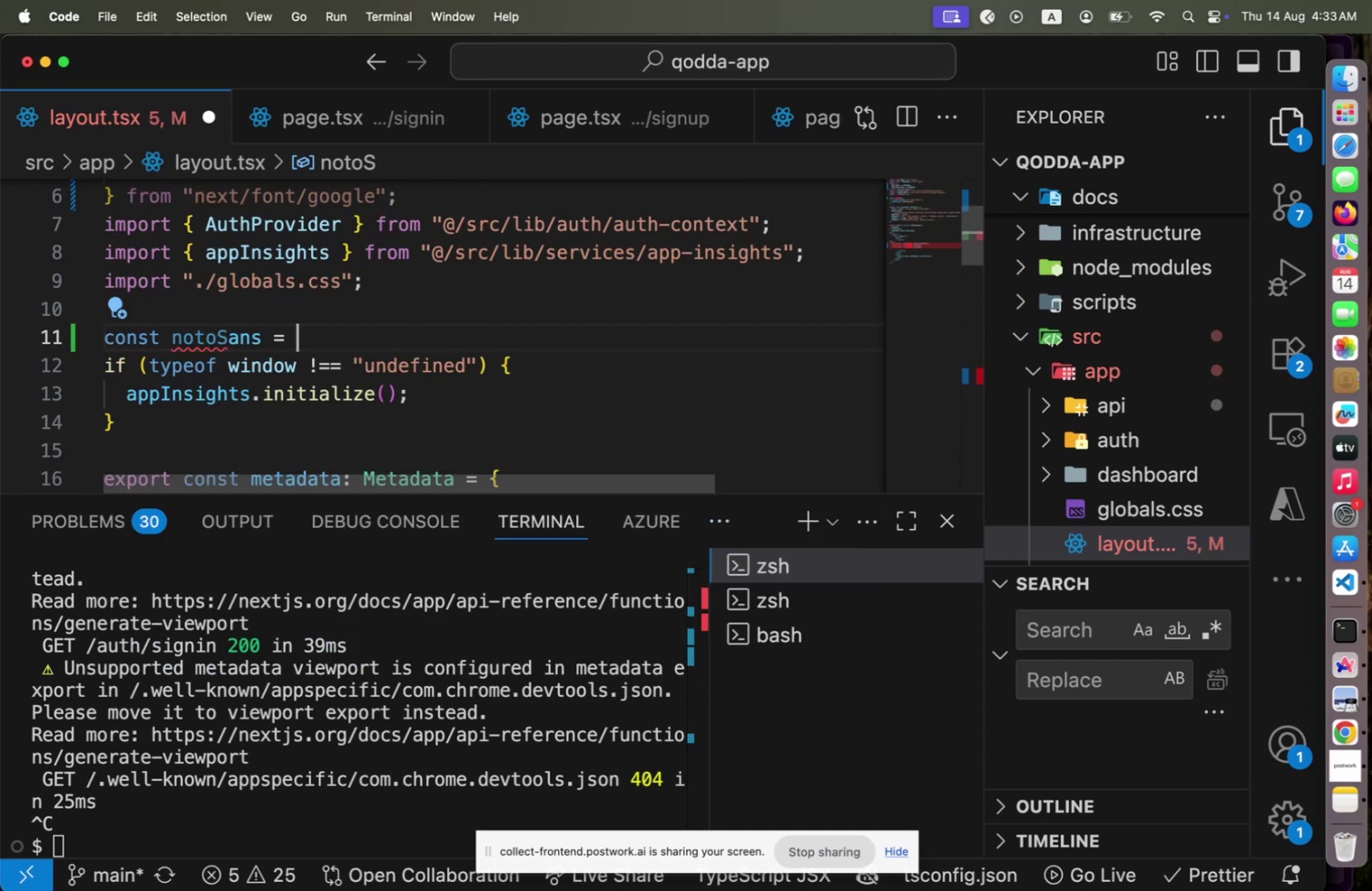 
type( = Not)
 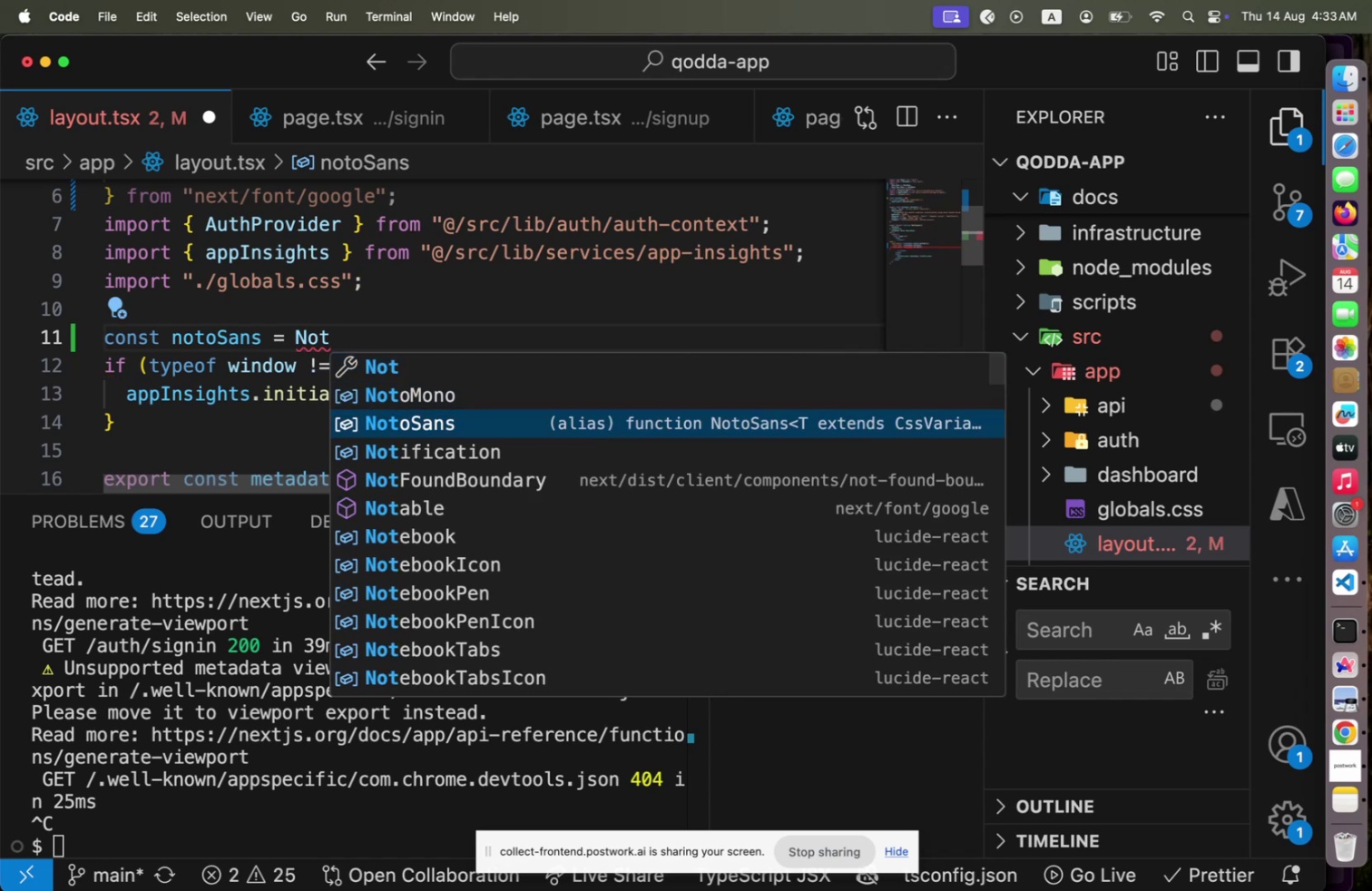 
key(ArrowDown)
 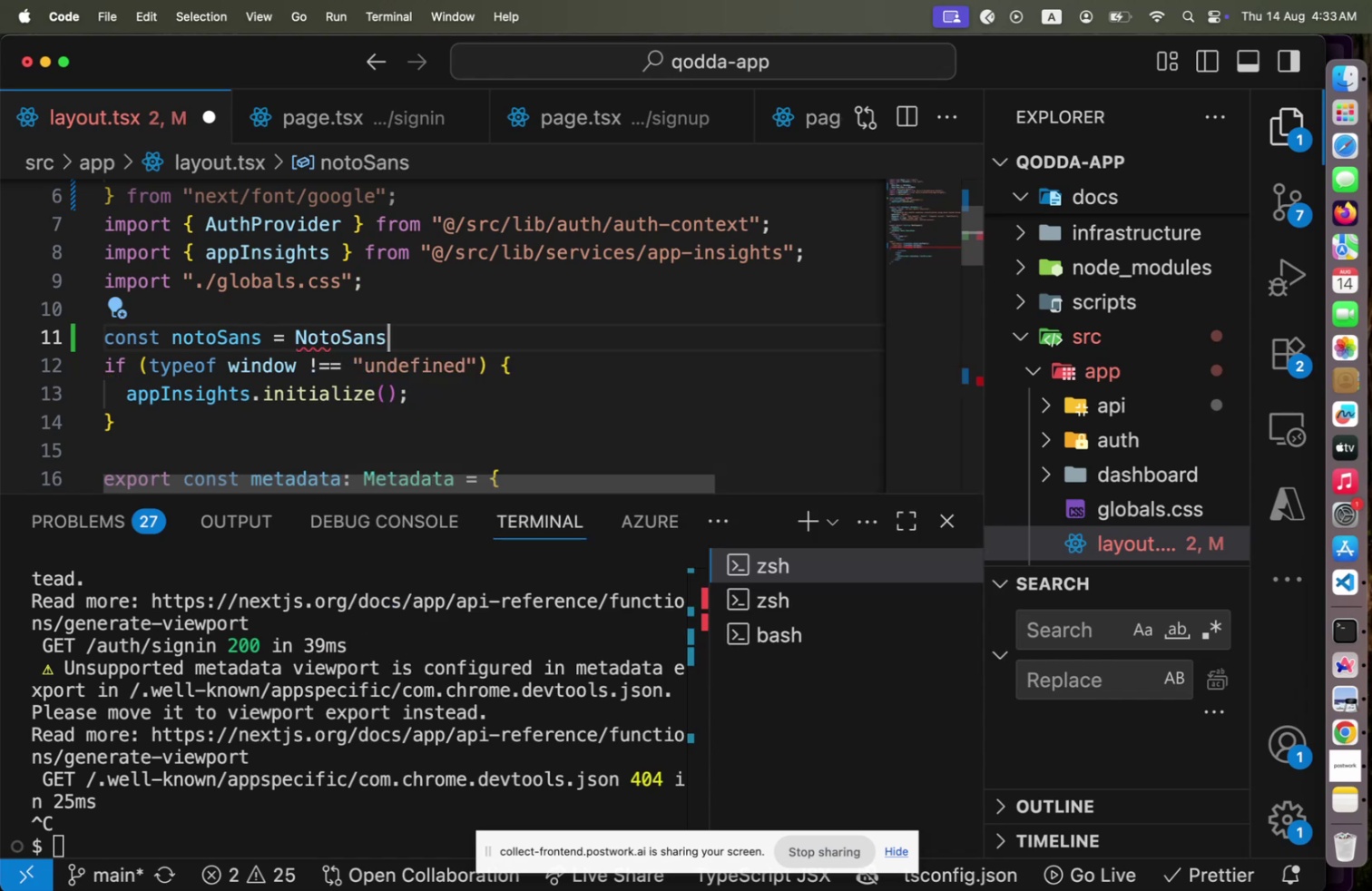 
key(ArrowDown)
 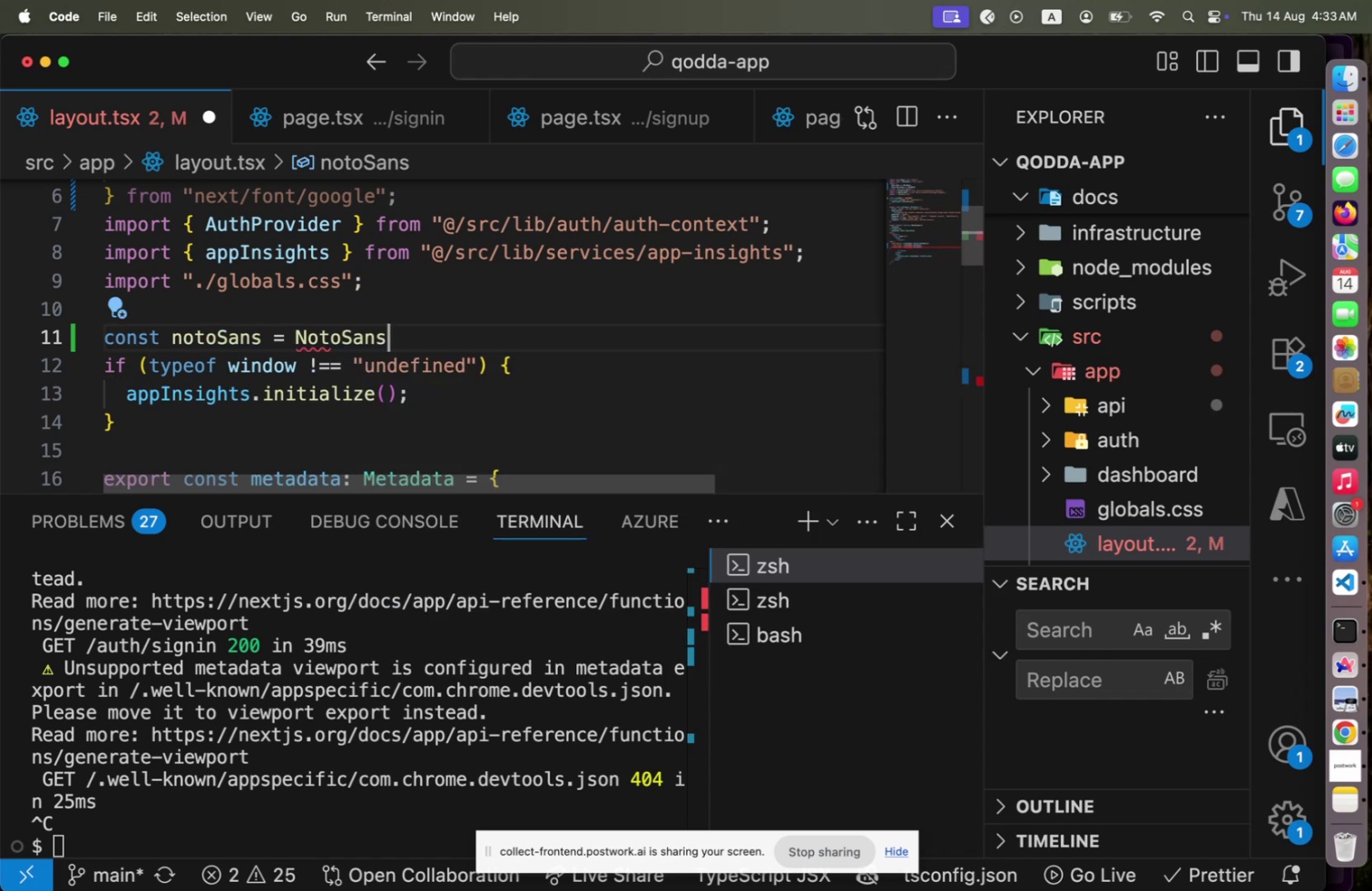 
key(Enter)
 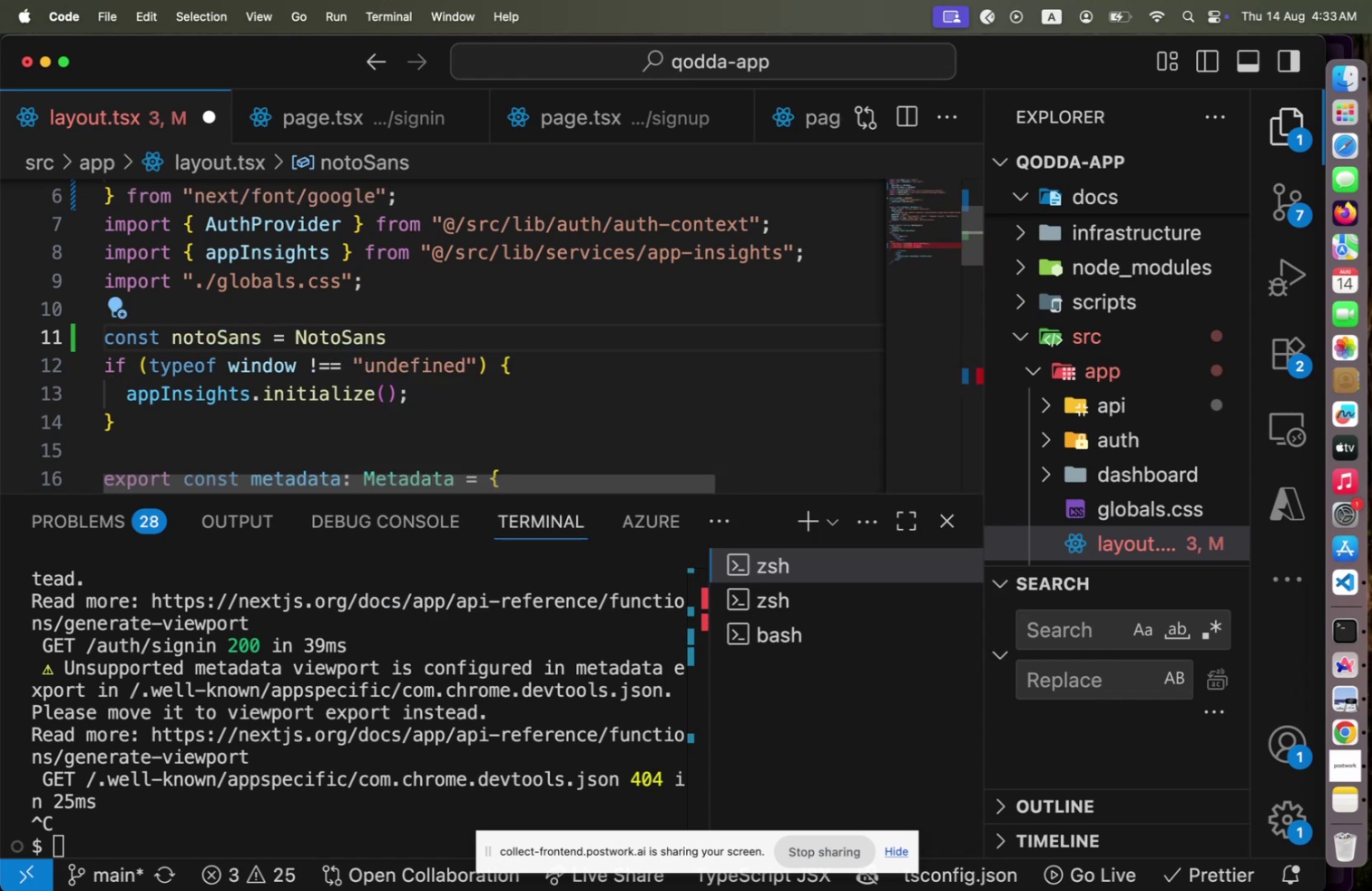 
key(Shift+9)
 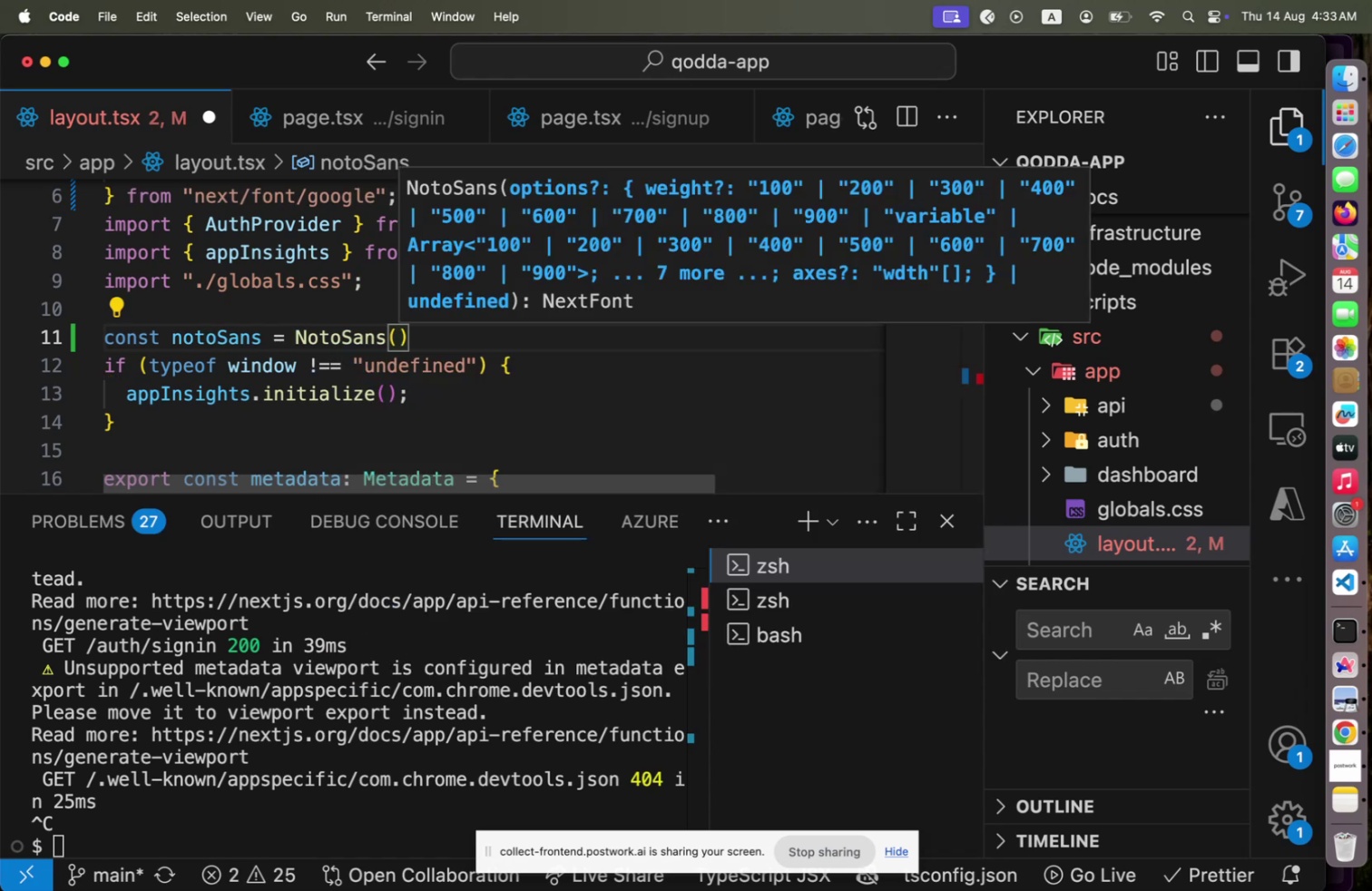 
key(Shift+BracketLeft)
 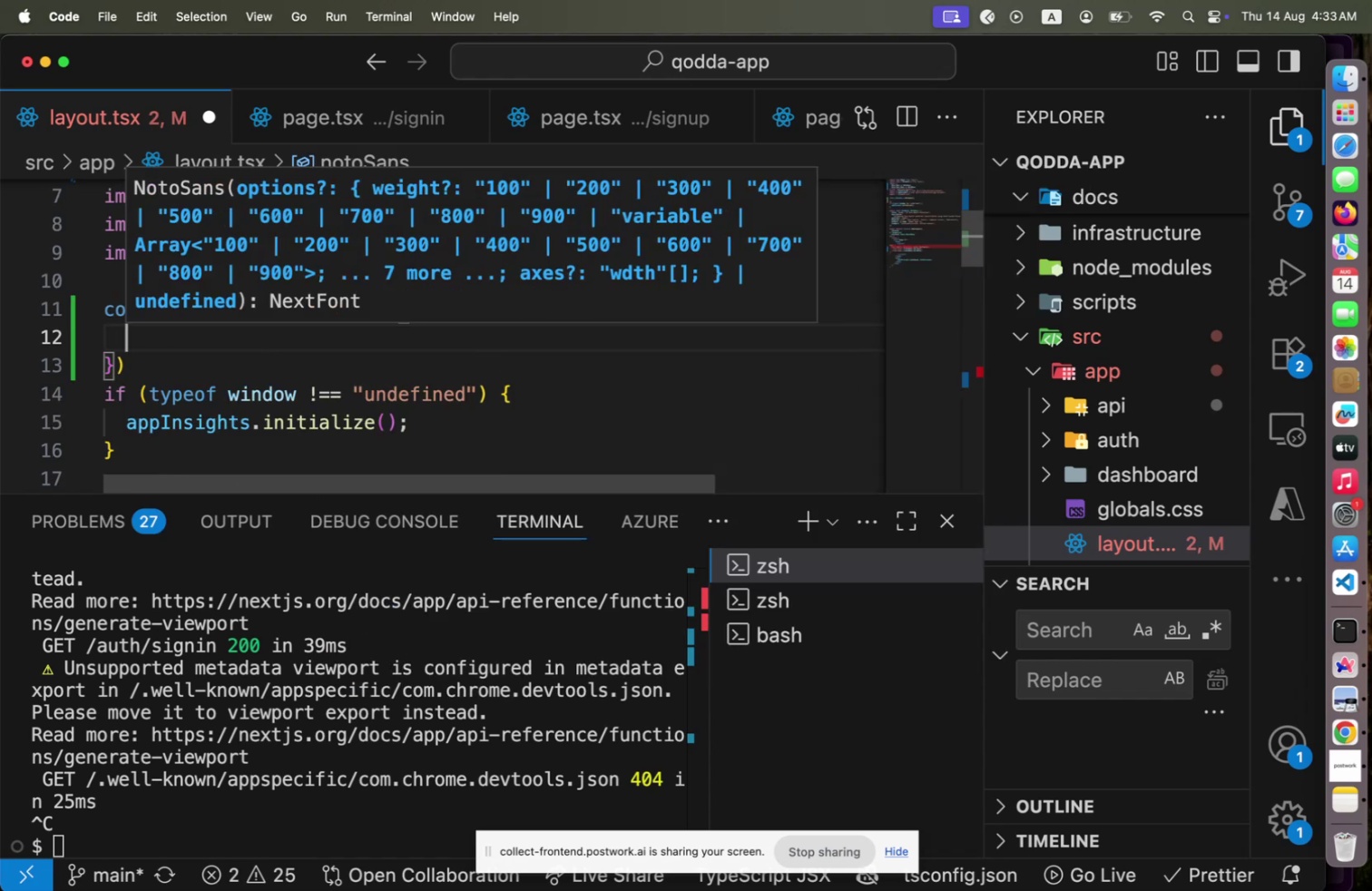 
key(Enter)
 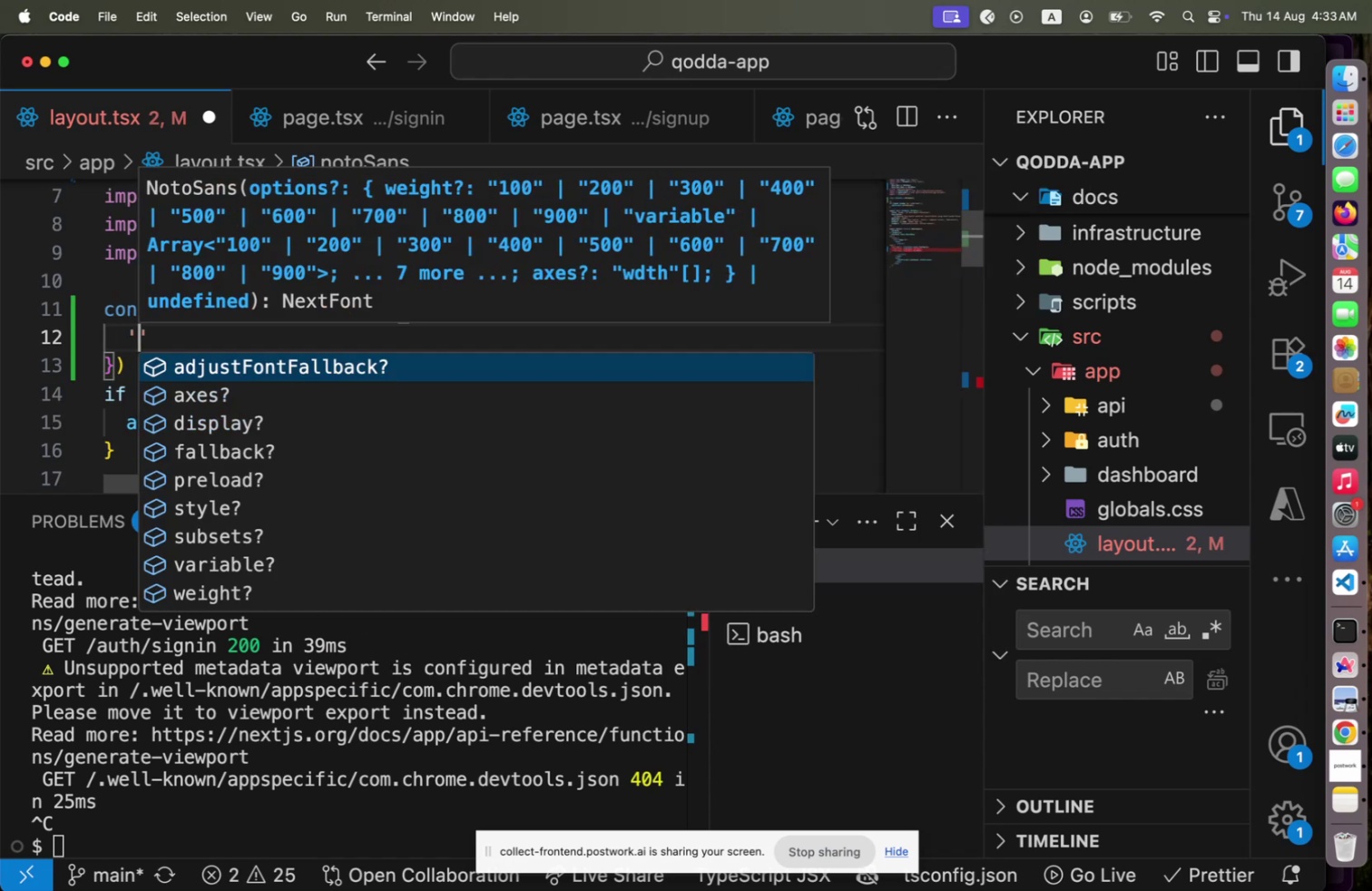 
key(Quote)
 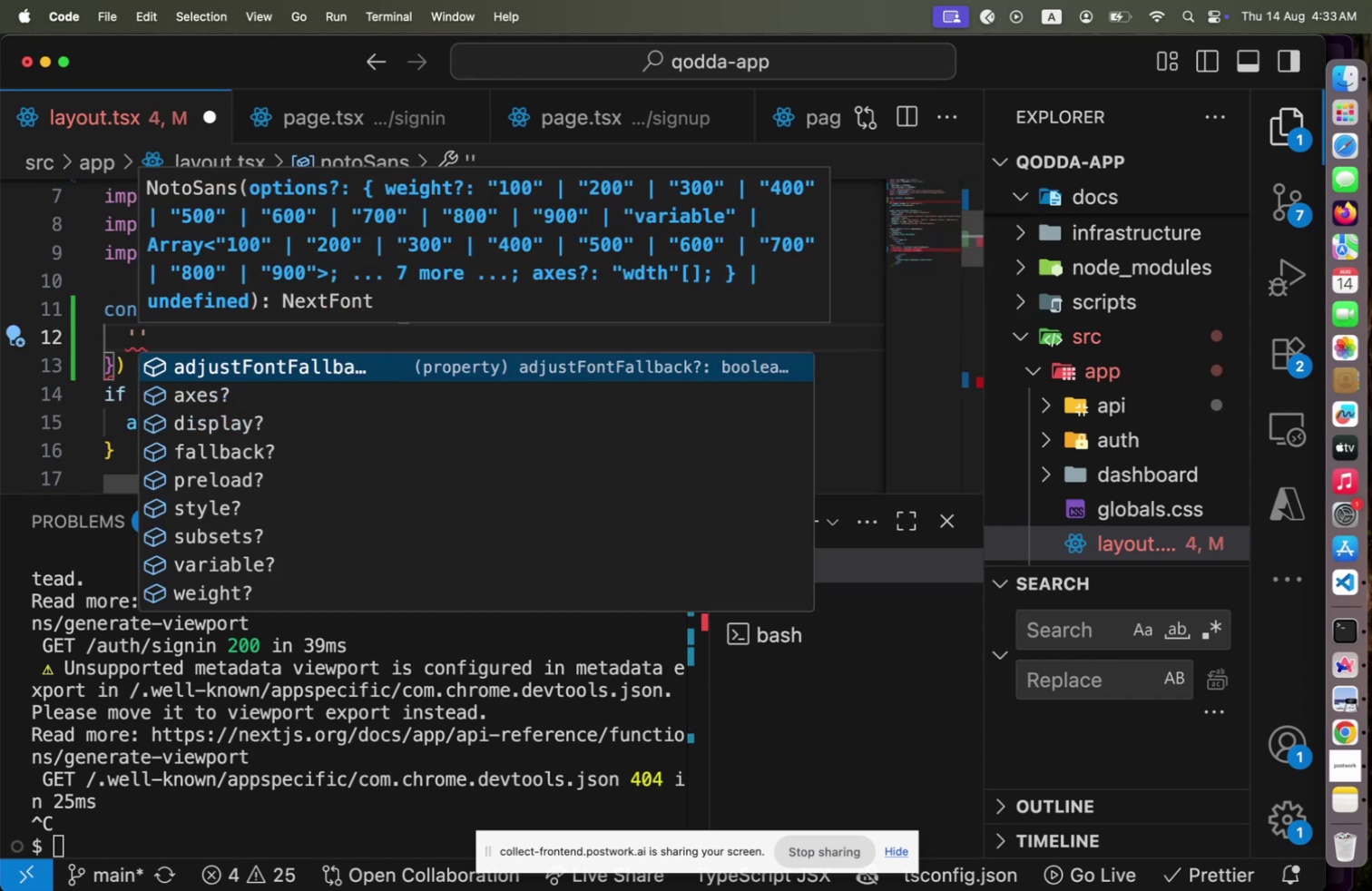 
hold_key(key=ArrowDown, duration=0.89)
 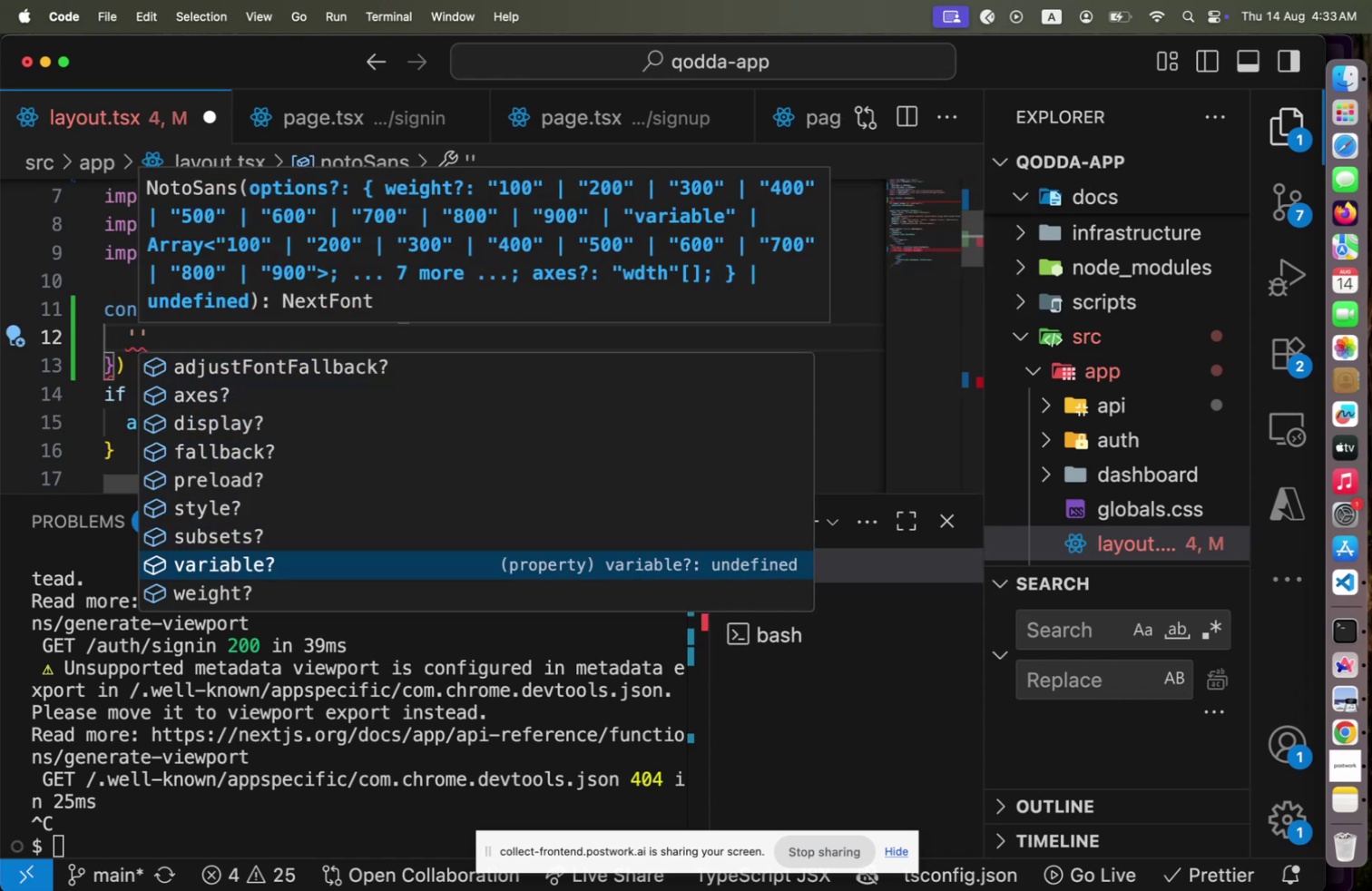 
key(ArrowDown)
 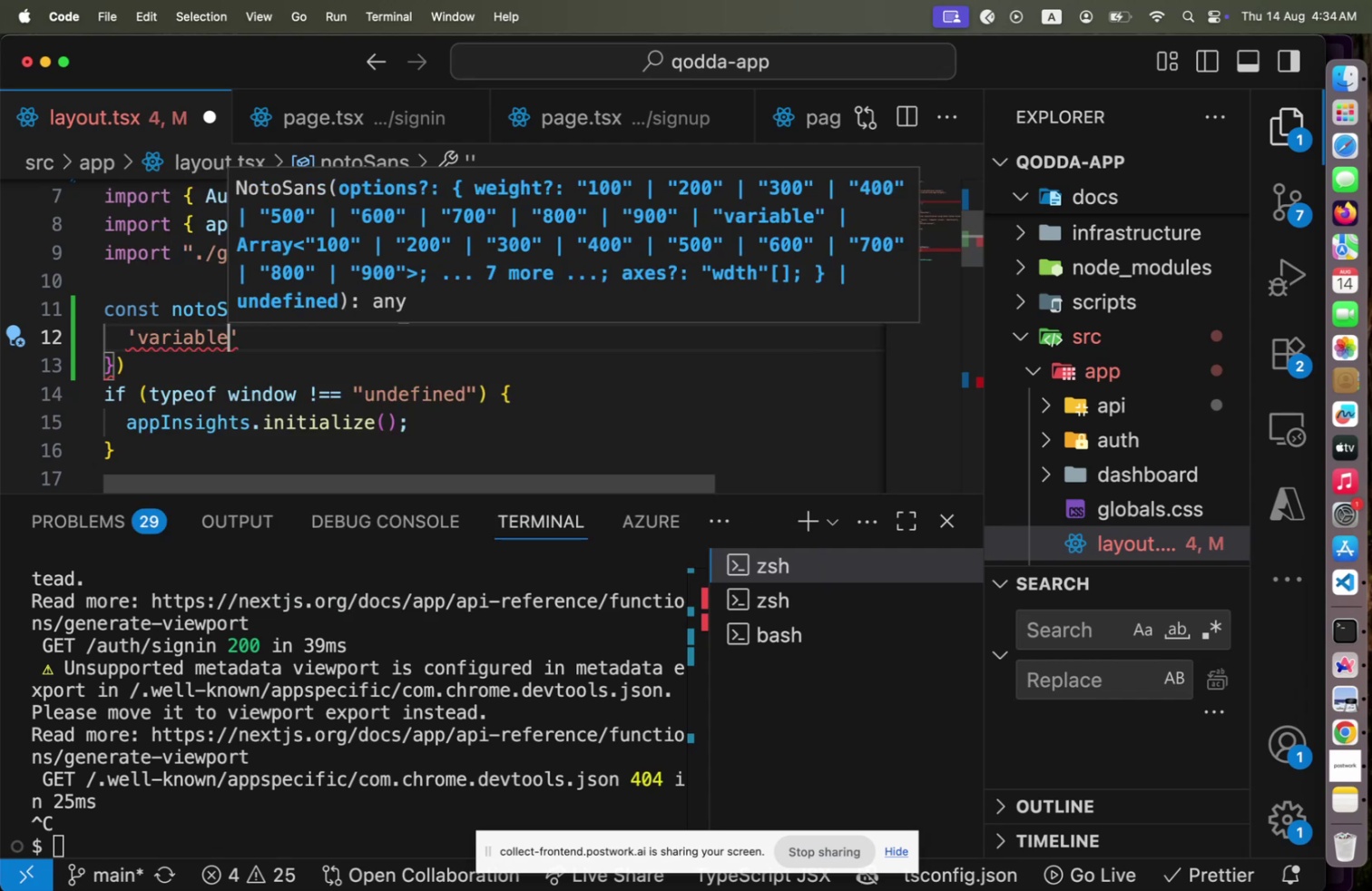 
key(Enter)
 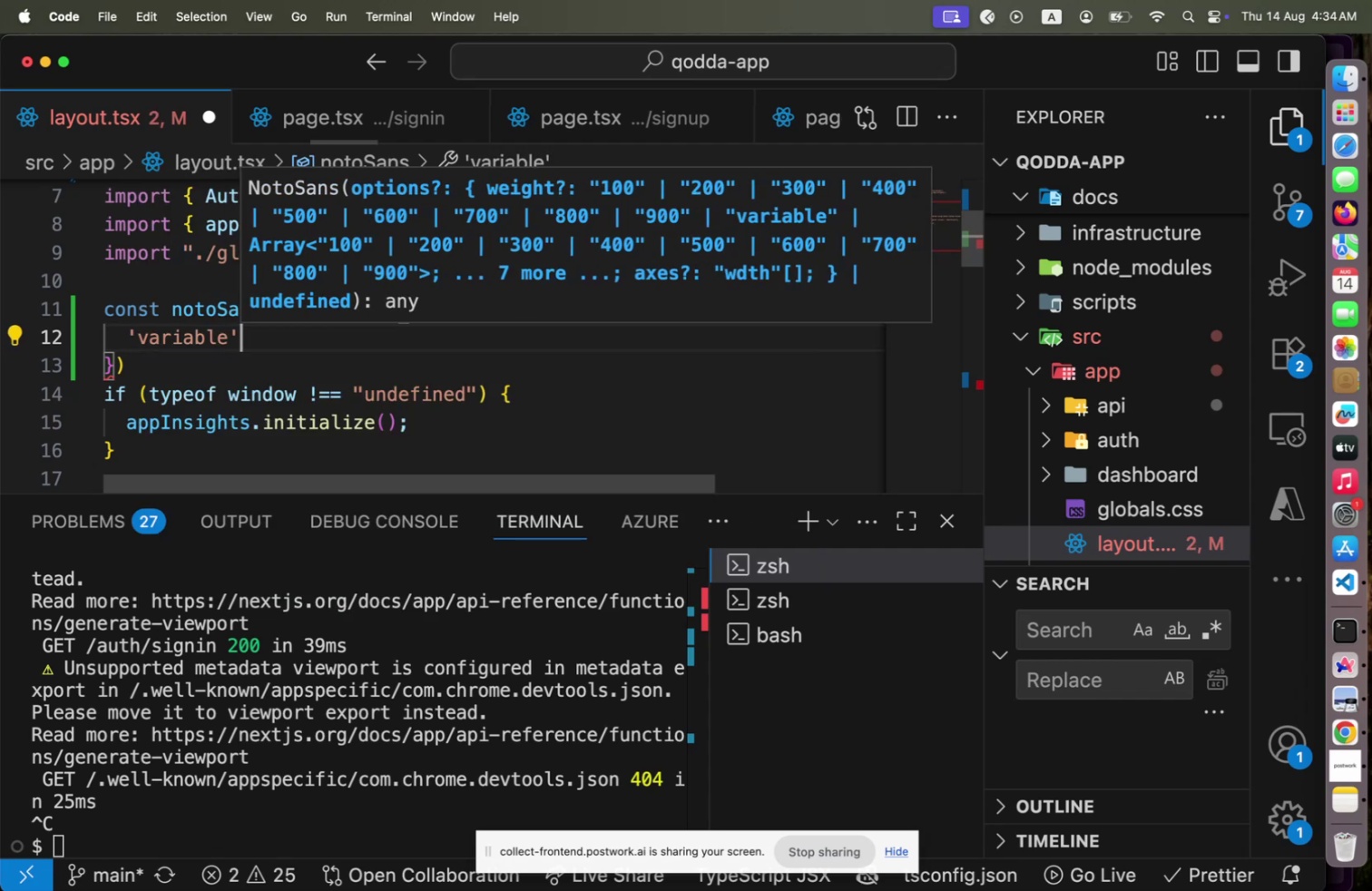 
key(ArrowRight)
 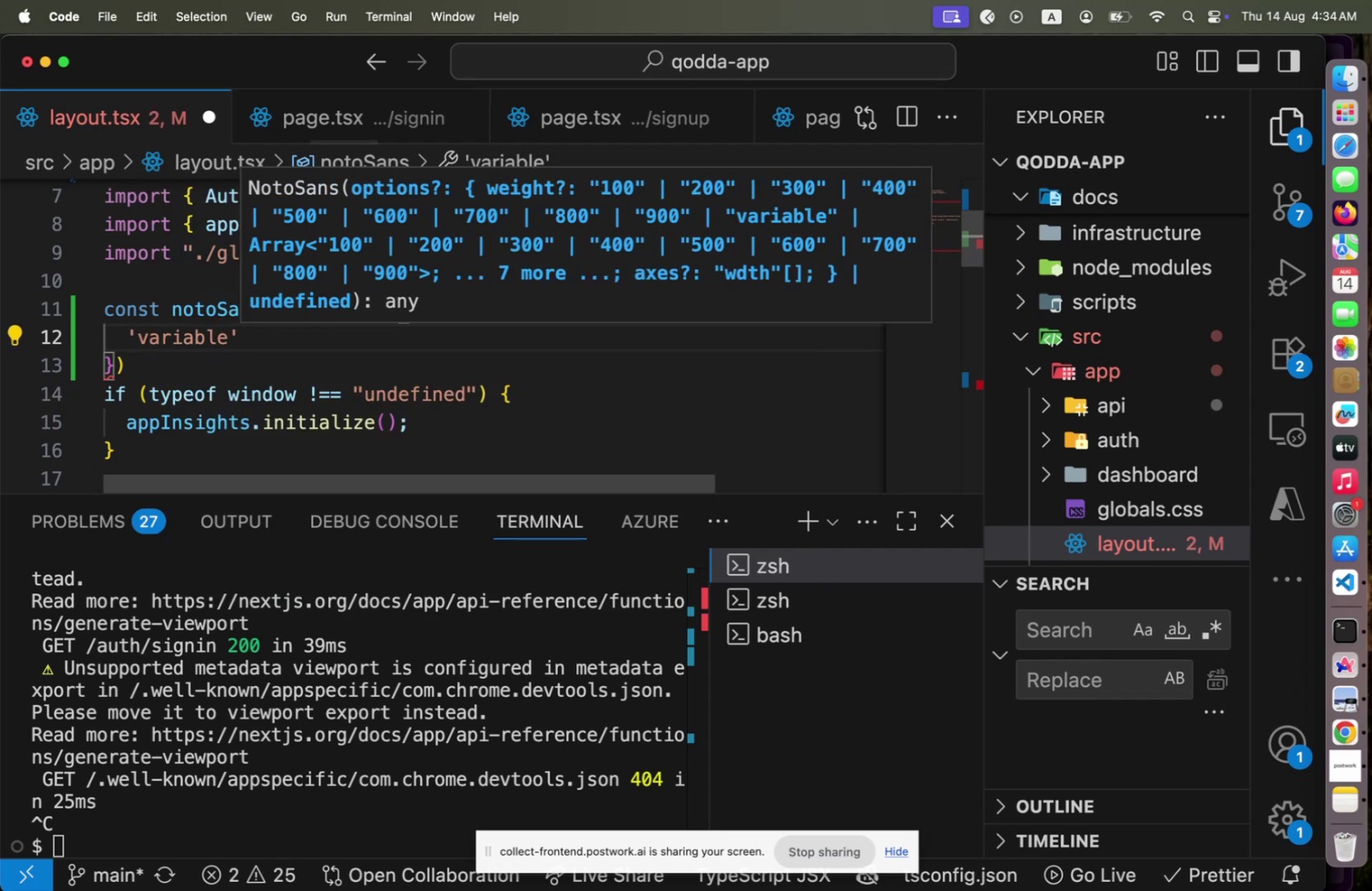 
type(: 'fonto)
key(Backspace)
type(-mono)
 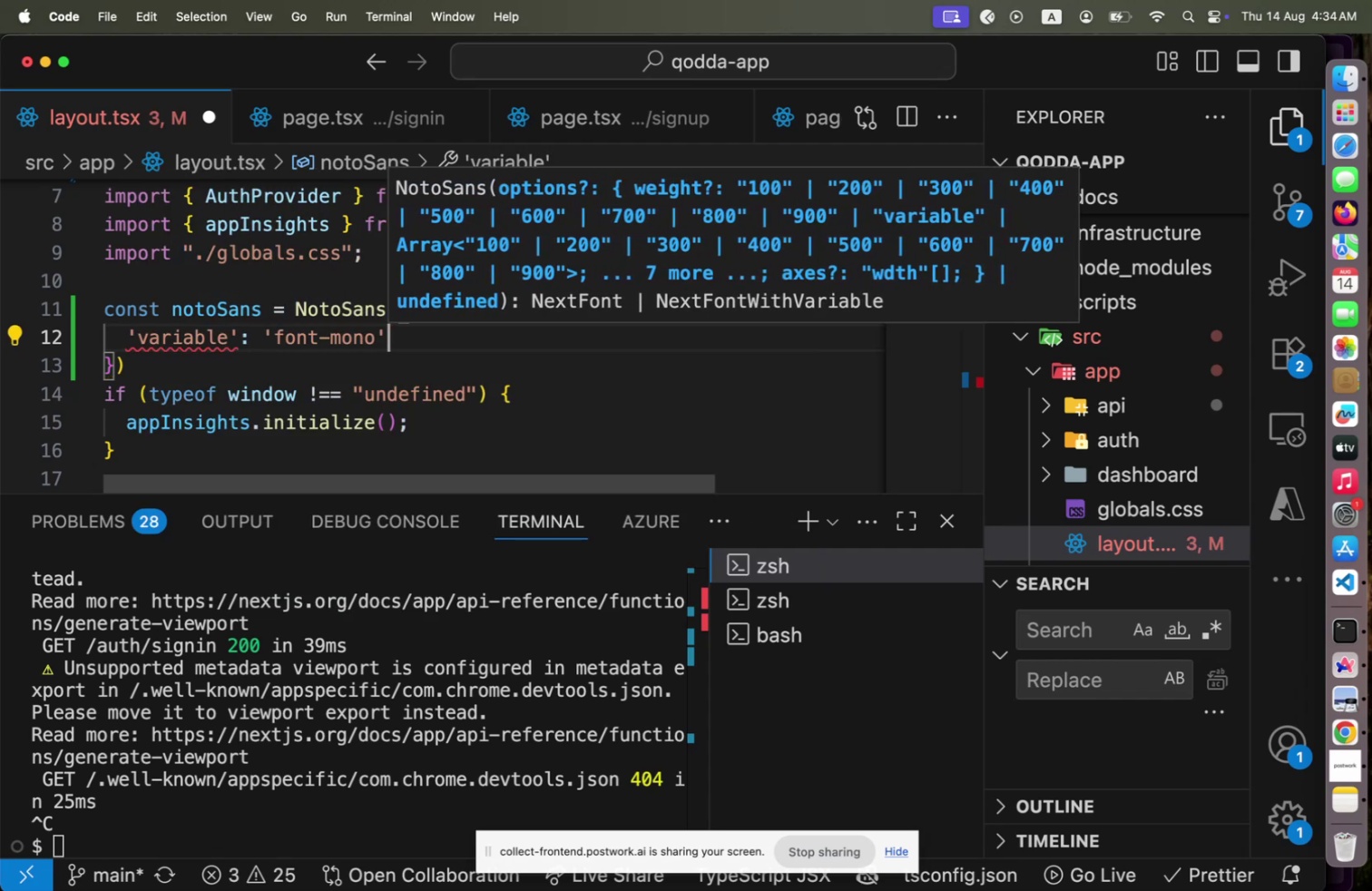 
key(ArrowRight)
 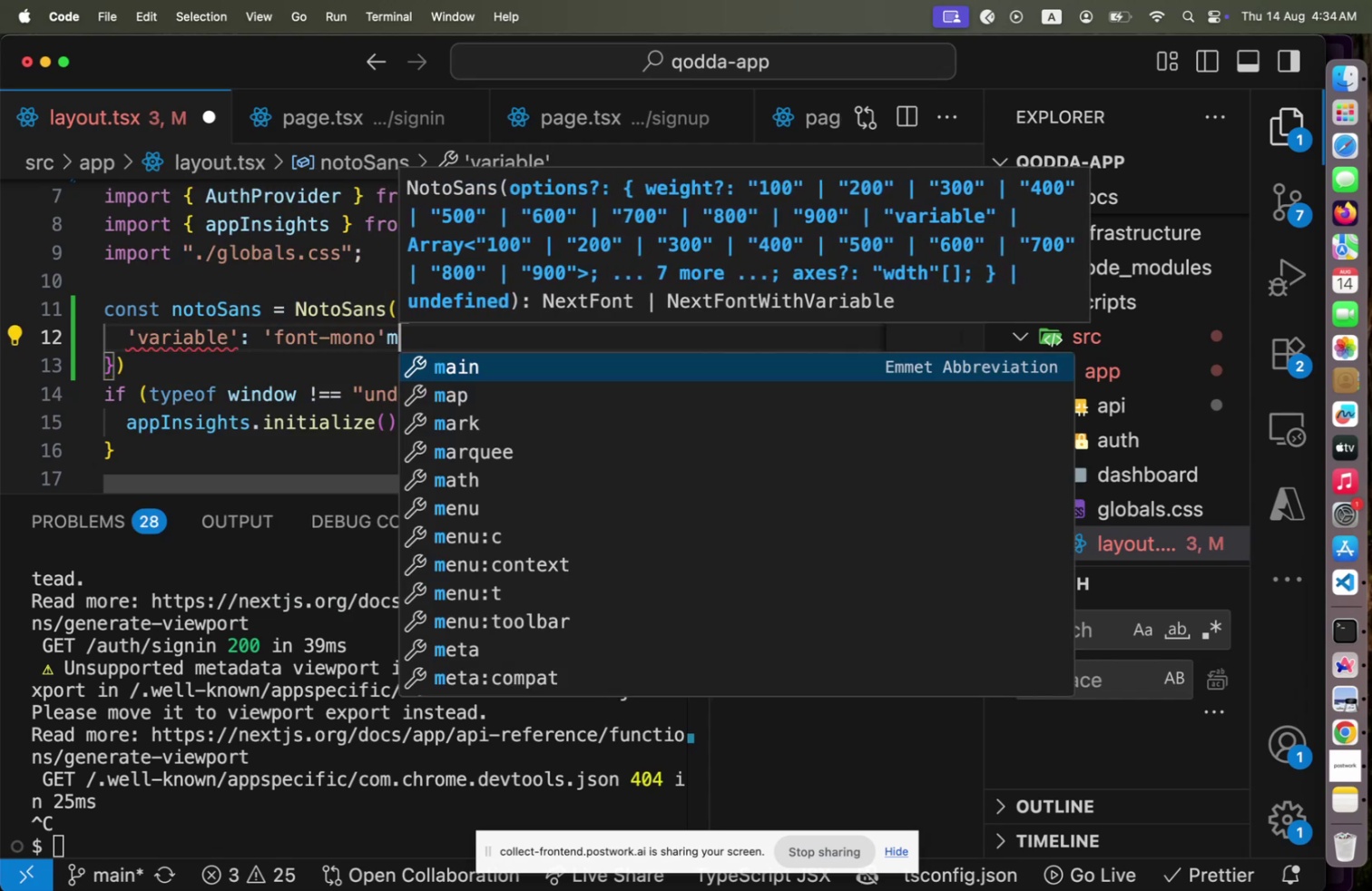 
key(M)
 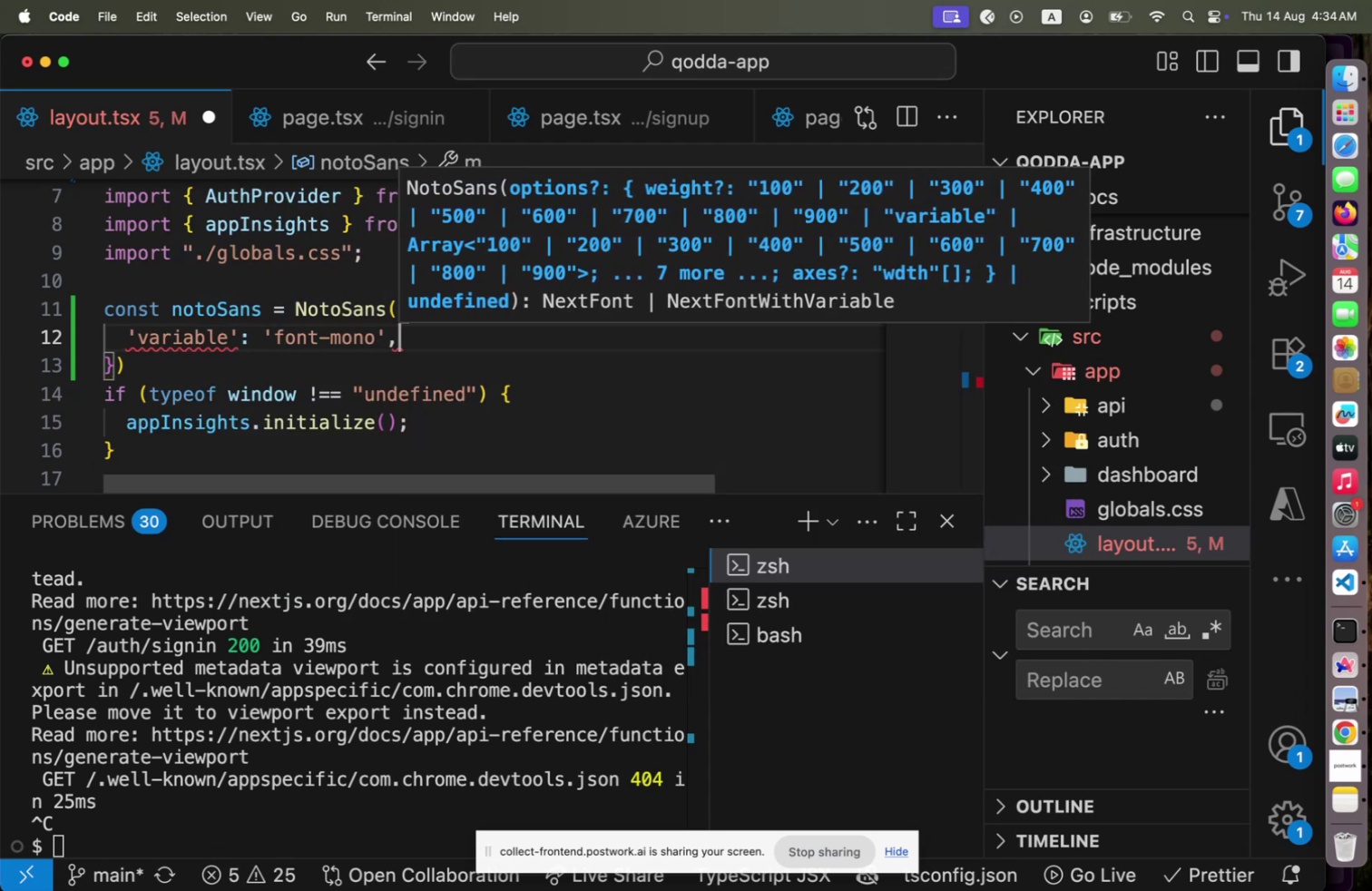 
key(Backspace)
 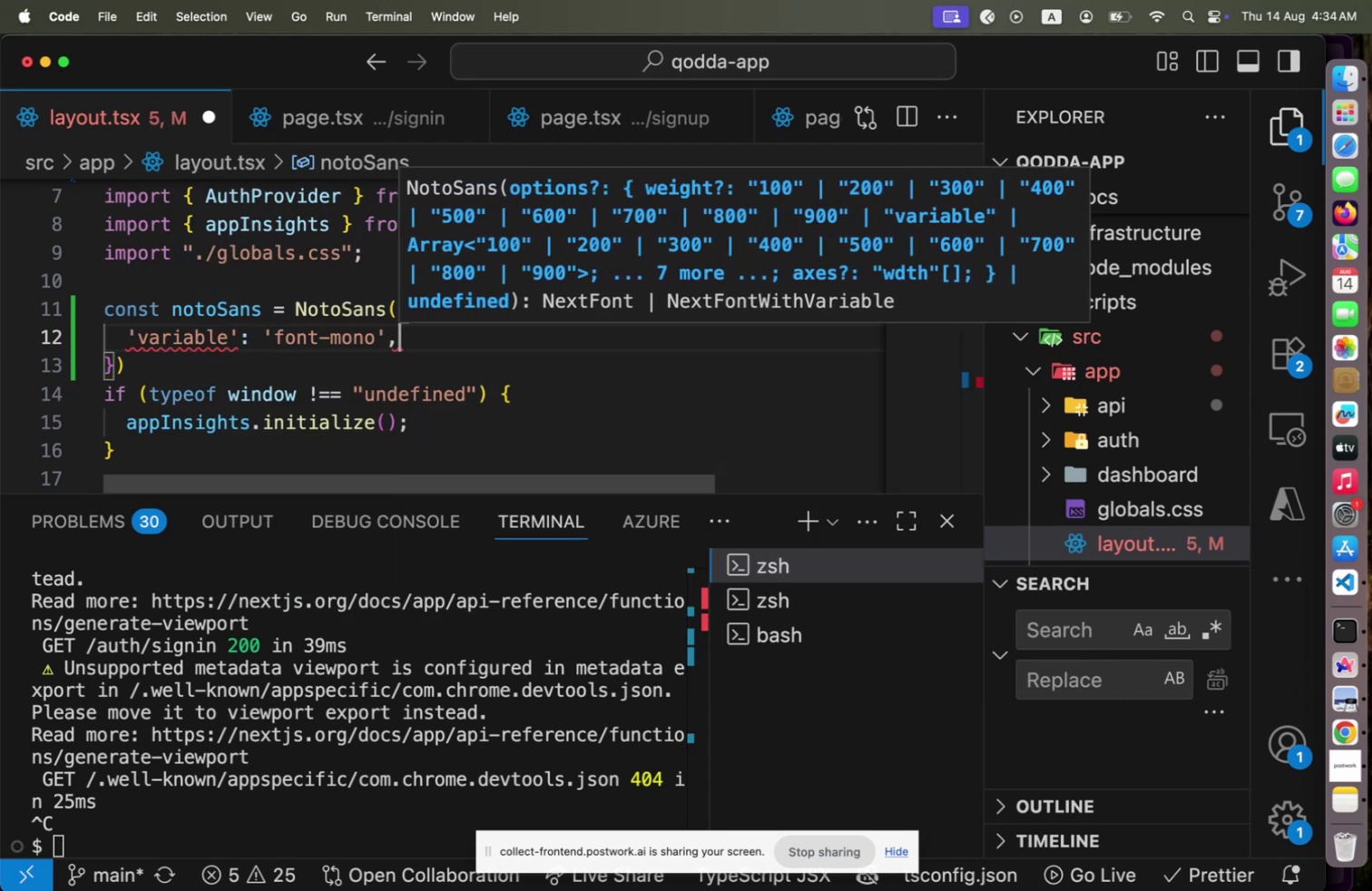 
key(Comma)
 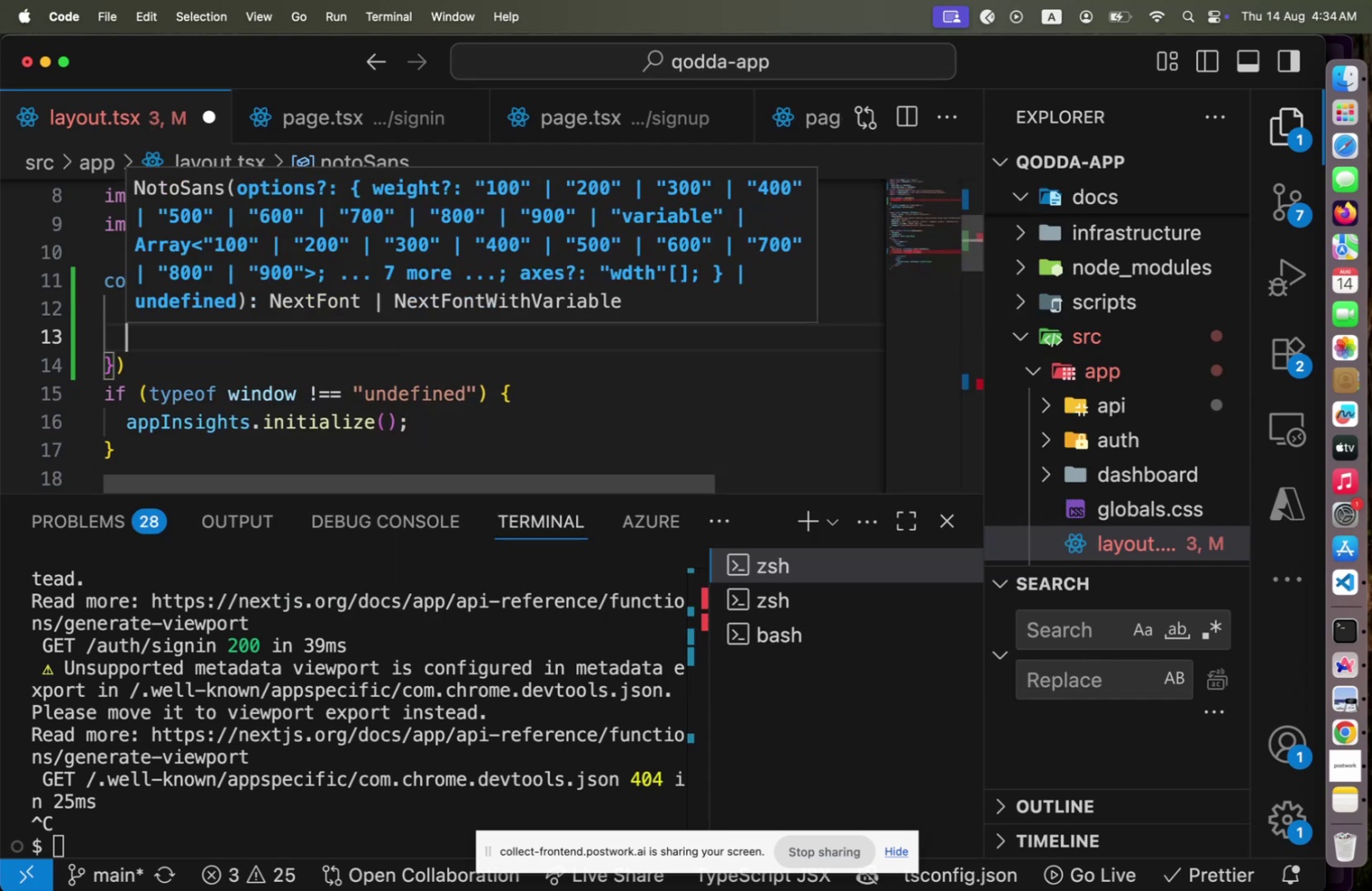 
key(Enter)
 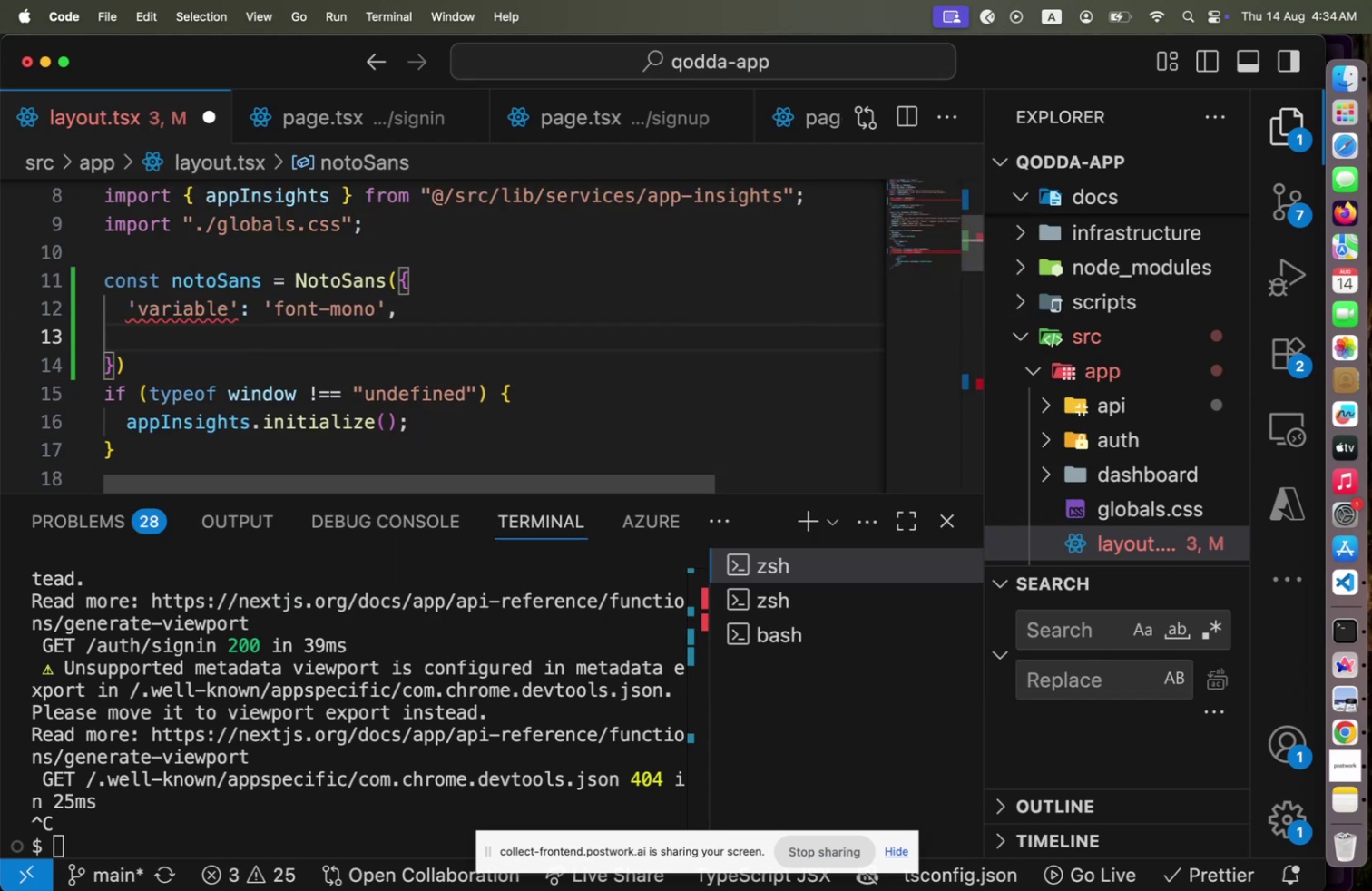 
key(Escape)
 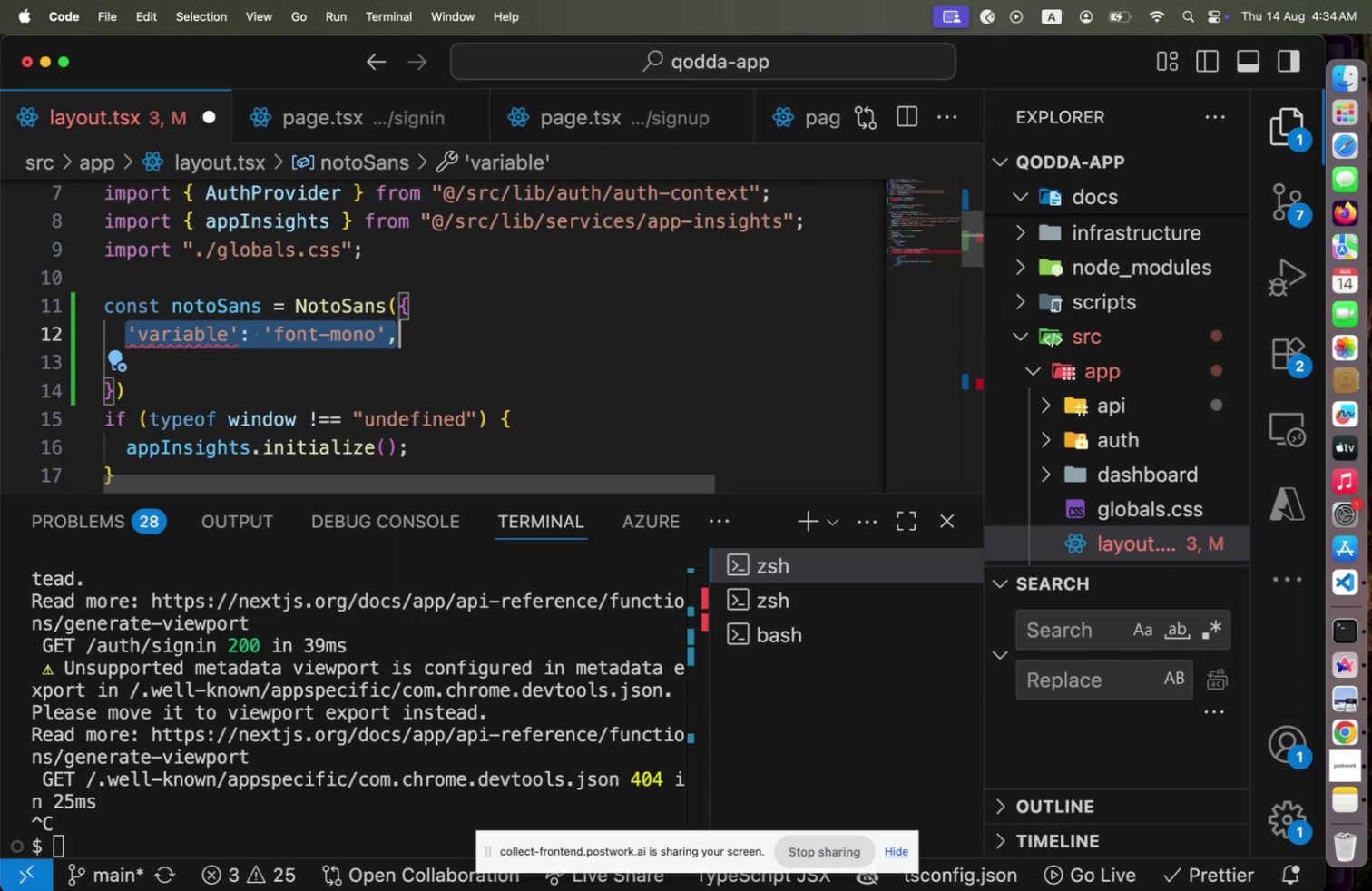 
key(ArrowUp)
 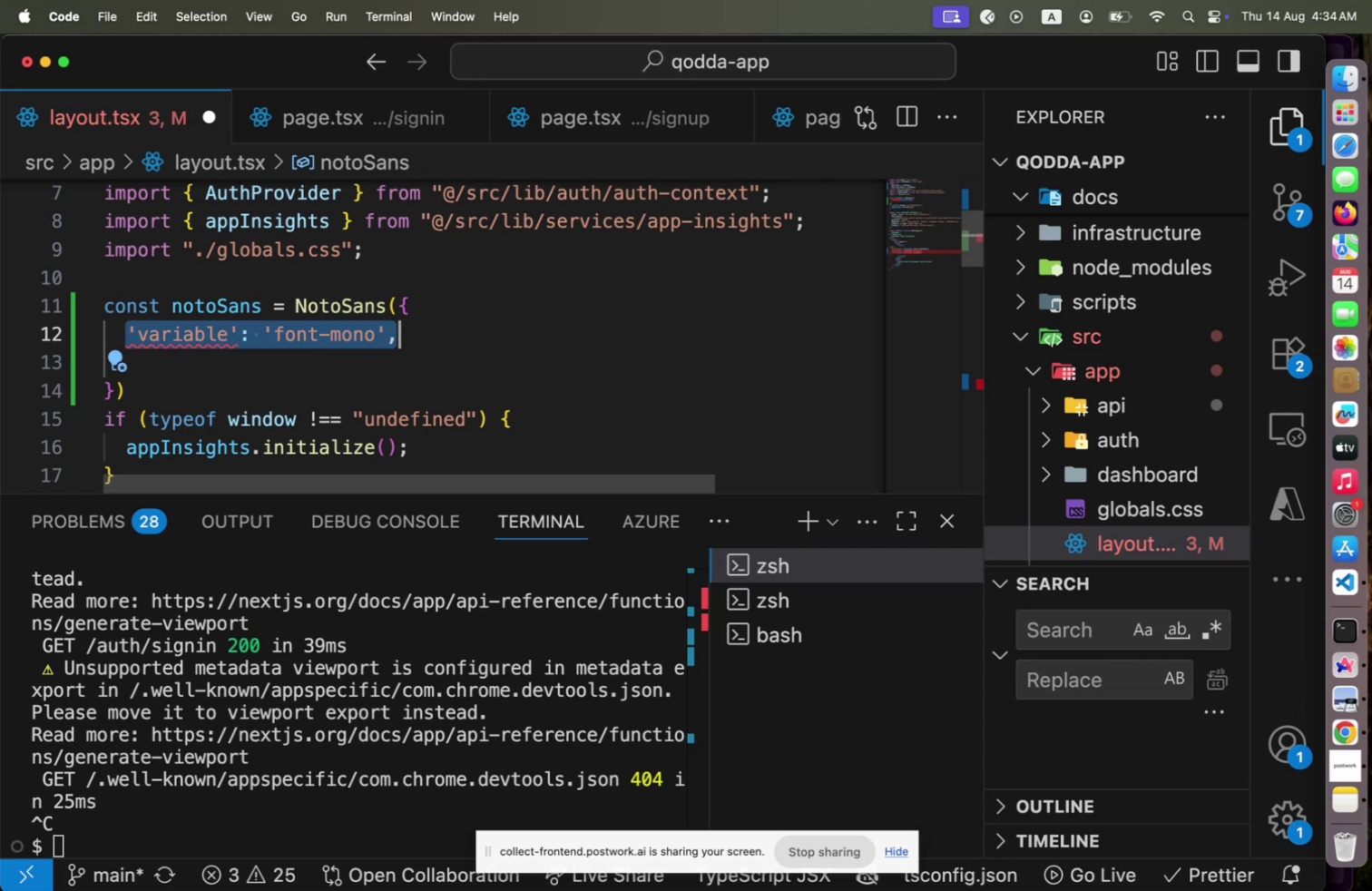 
key(Shift+End)
 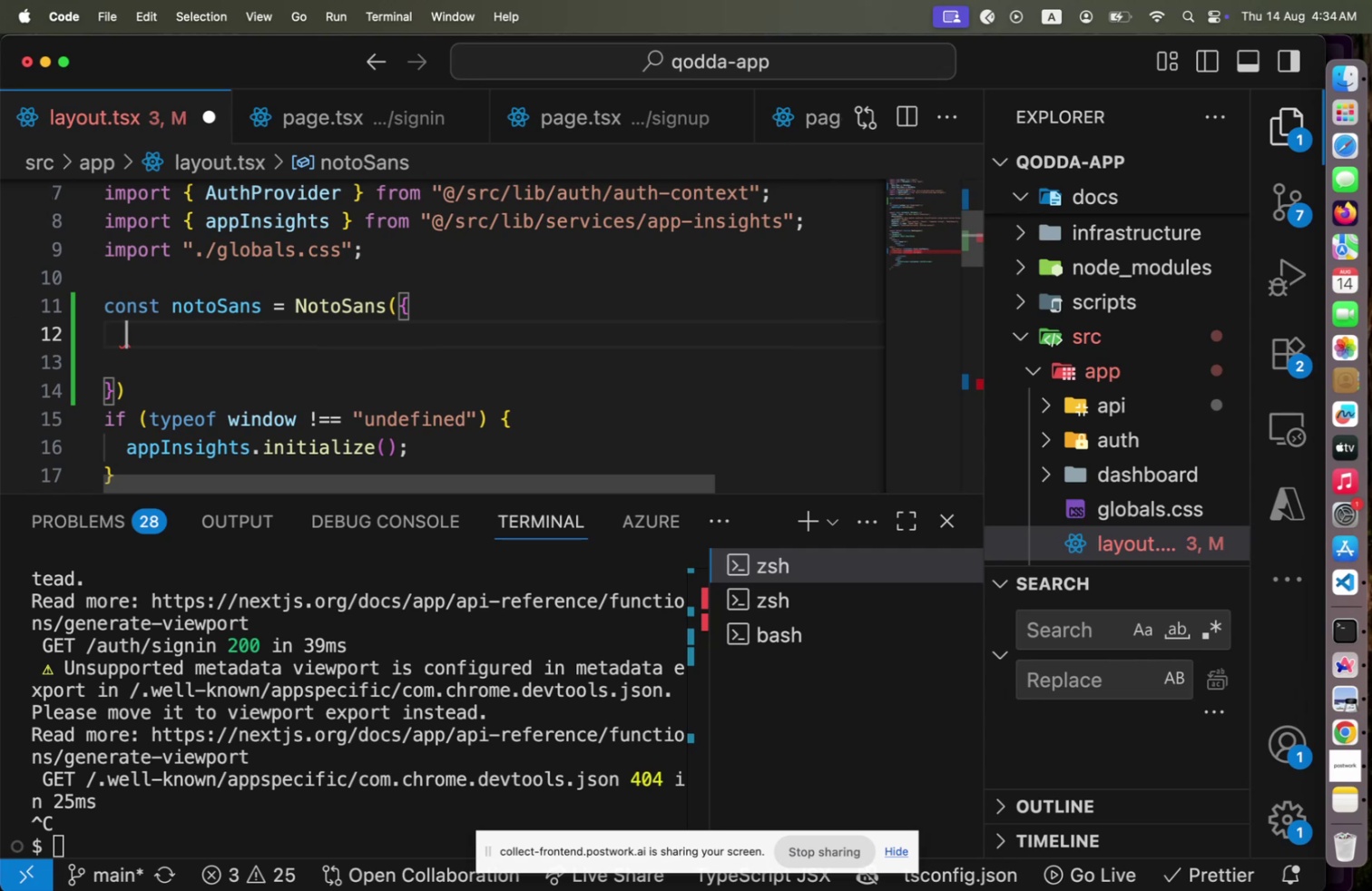 
key(Backspace)
 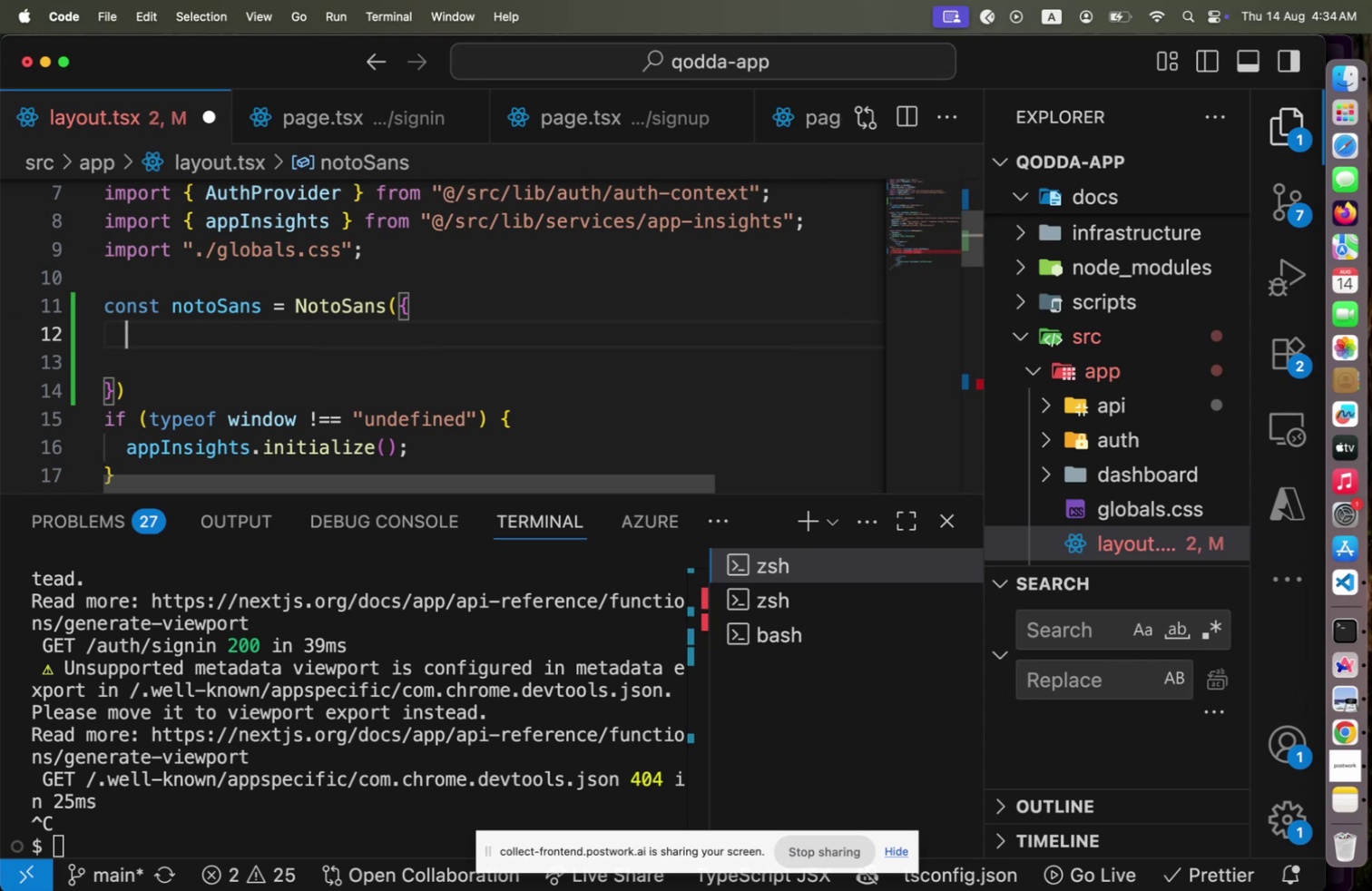 
key(Alt+Shift+F)
 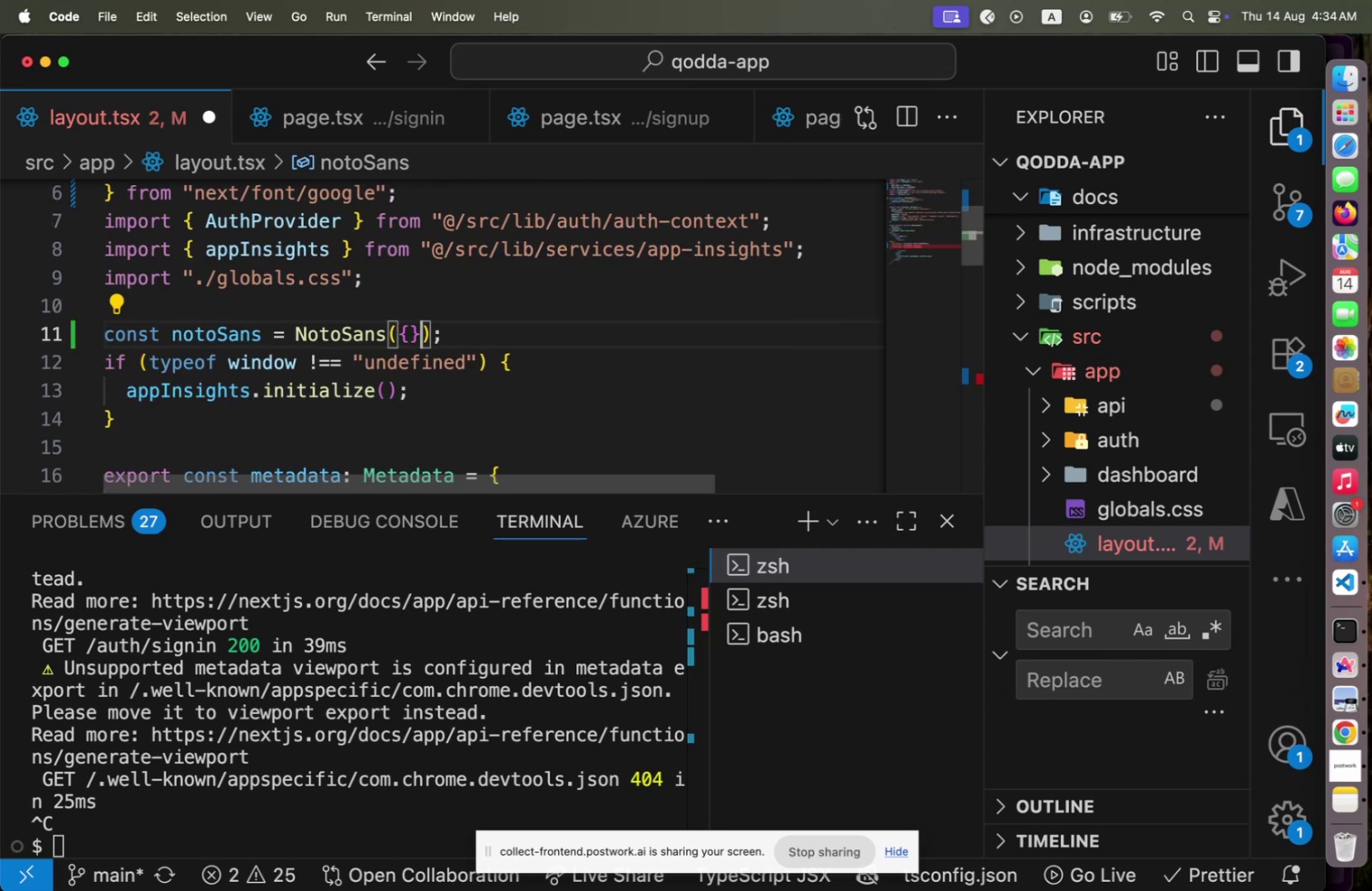 
key(ArrowRight)
 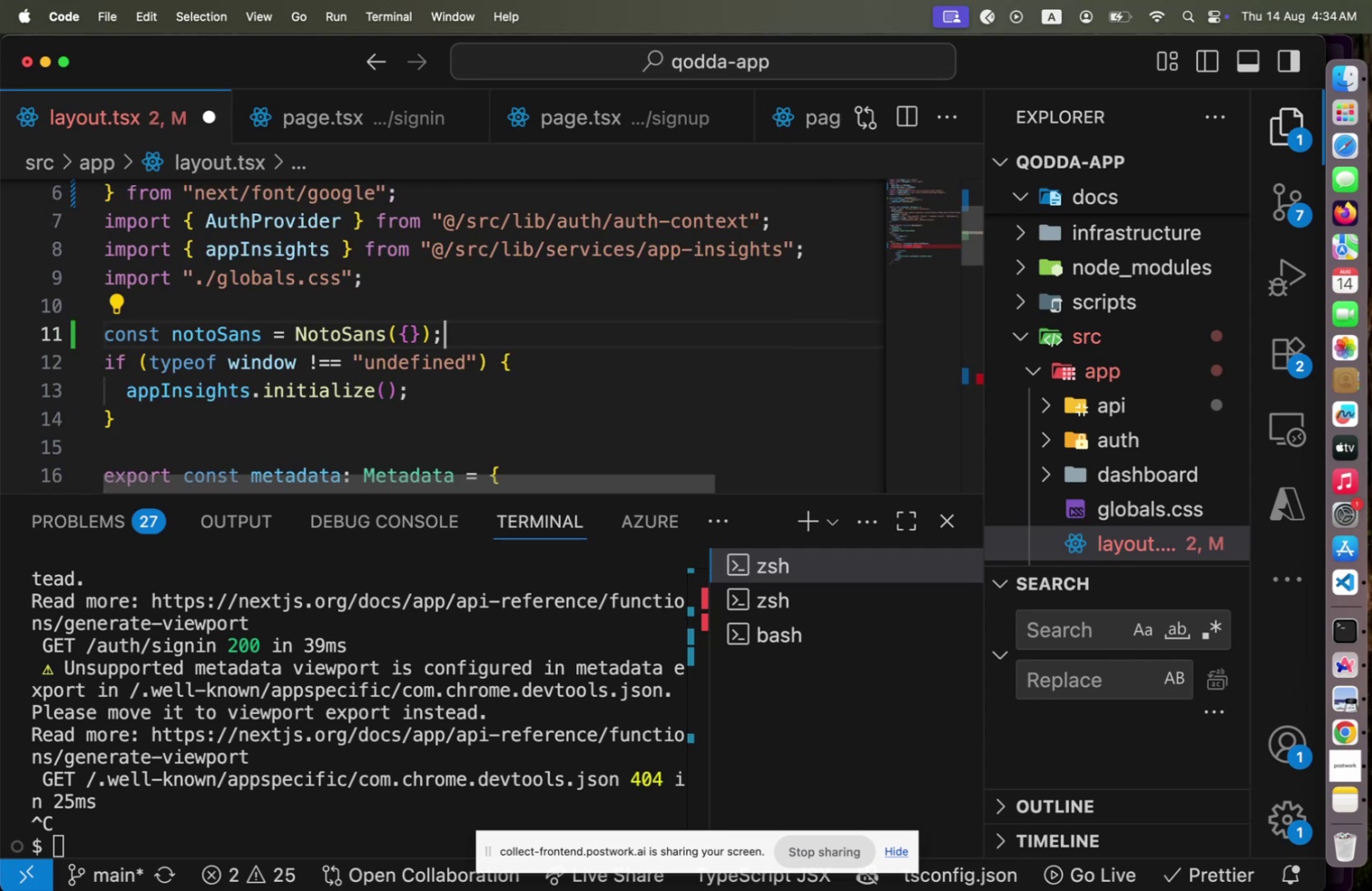 
key(ArrowRight)
 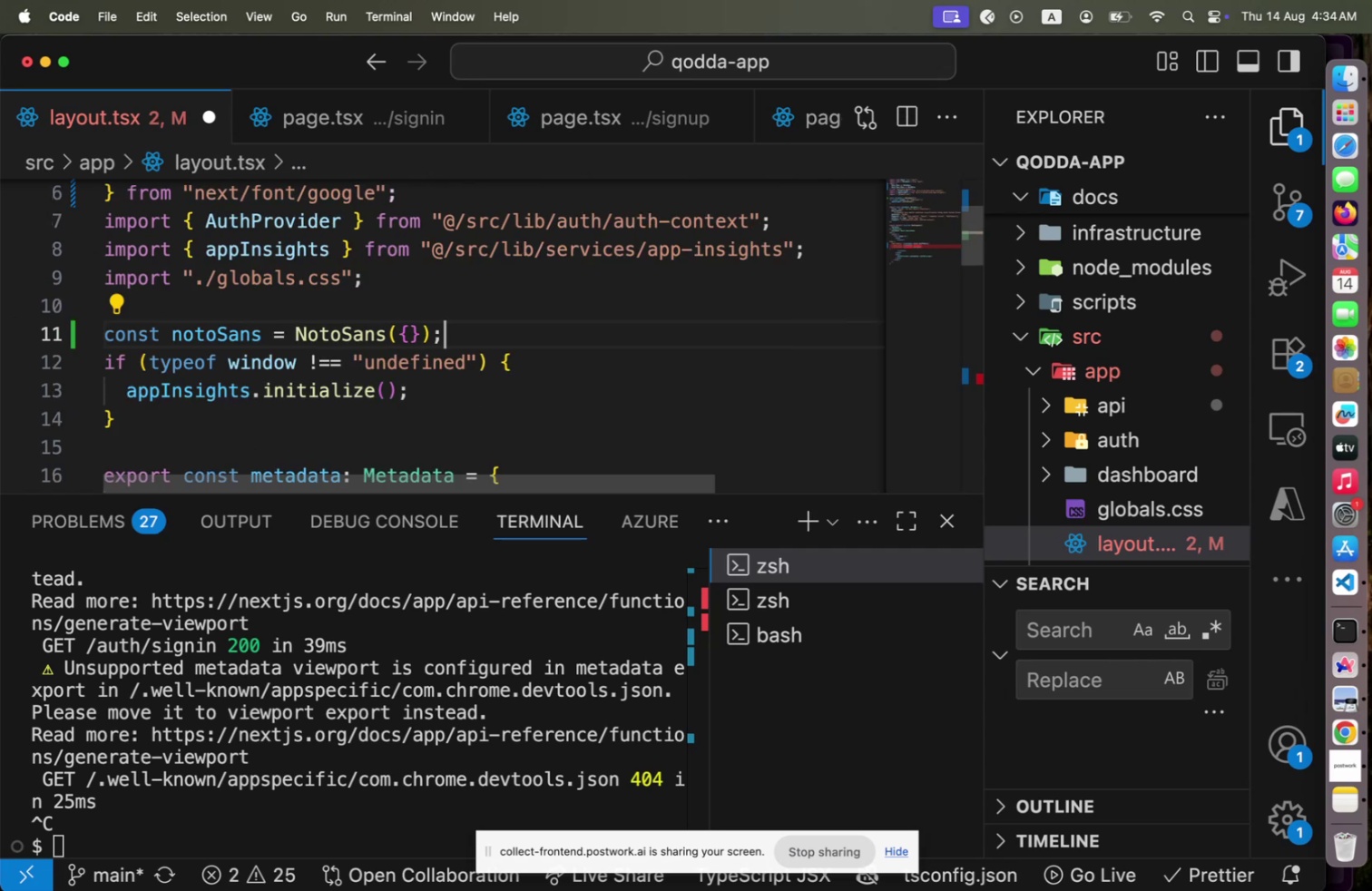 
key(ArrowRight)
 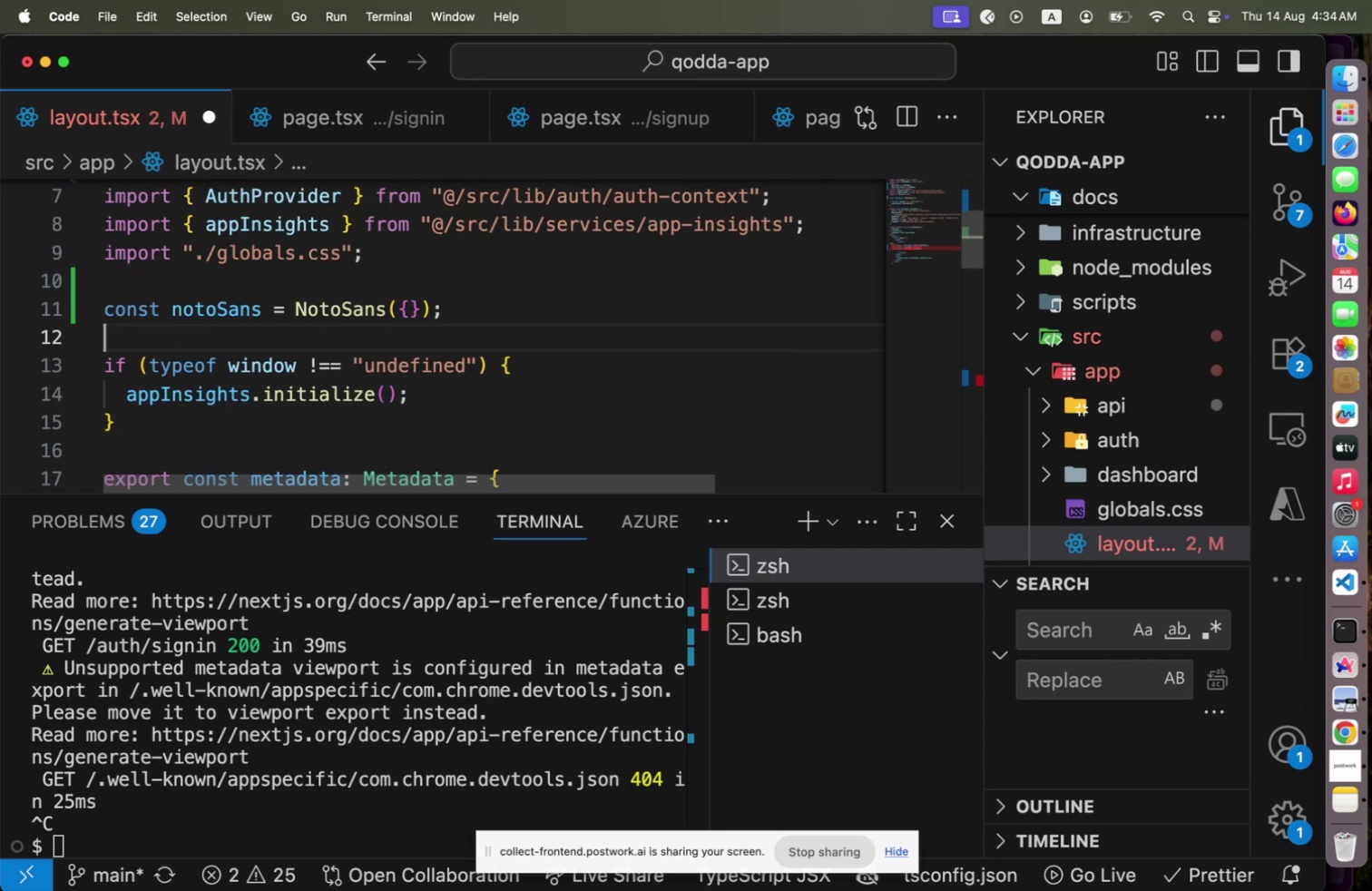 
key(Enter)
 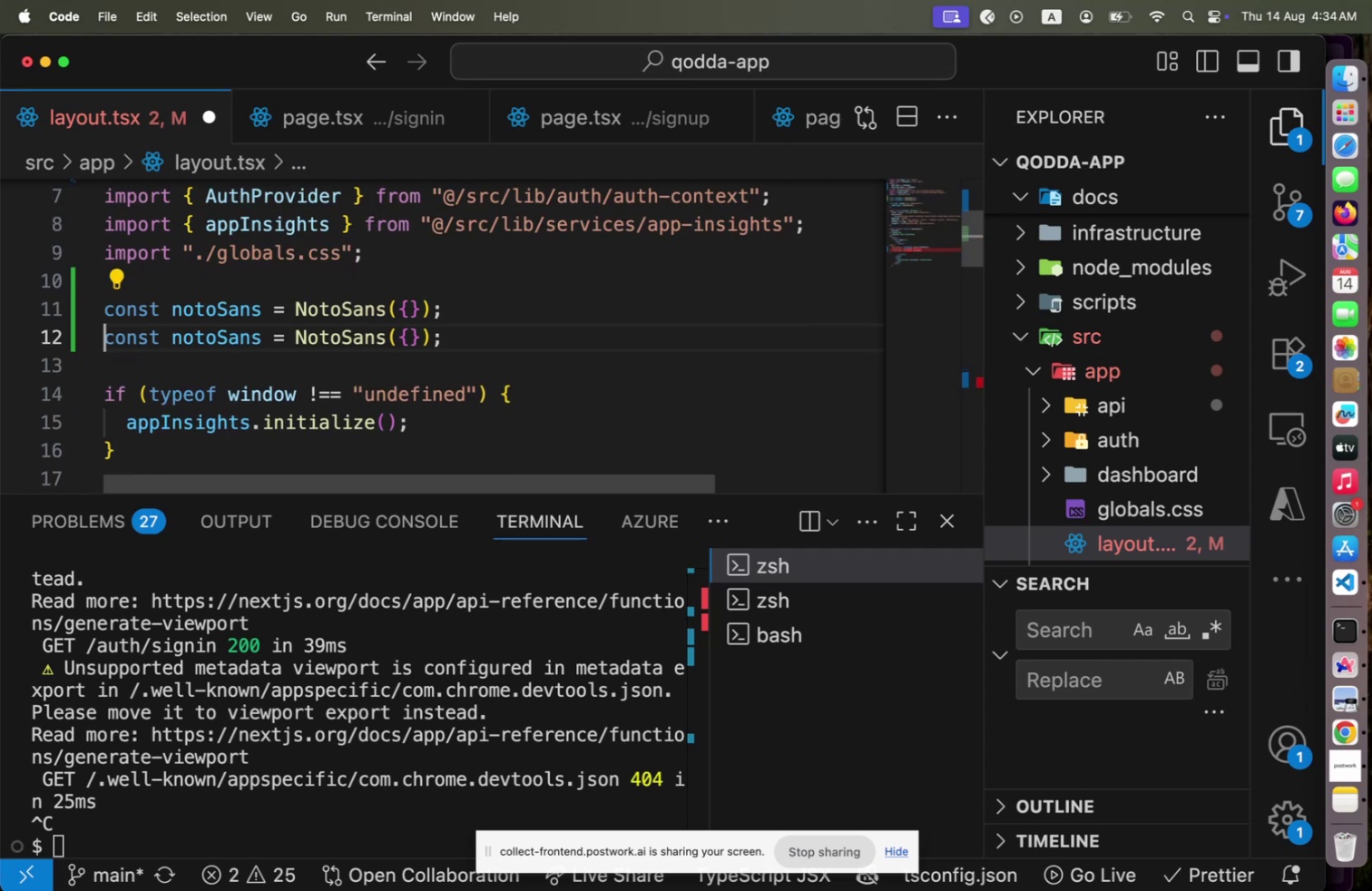 
key(ArrowUp)
 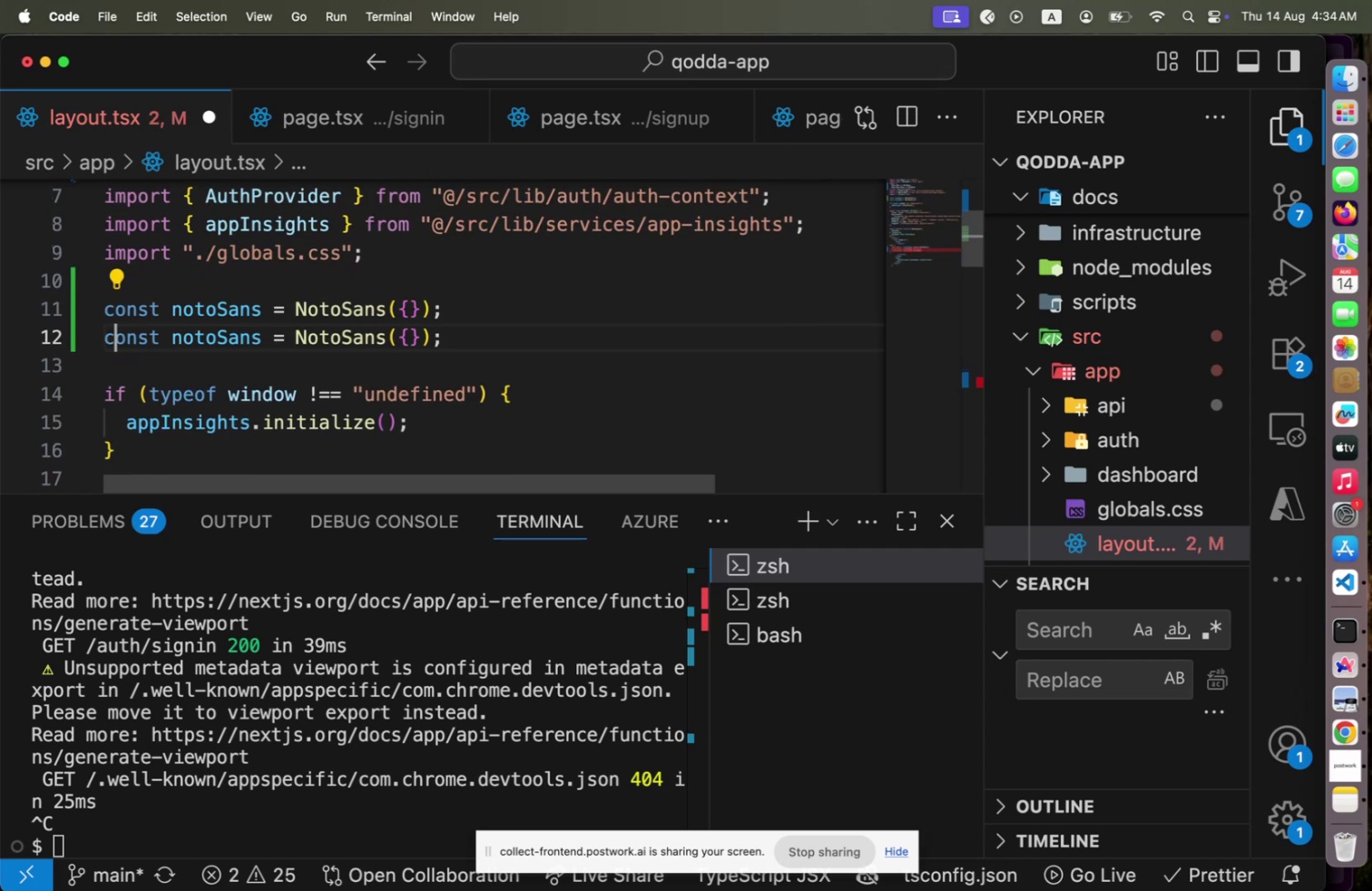 
key(Alt+Shift+OptionLeft)
 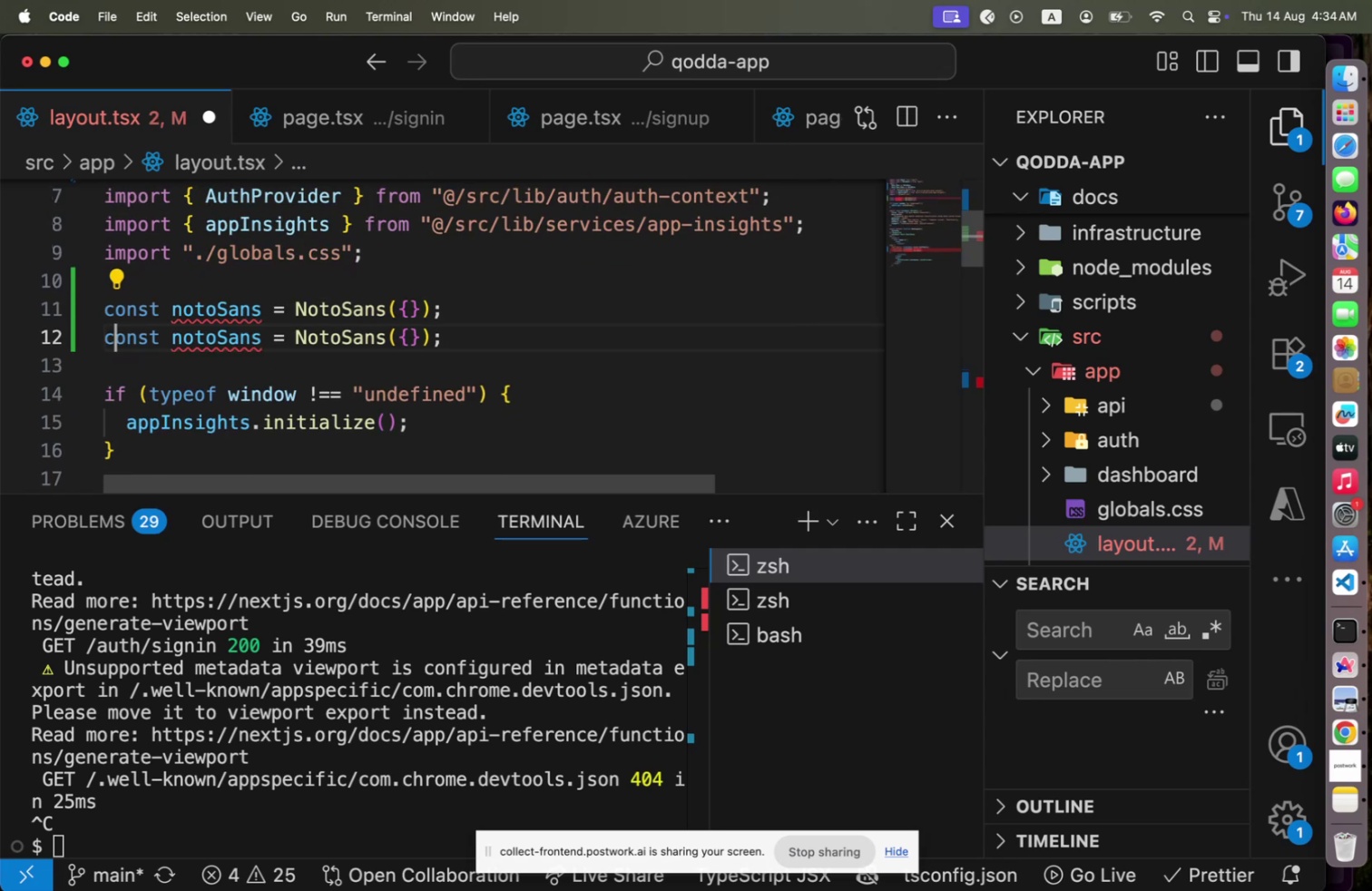 
key(Alt+Shift+ArrowDown)
 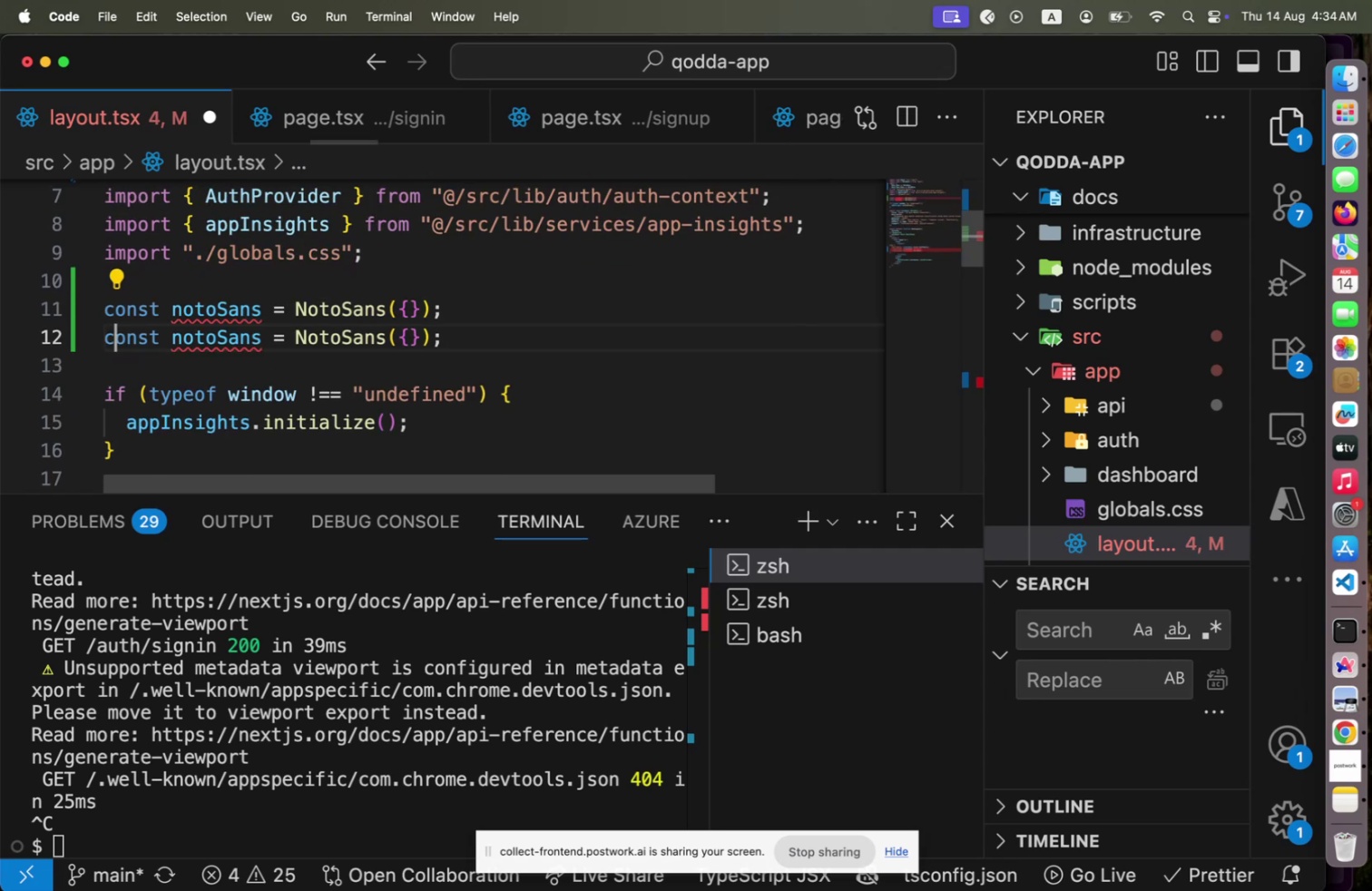 
hold_key(key=ArrowRight, duration=1.17)
 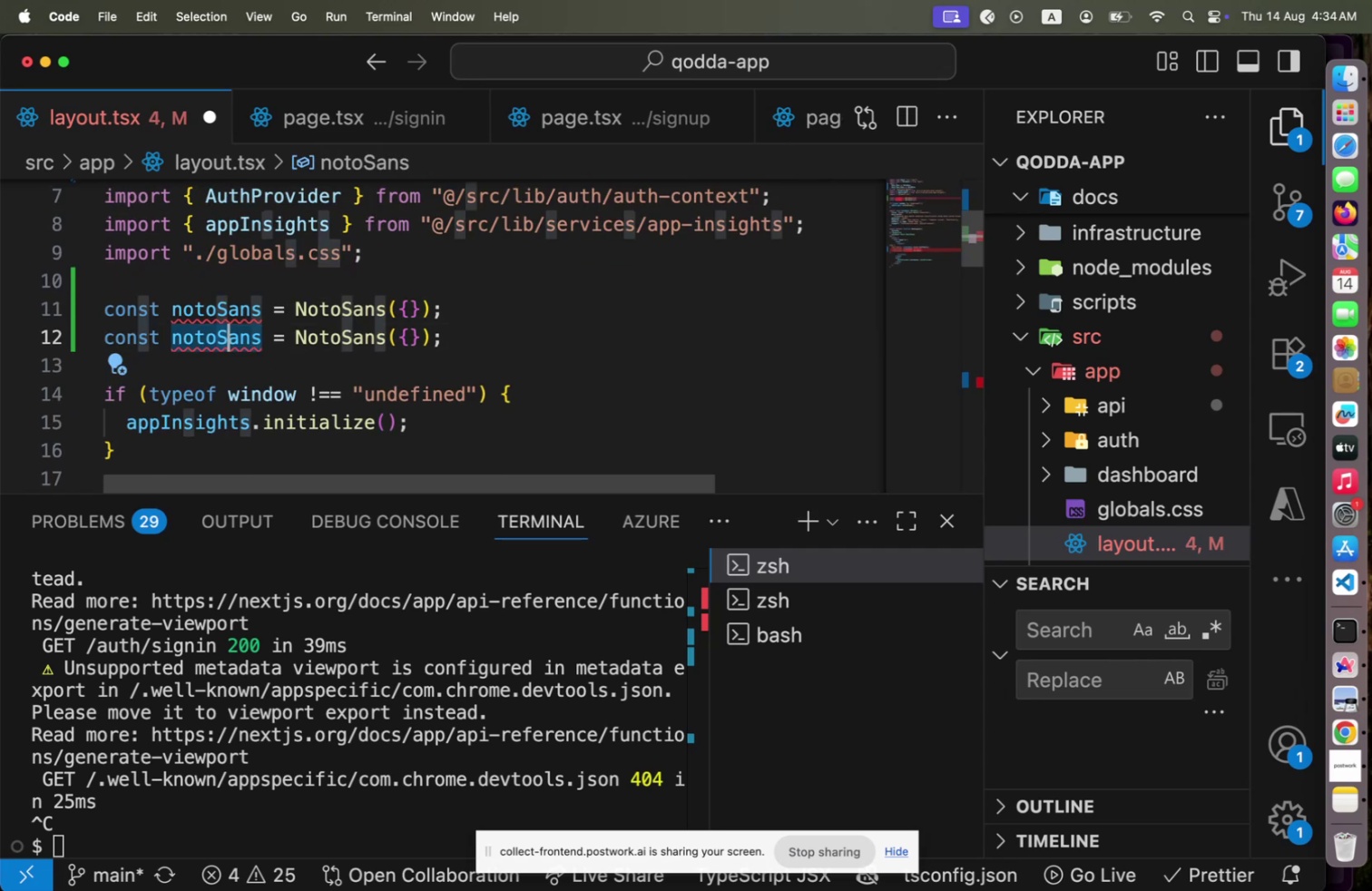 
key(ArrowRight)
 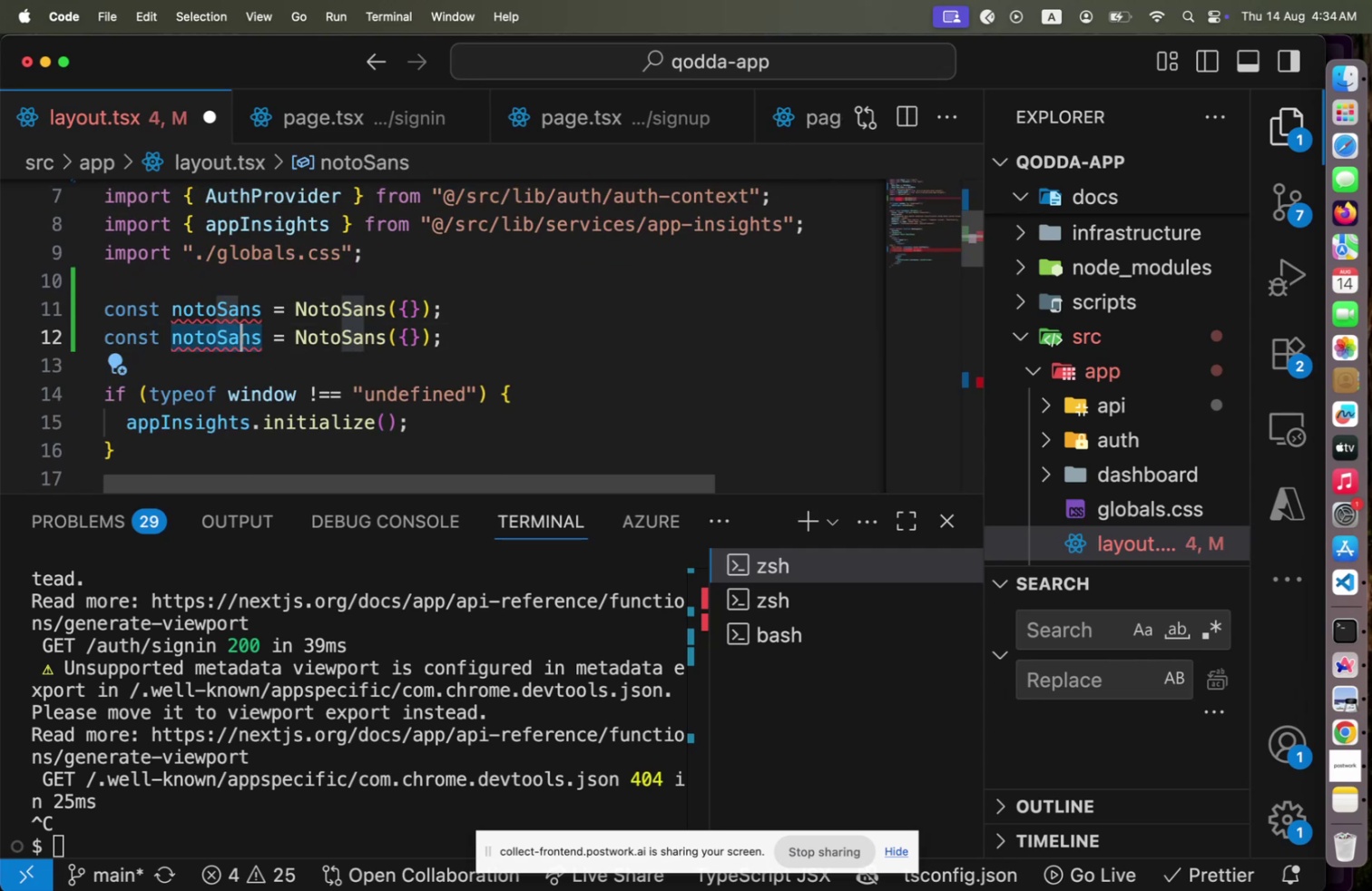 
key(Shift+ArrowRight)
 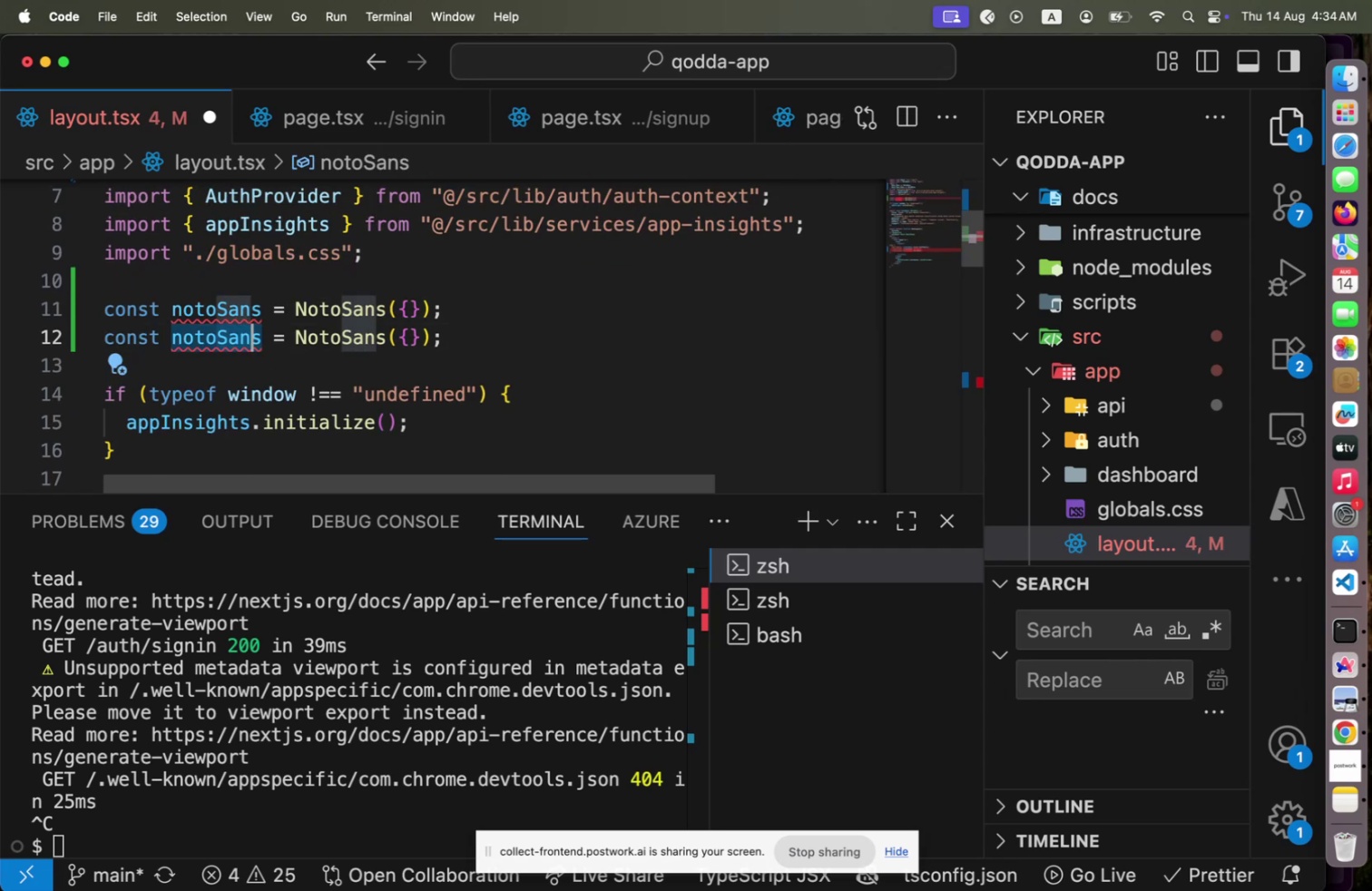 
key(Shift+ArrowRight)
 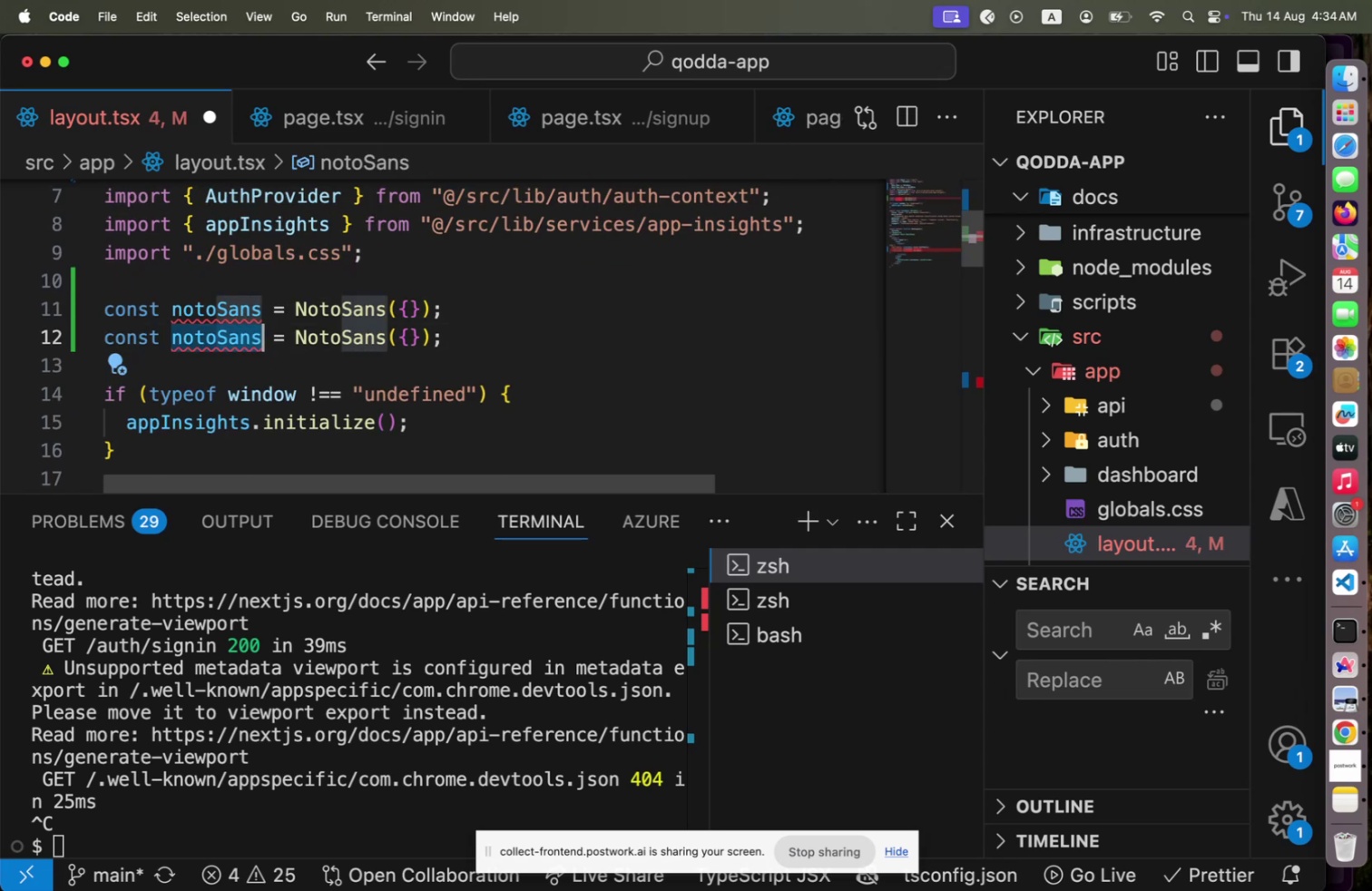 
key(Shift+ArrowRight)
 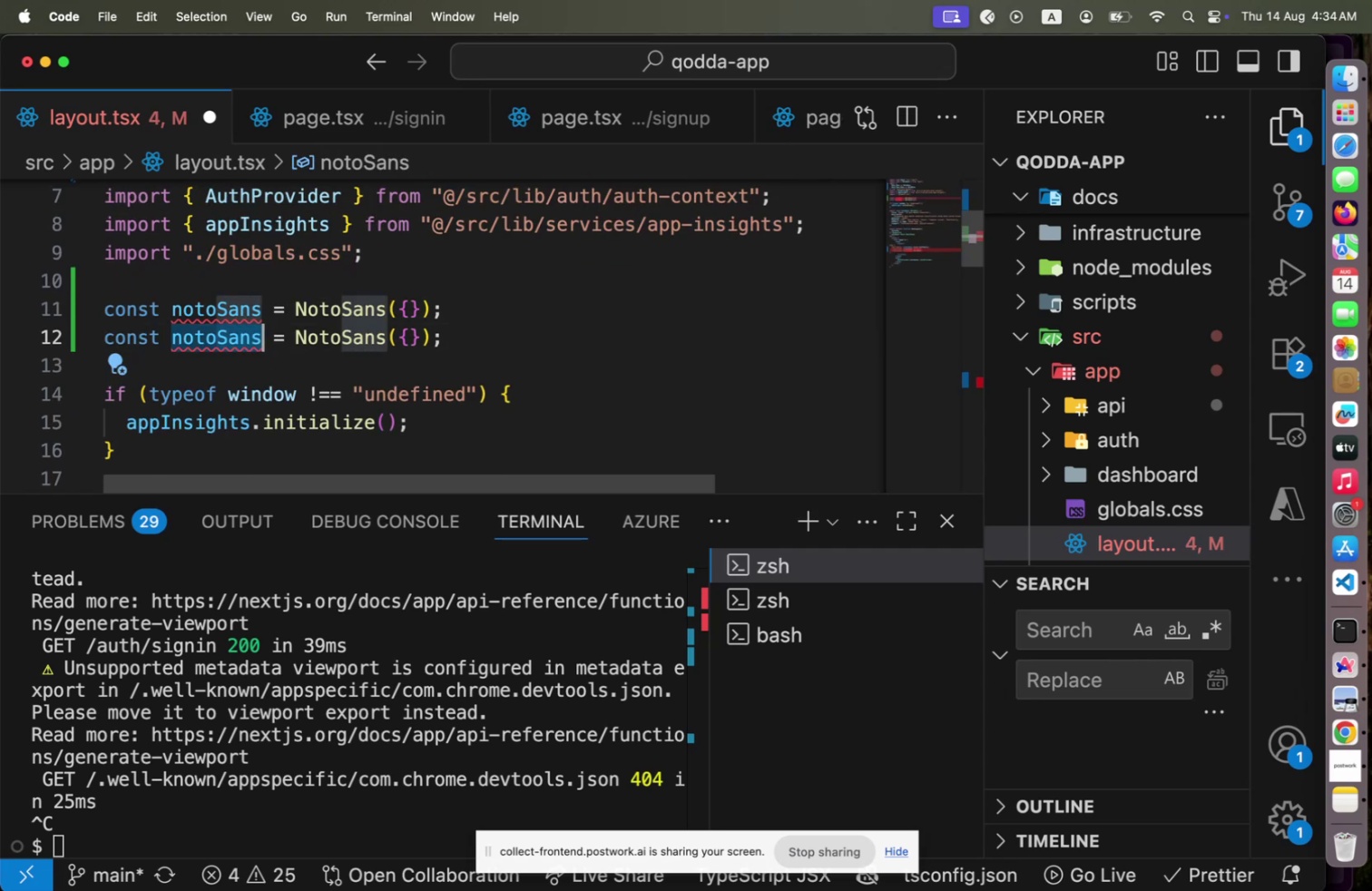 
key(Shift+ArrowRight)
 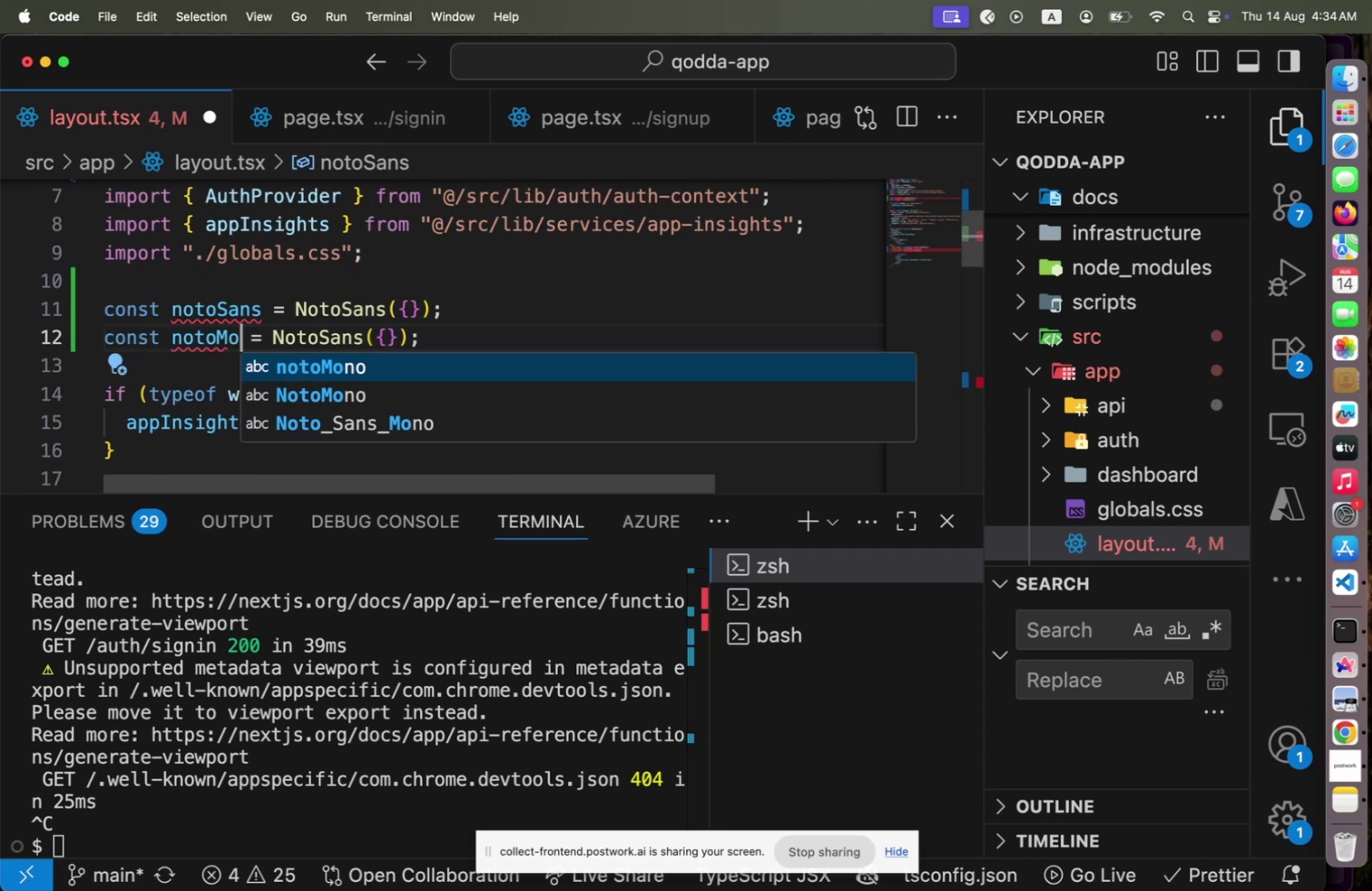 
type(Mono)
 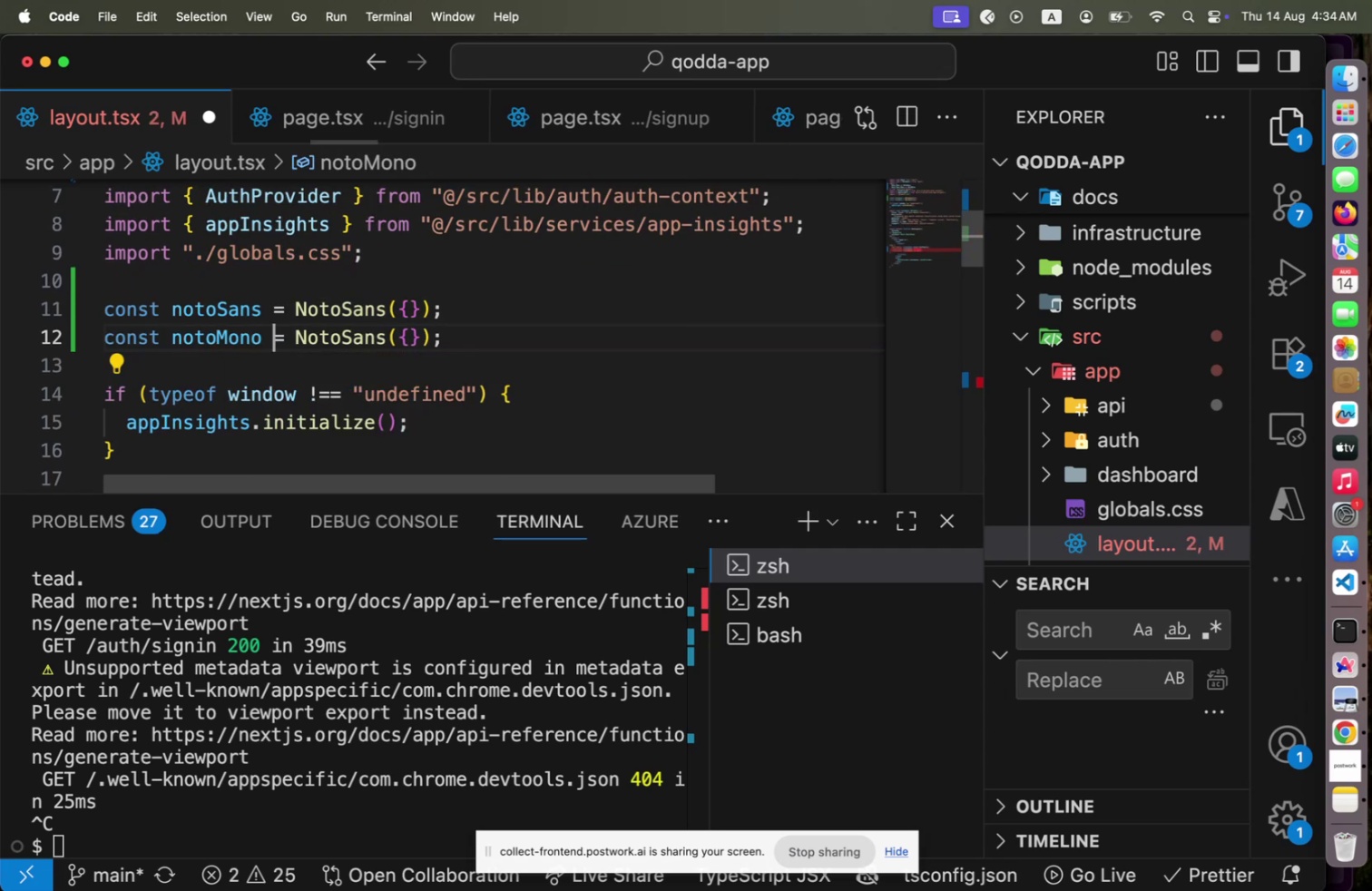 
hold_key(key=ArrowRight, duration=0.93)
 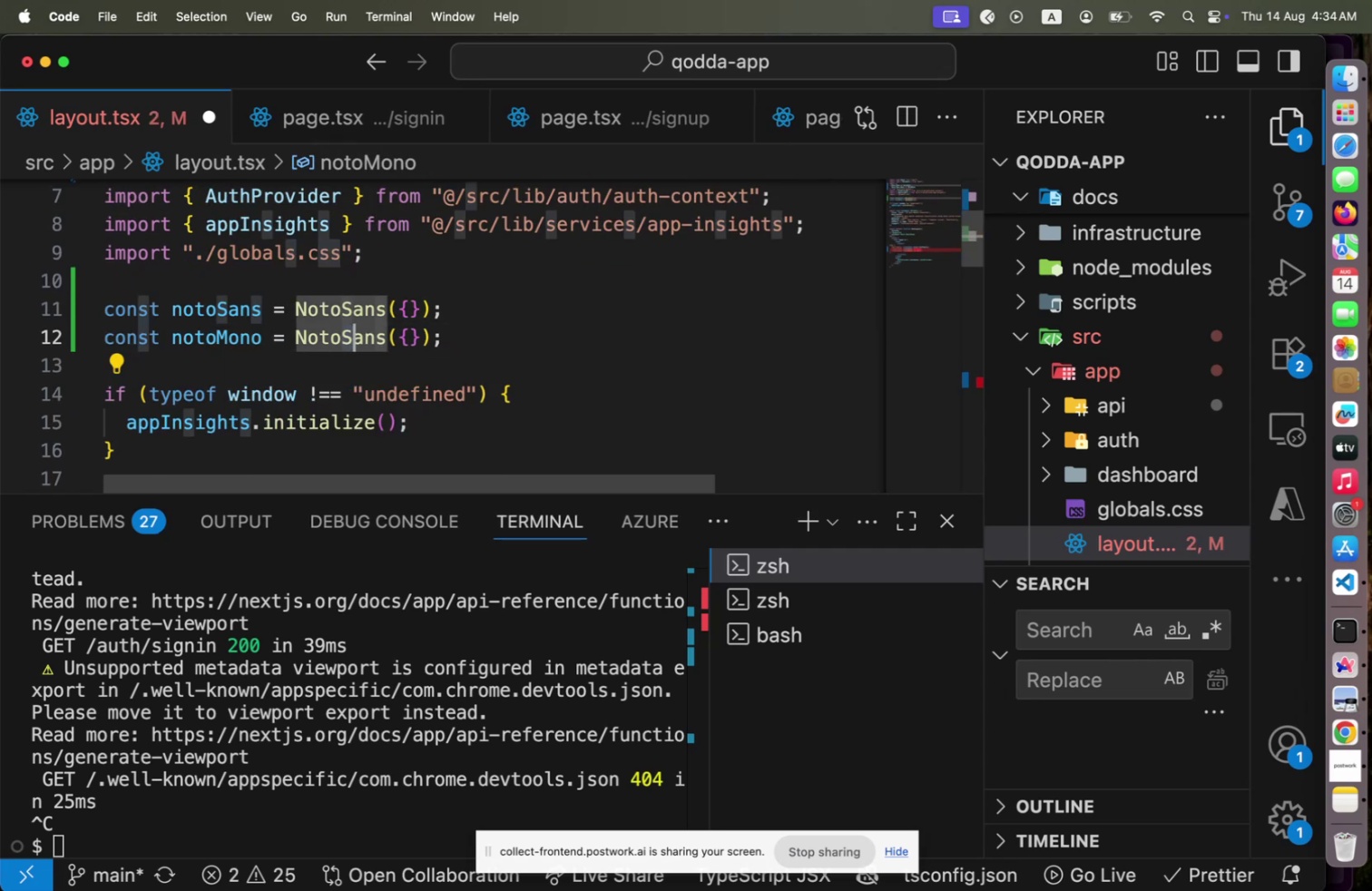 
key(Shift+ArrowRight)
 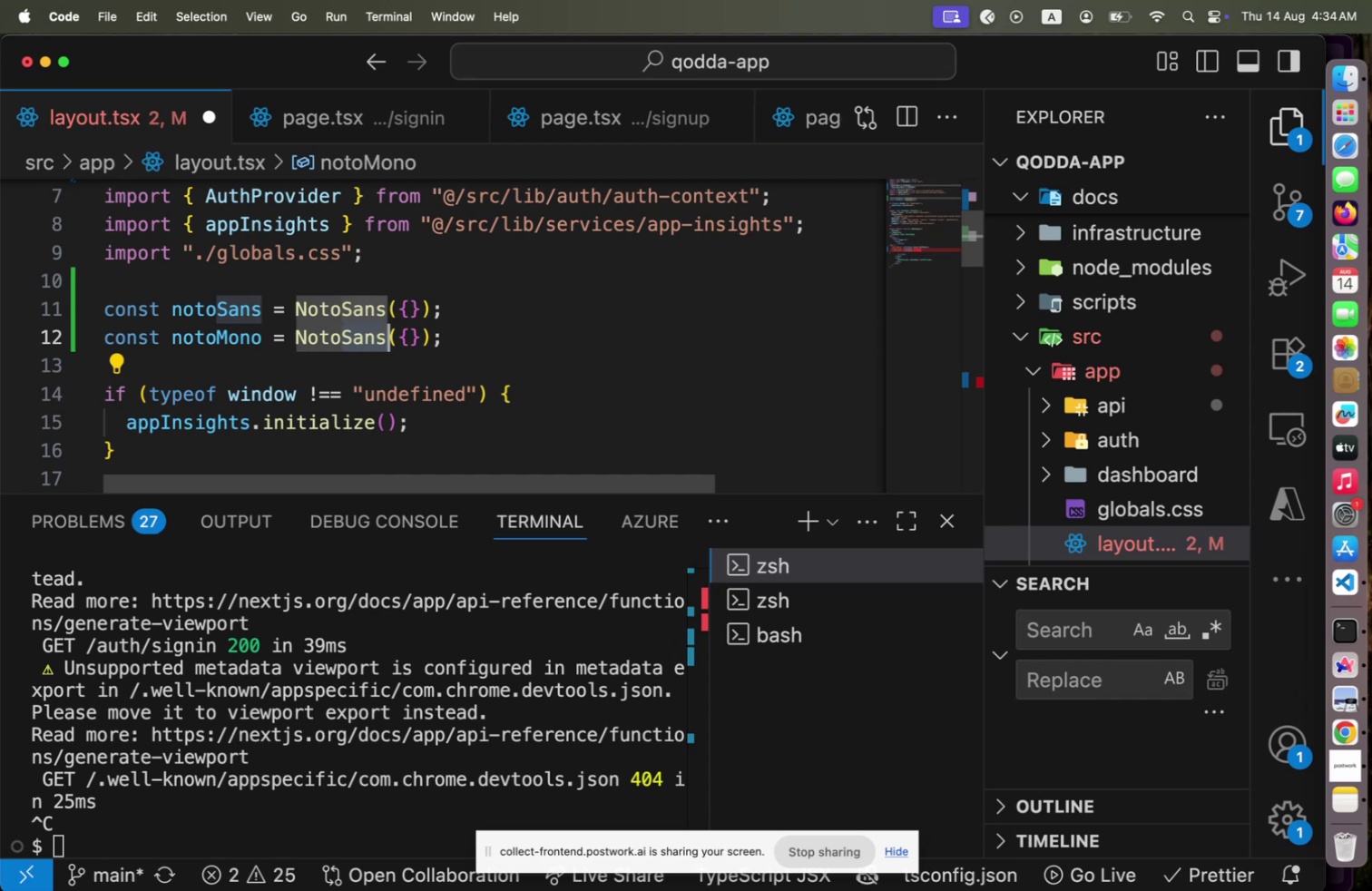 
key(Shift+ArrowRight)
 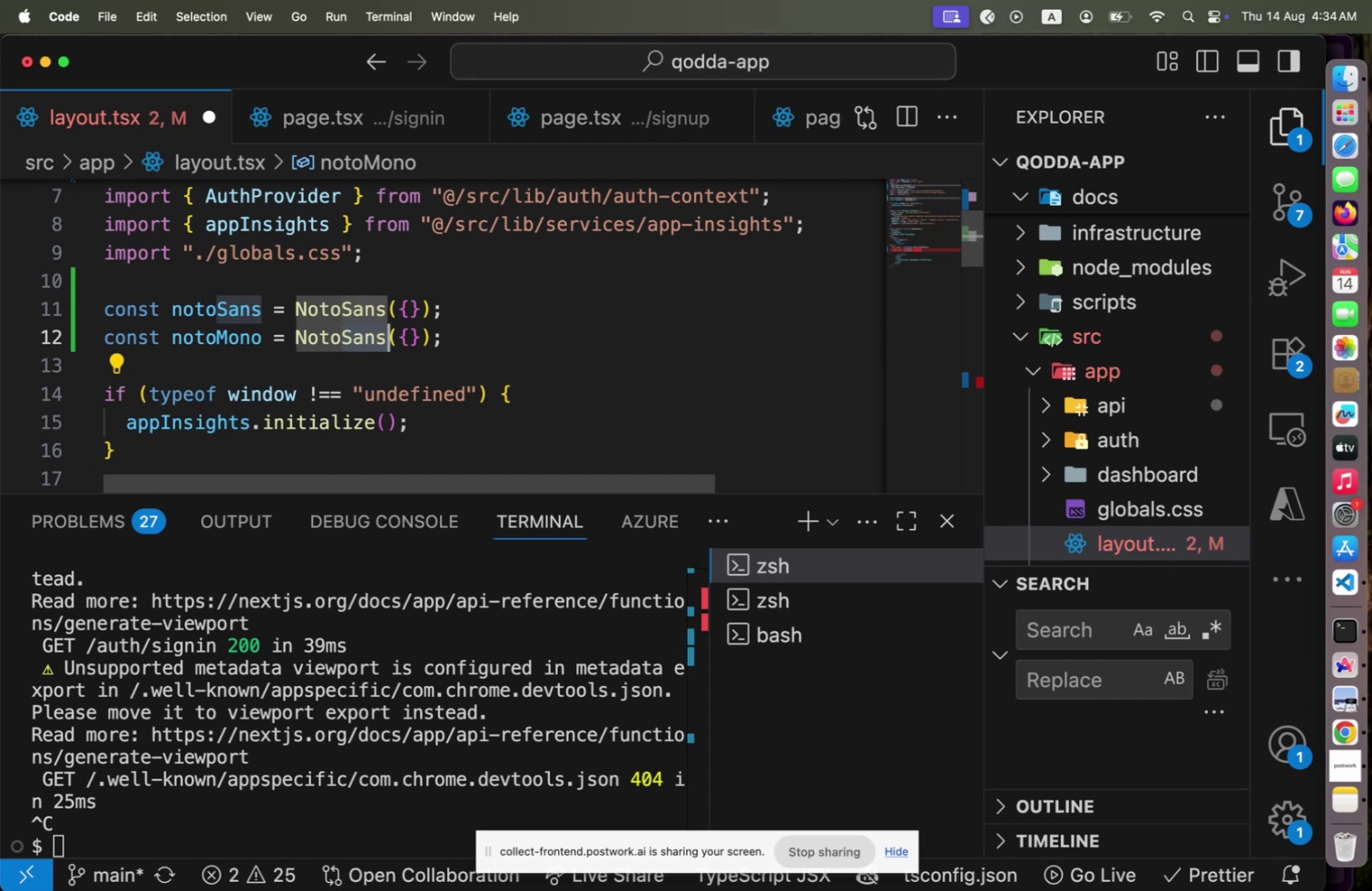 
key(Shift+ArrowRight)
 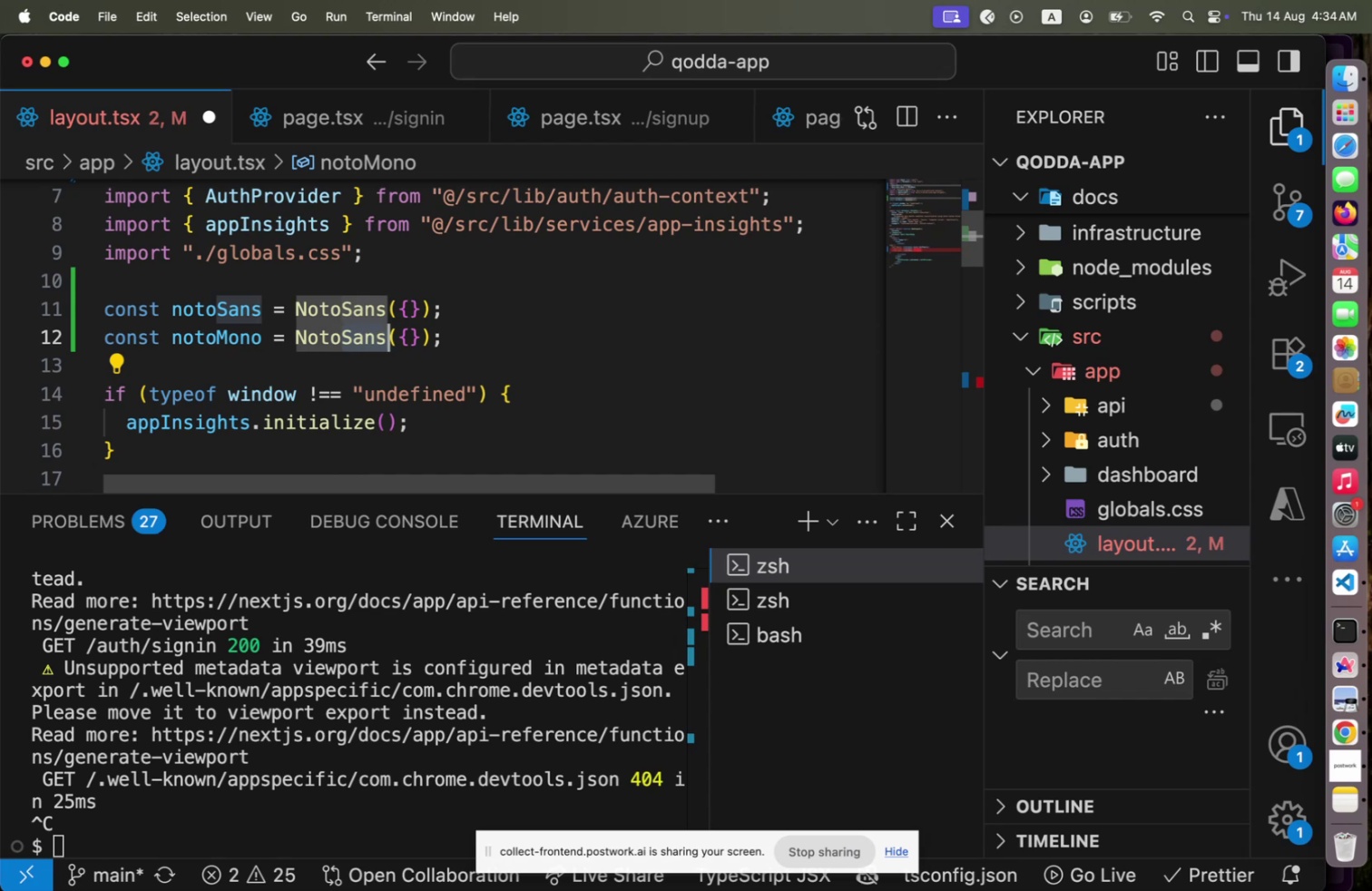 
key(Shift+ArrowRight)
 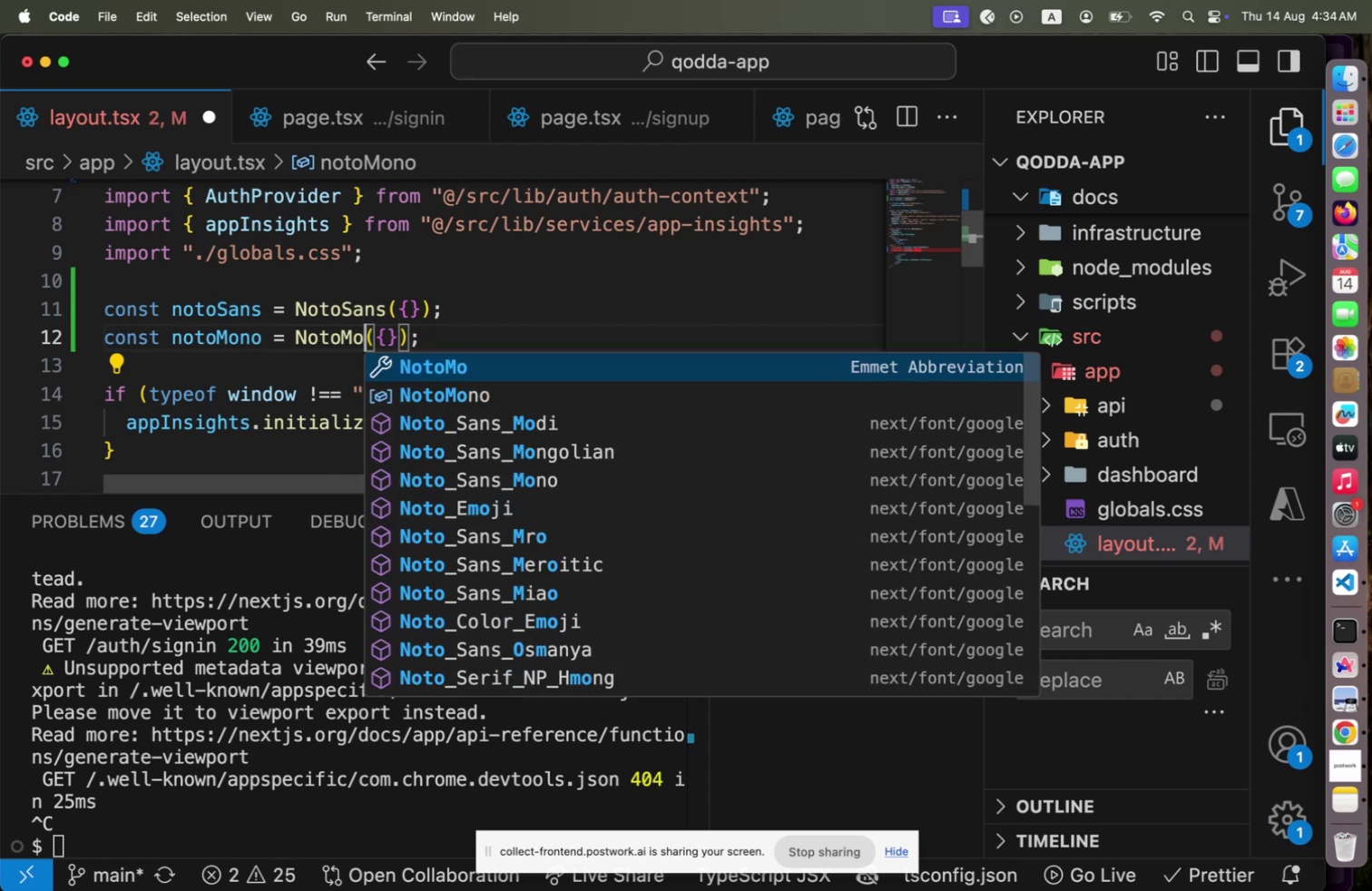 
type(Mono)
 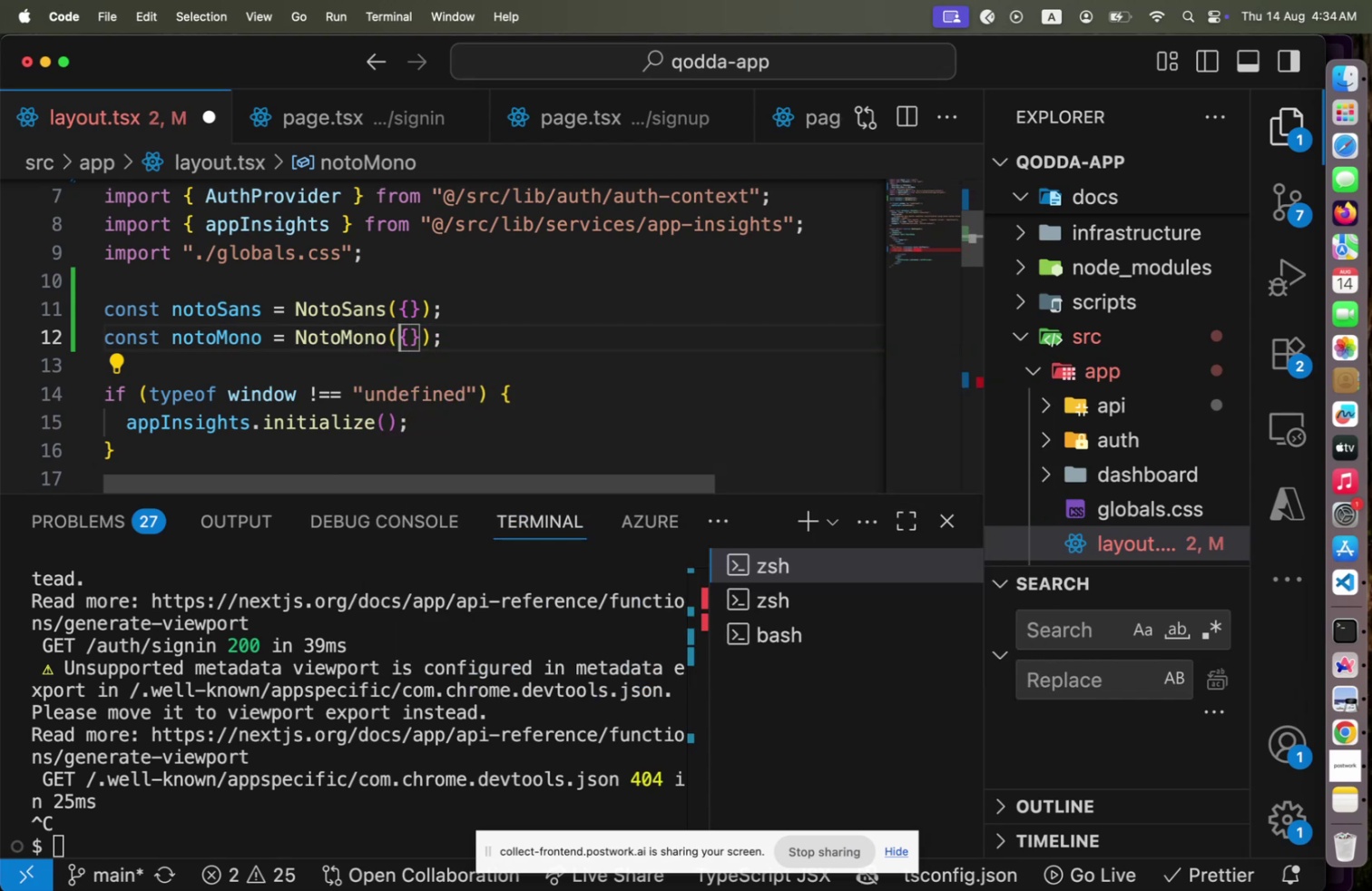 
key(ArrowRight)
 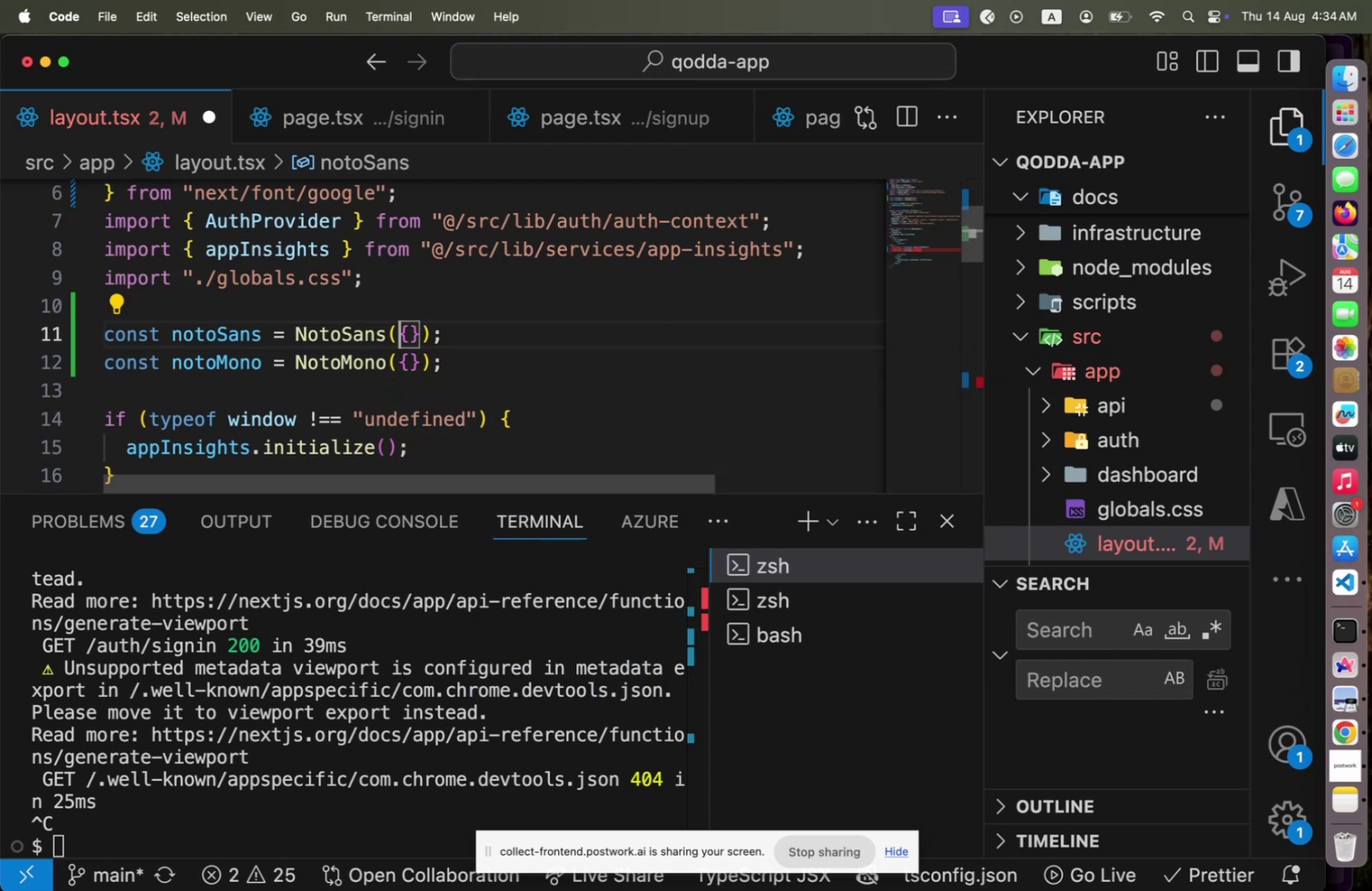 
key(ArrowUp)
 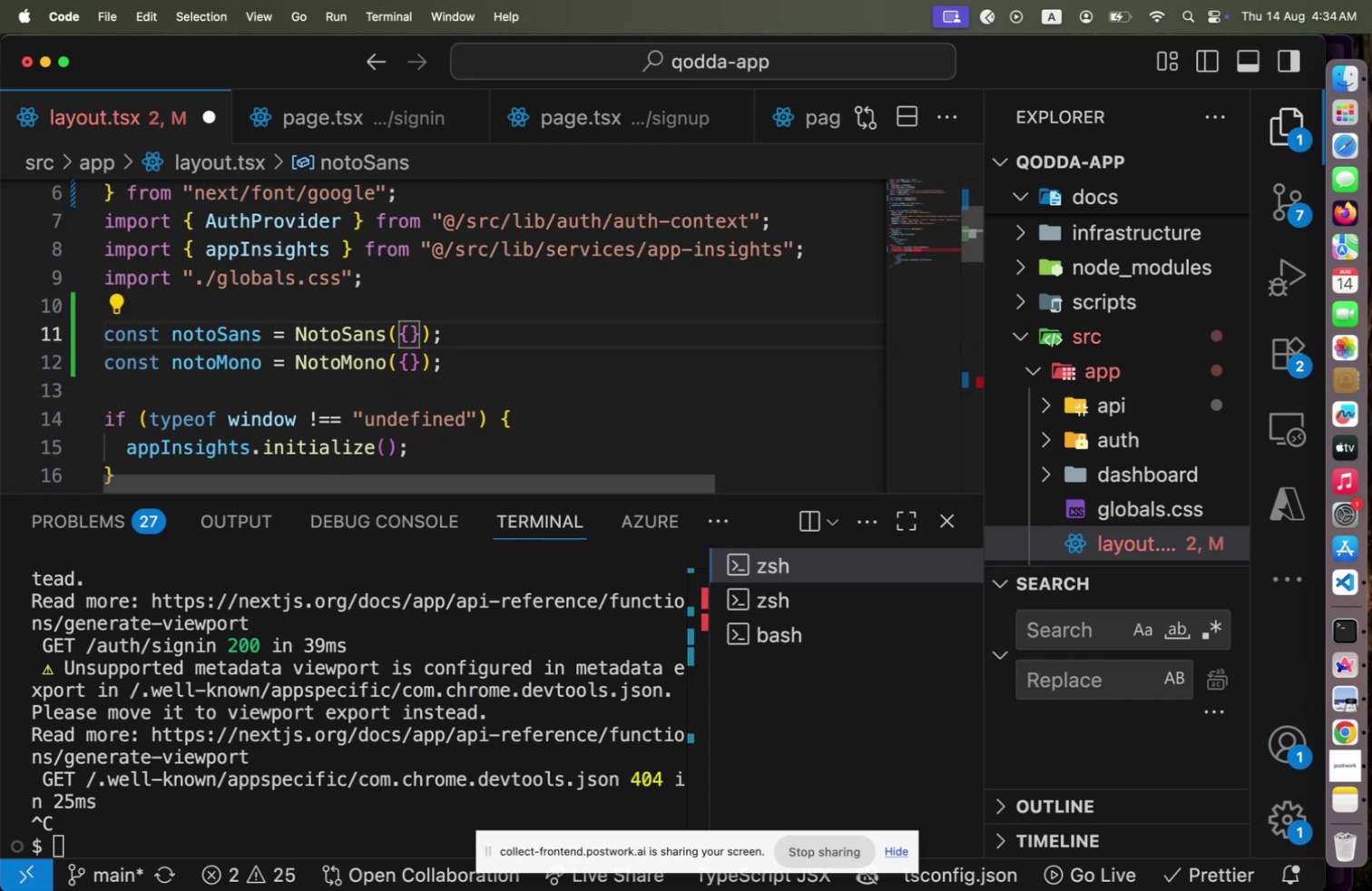 
key(Alt+Shift+F)
 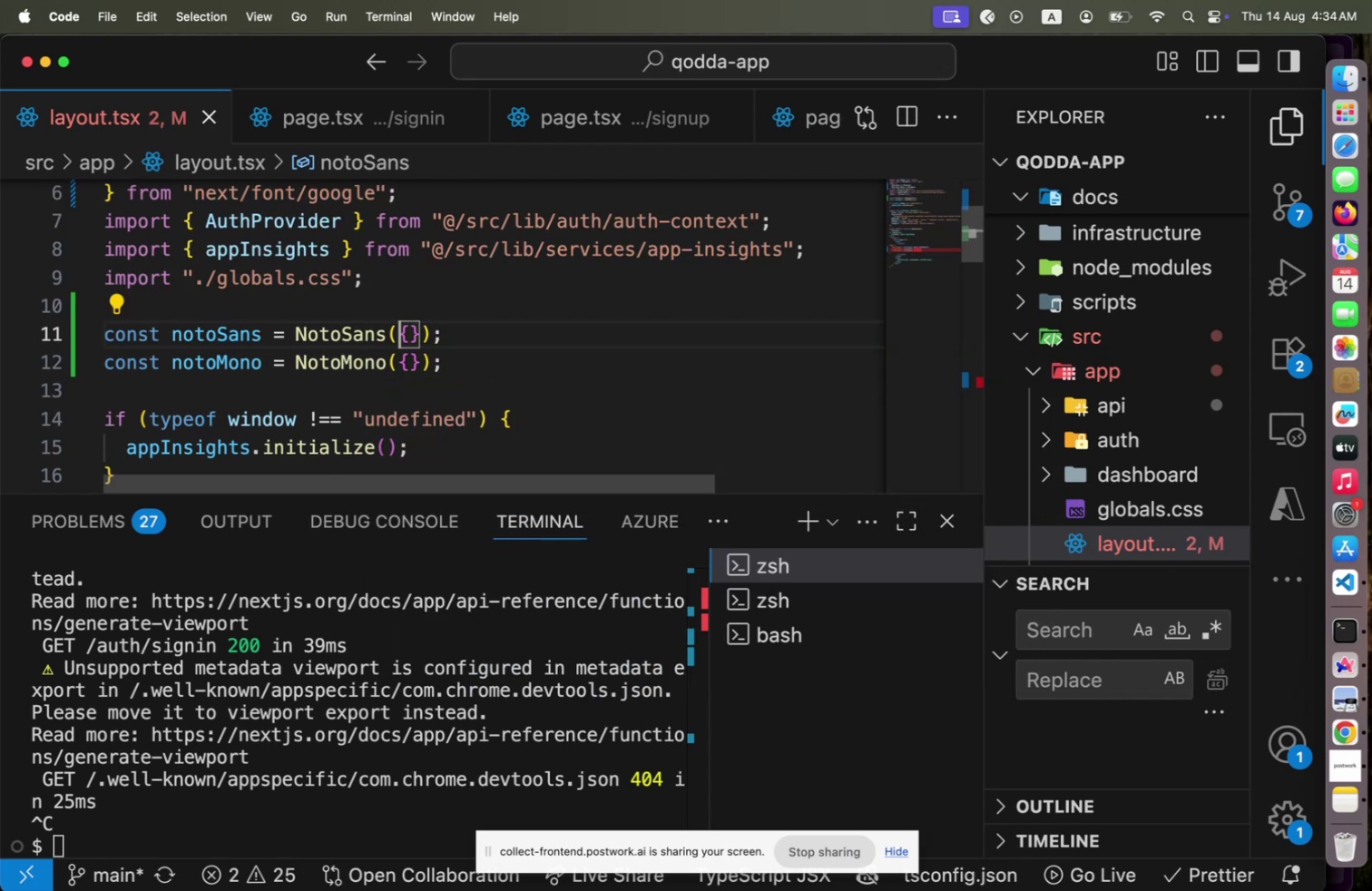 
key(Meta+CommandLeft)
 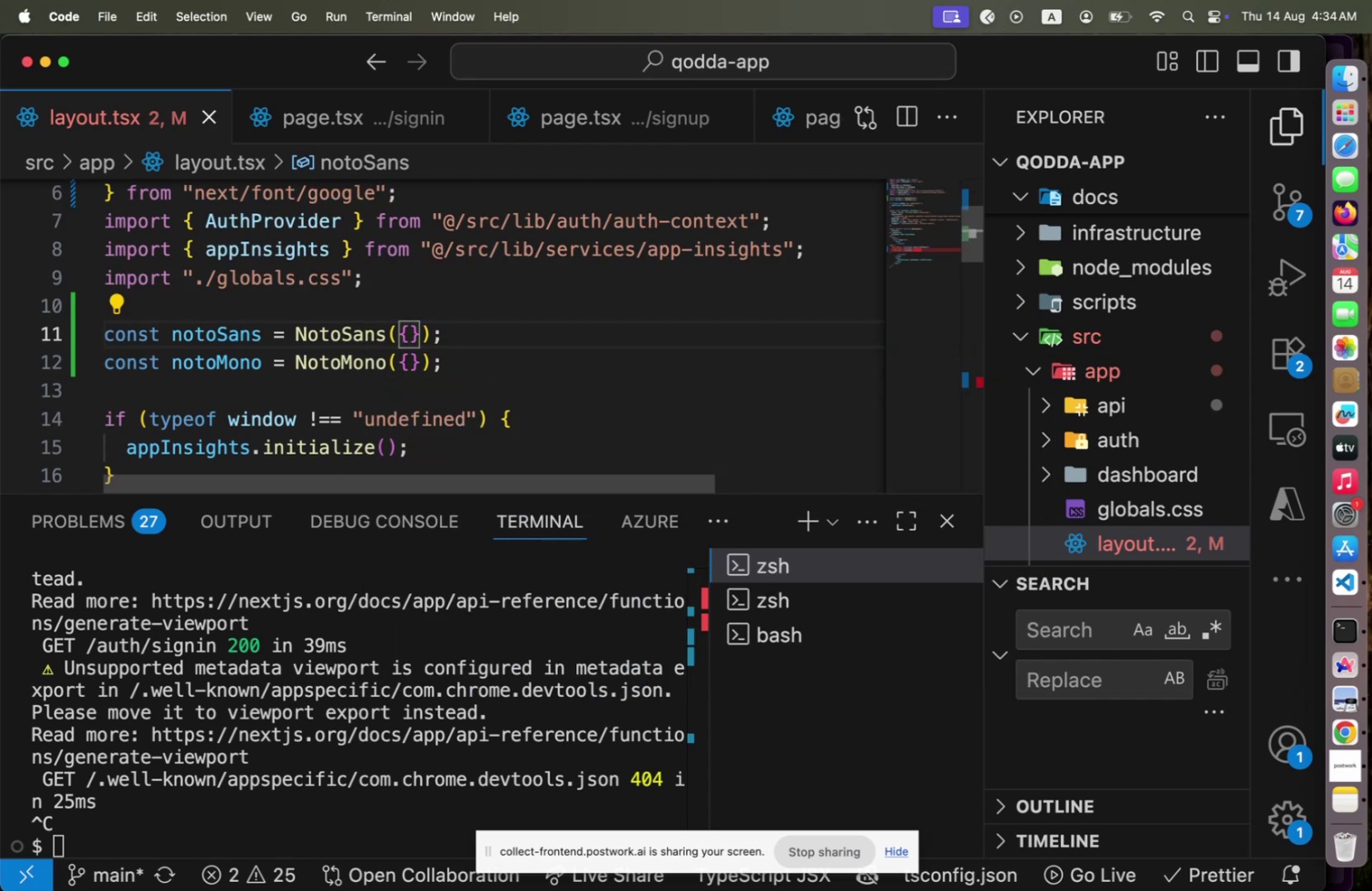 
key(Meta+S)
 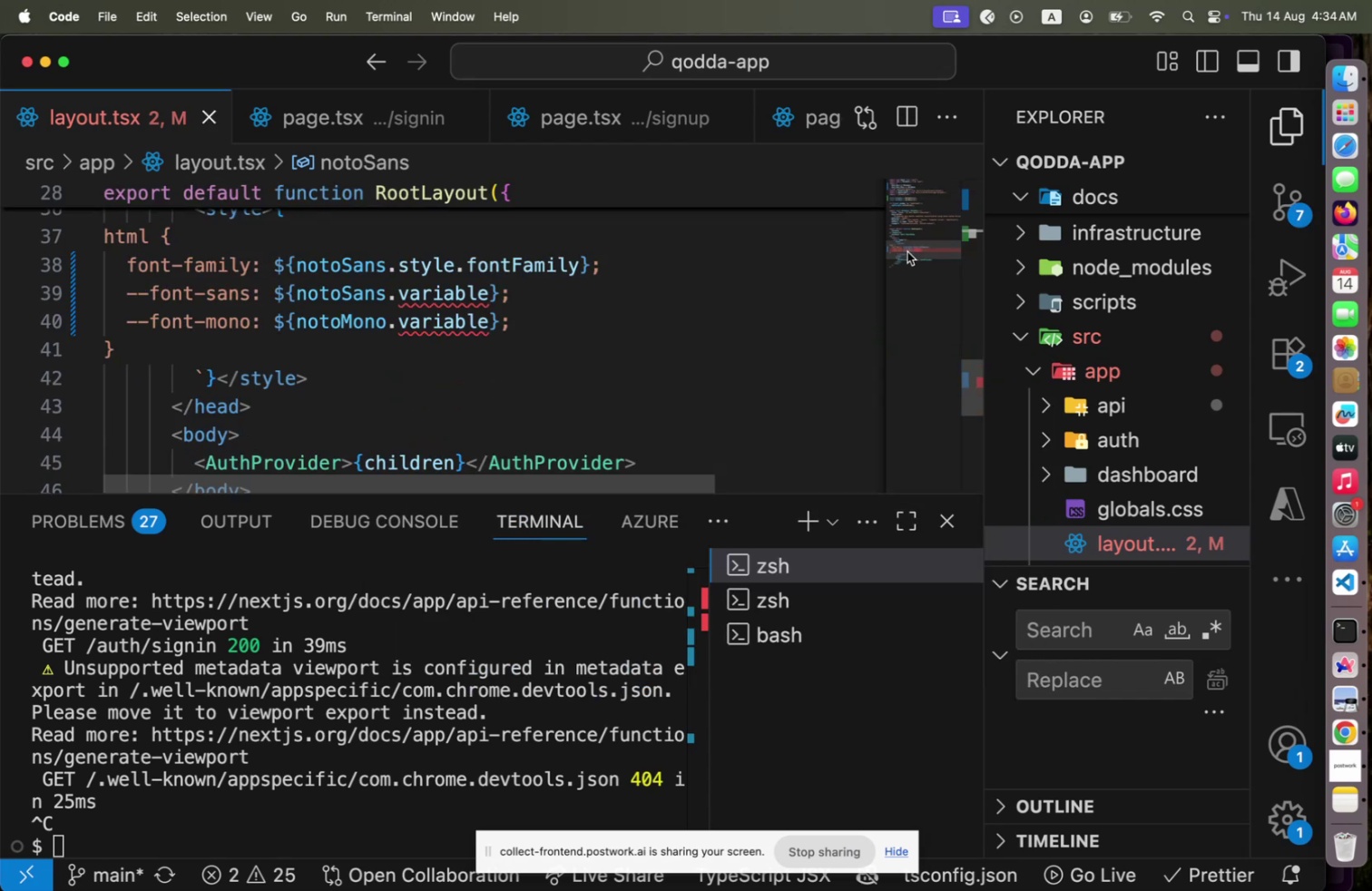 
left_click([907, 251])
 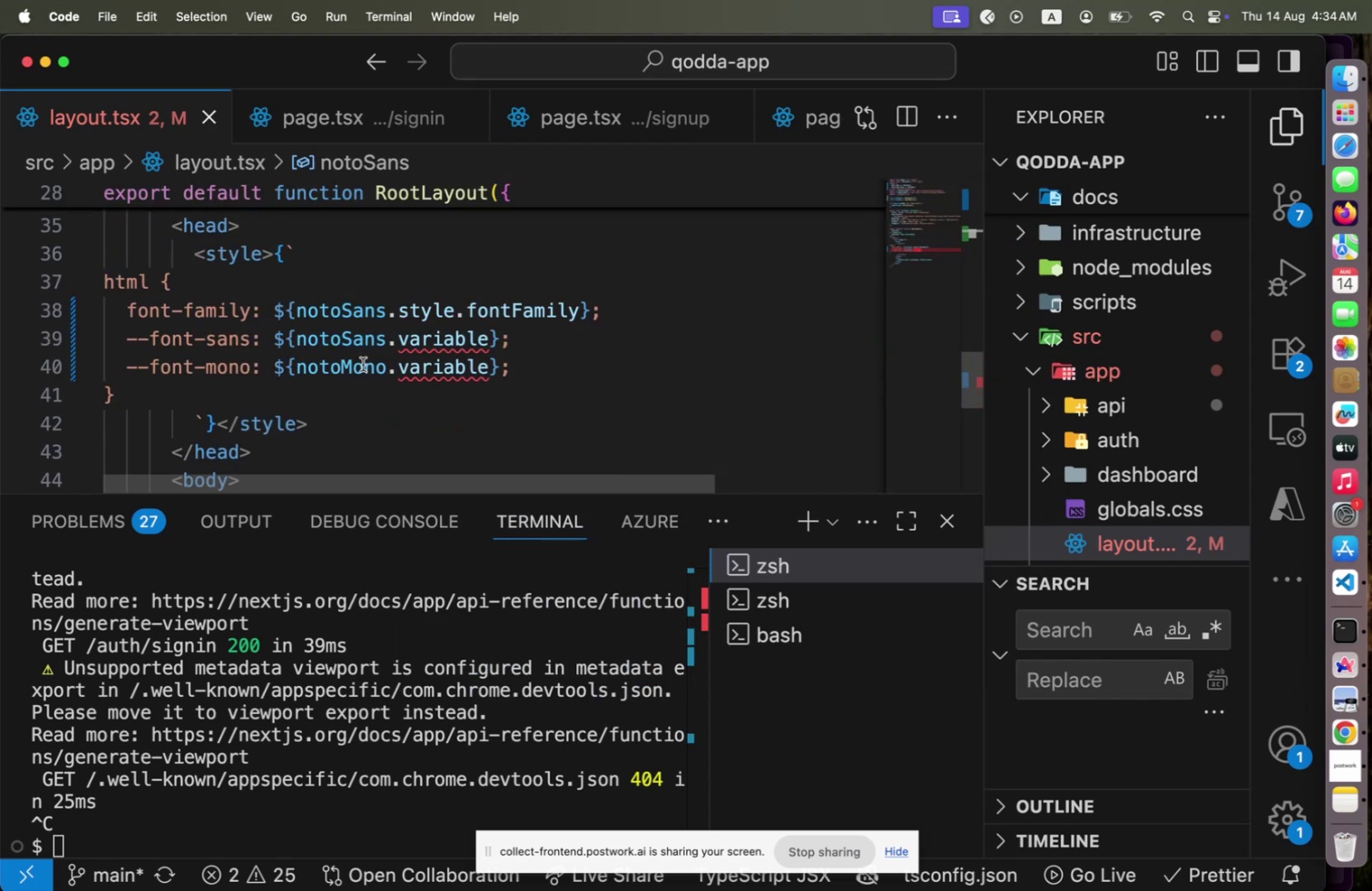 
scroll: coordinate [377, 336], scroll_direction: up, amount: 11.0
 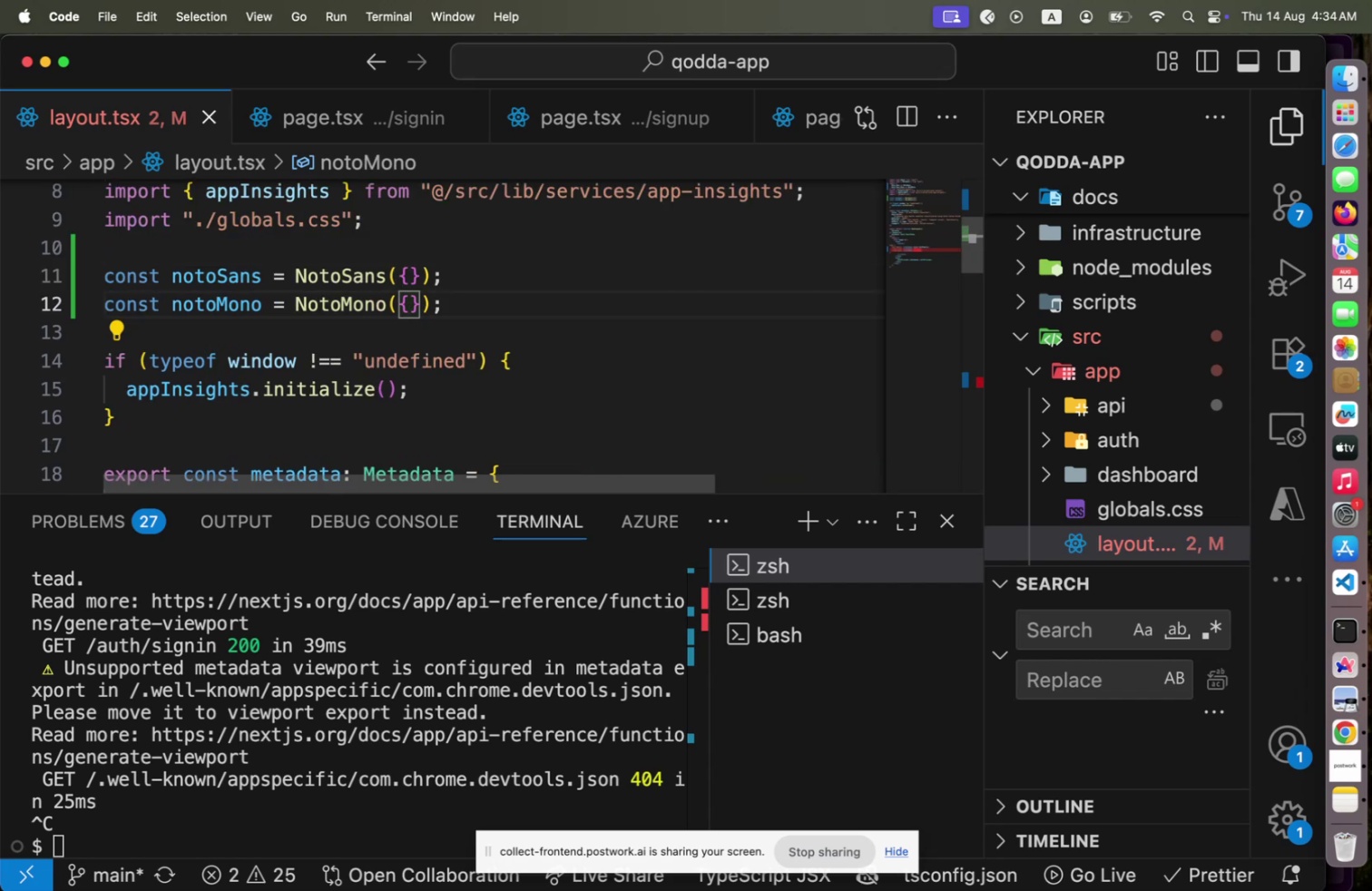 
key(Enter)
 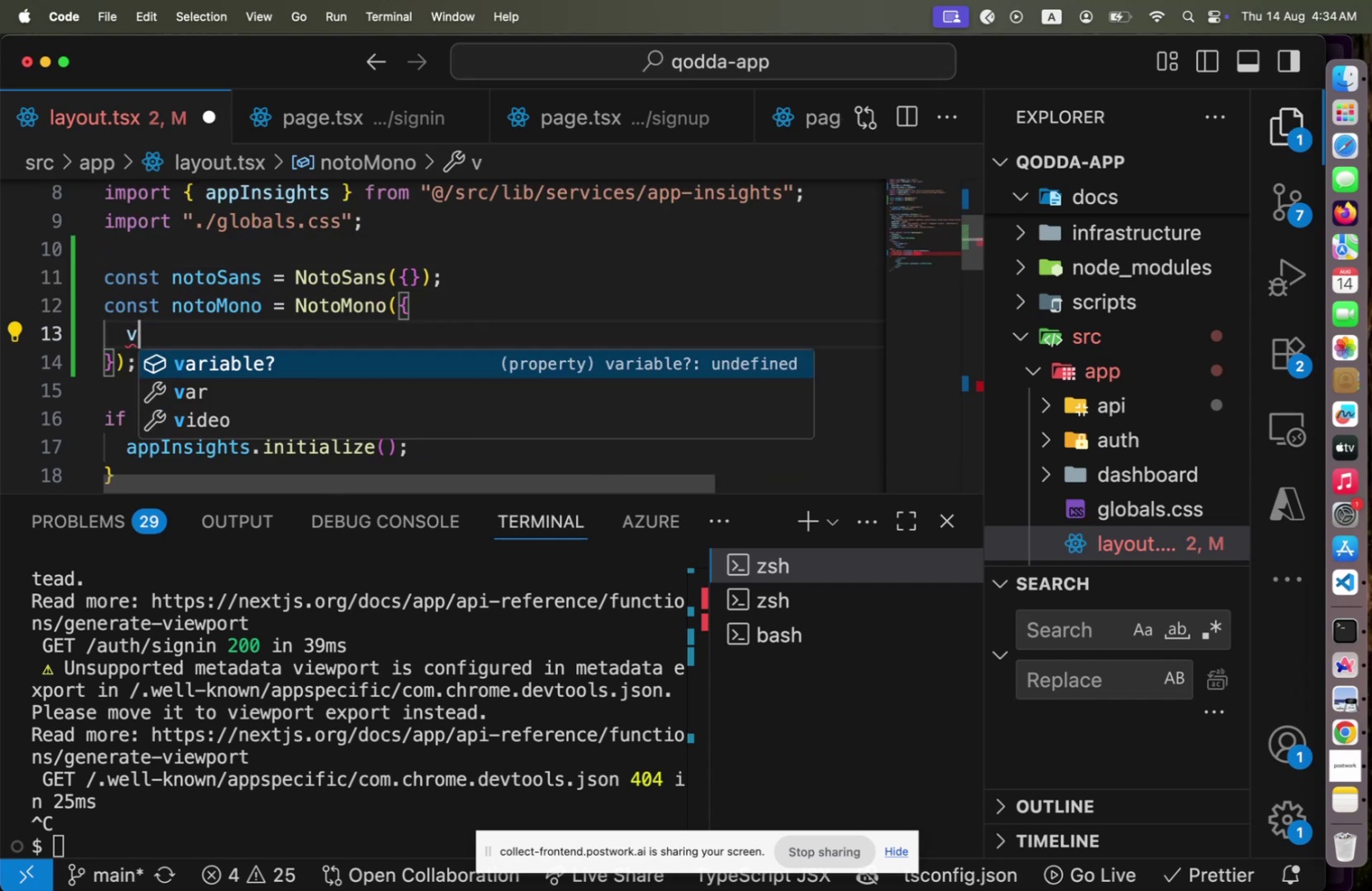 
key(V)
 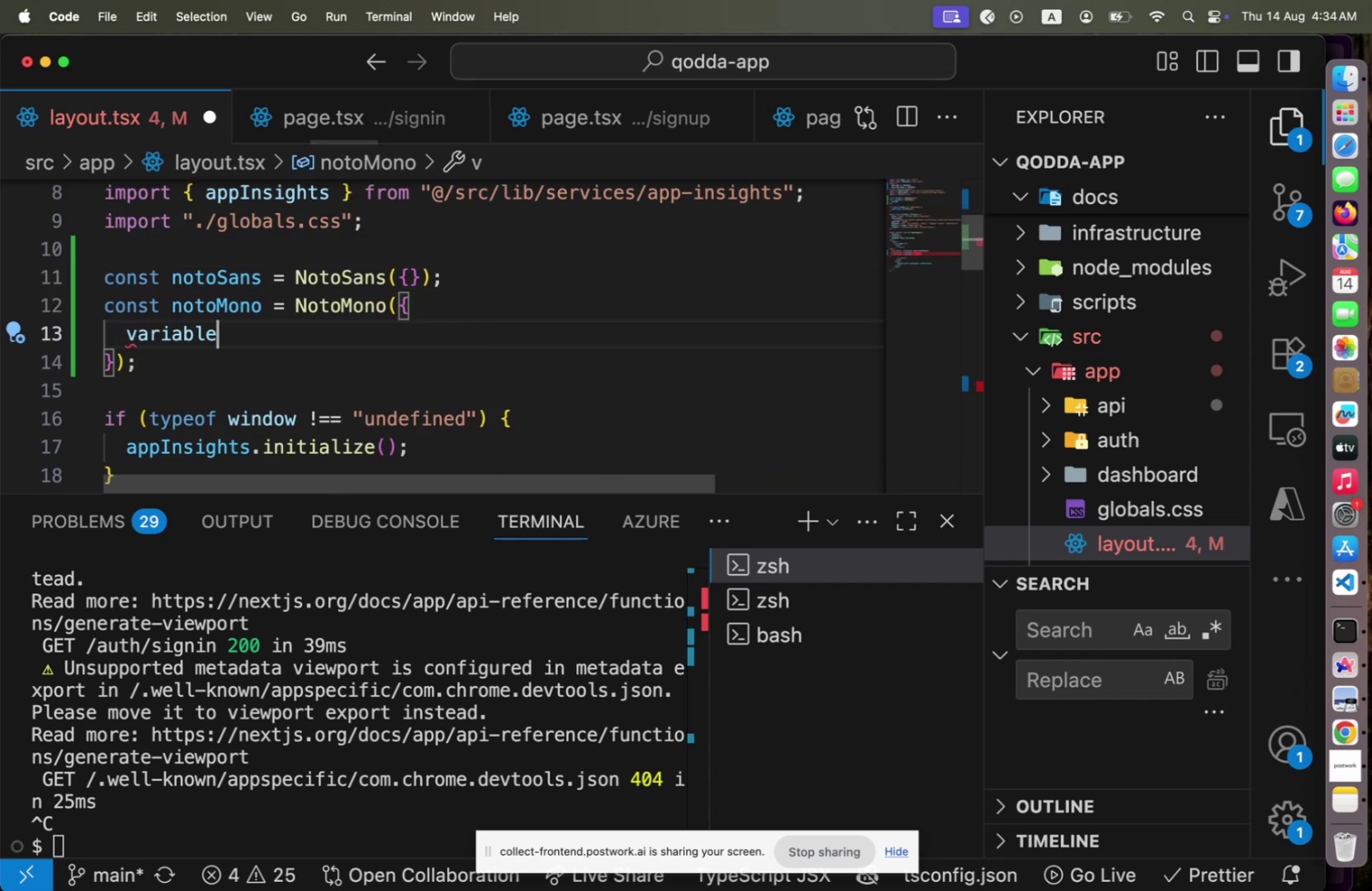 
key(Enter)
 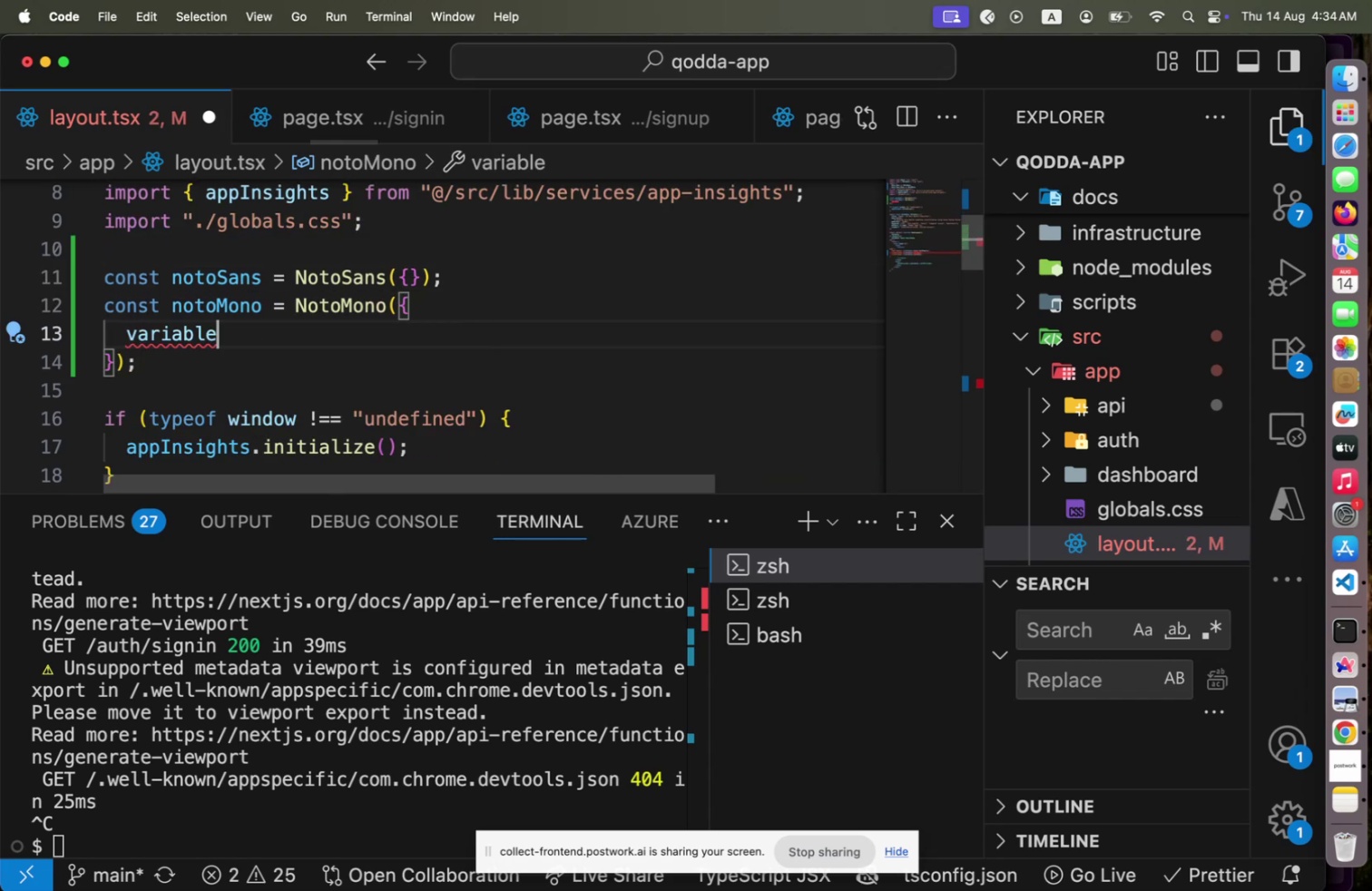 
type(: 'noto-font-mono)
 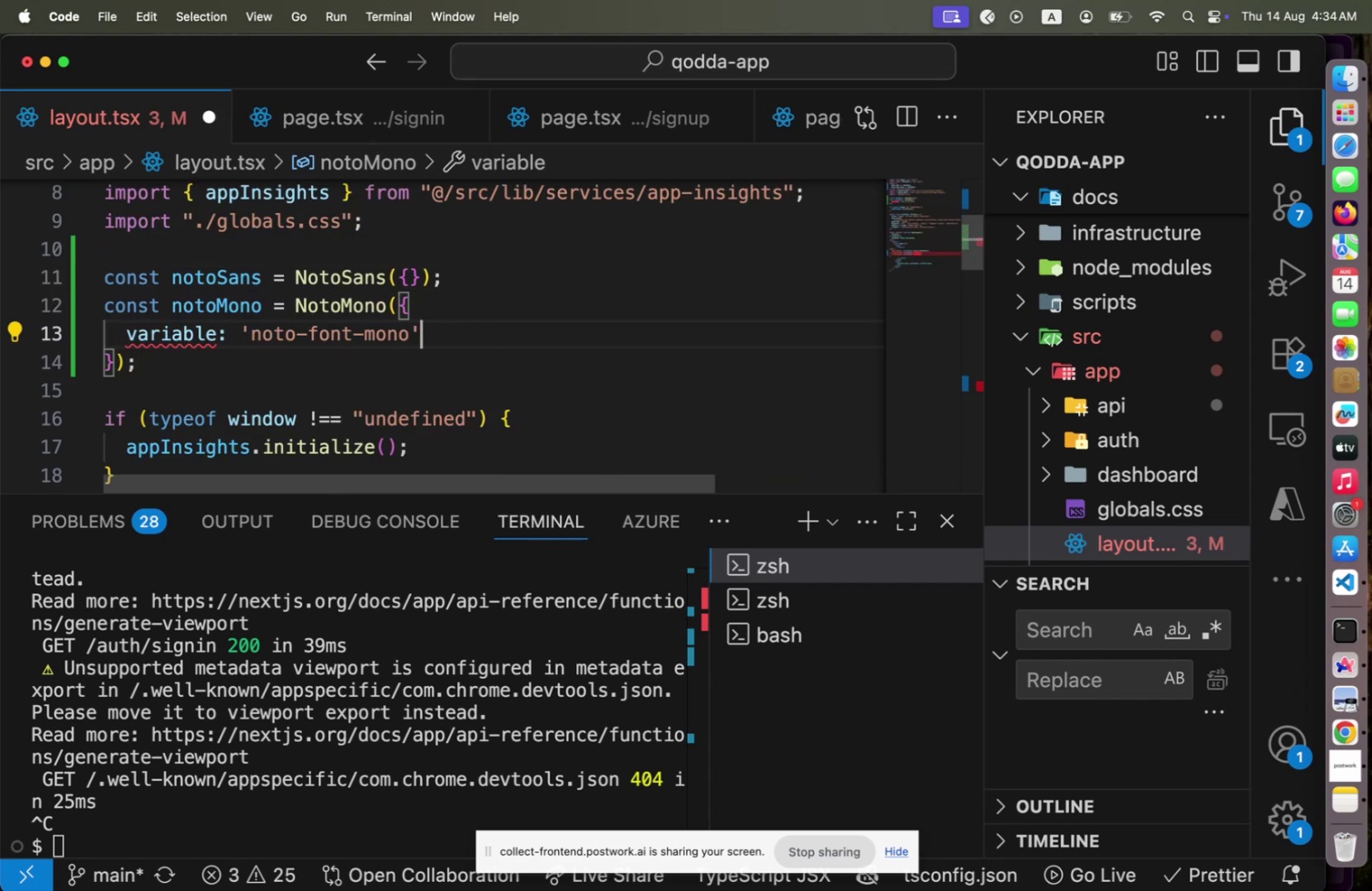 
key(ArrowRight)
 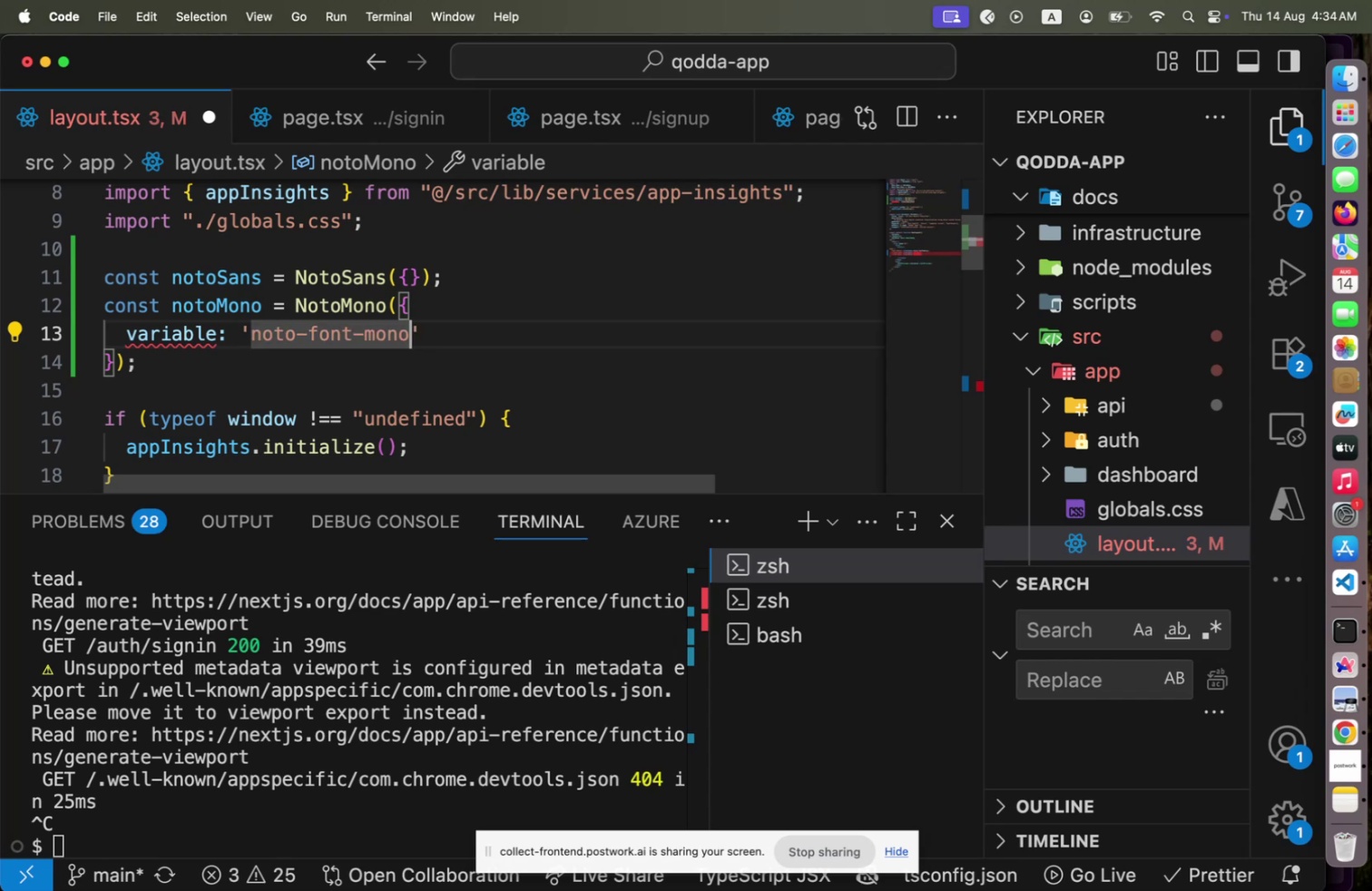 
key(ArrowLeft)
 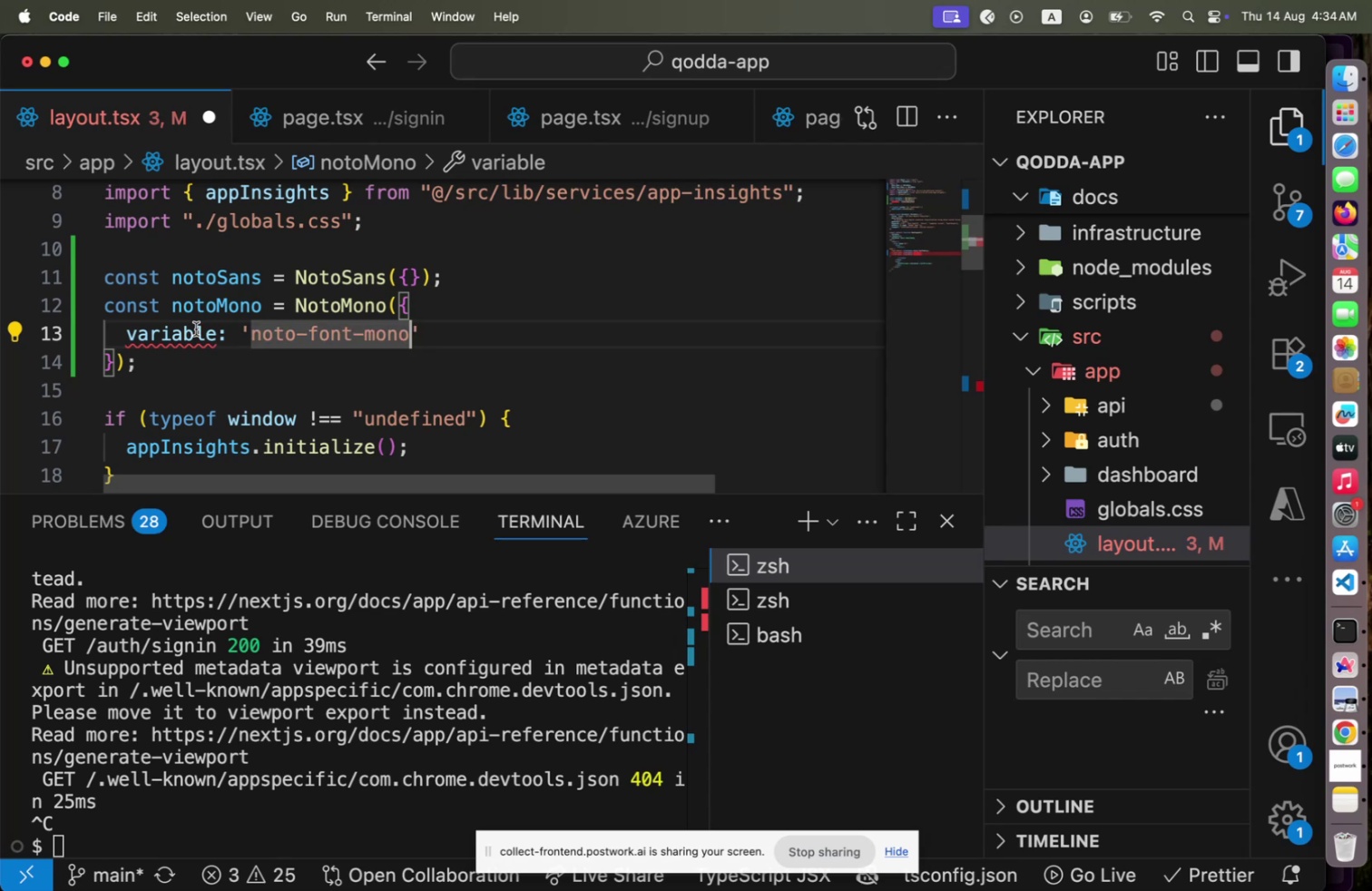 
mouse_move([225, 326])
 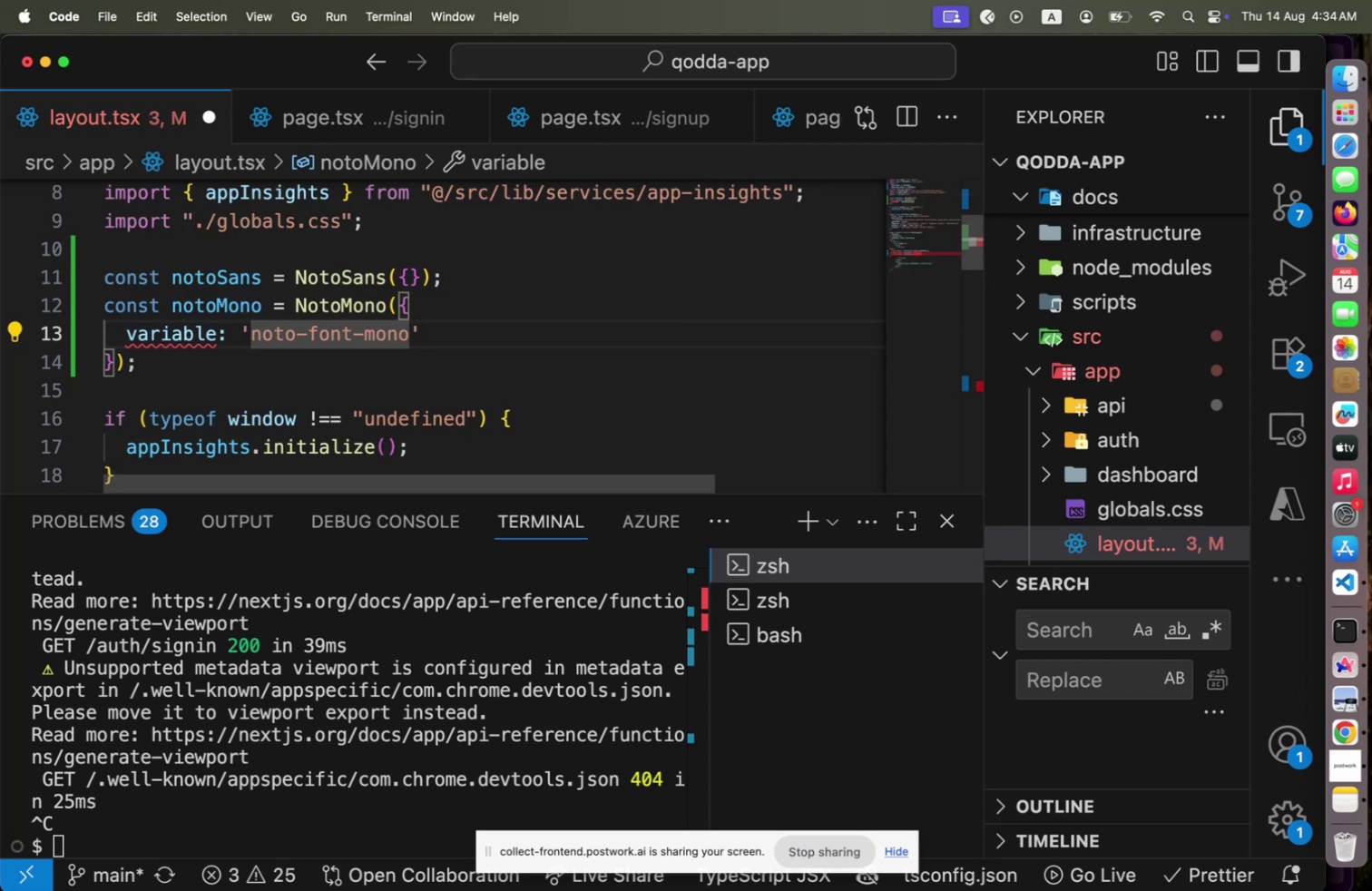 
key(Minus)
 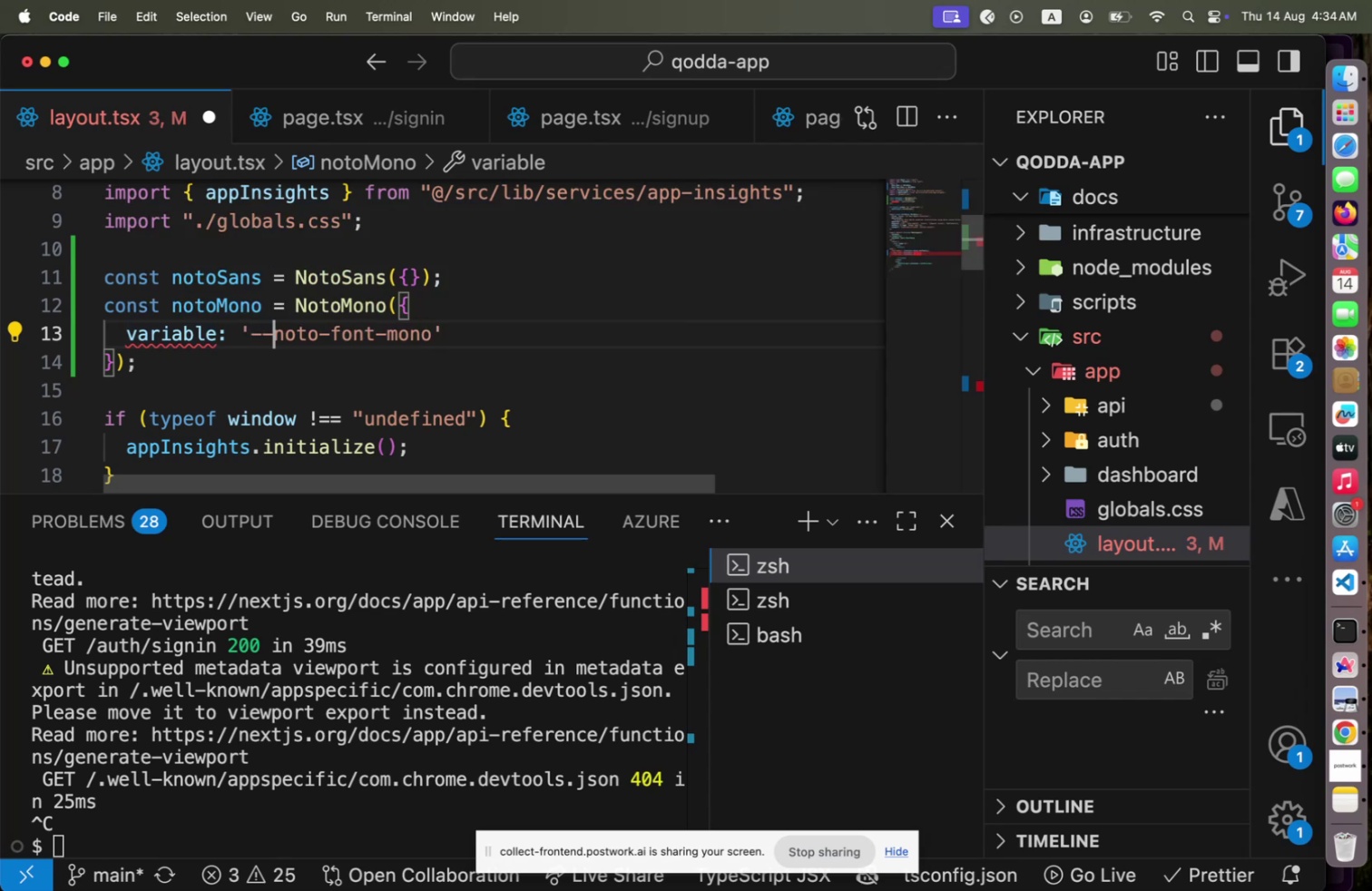 
key(Minus)
 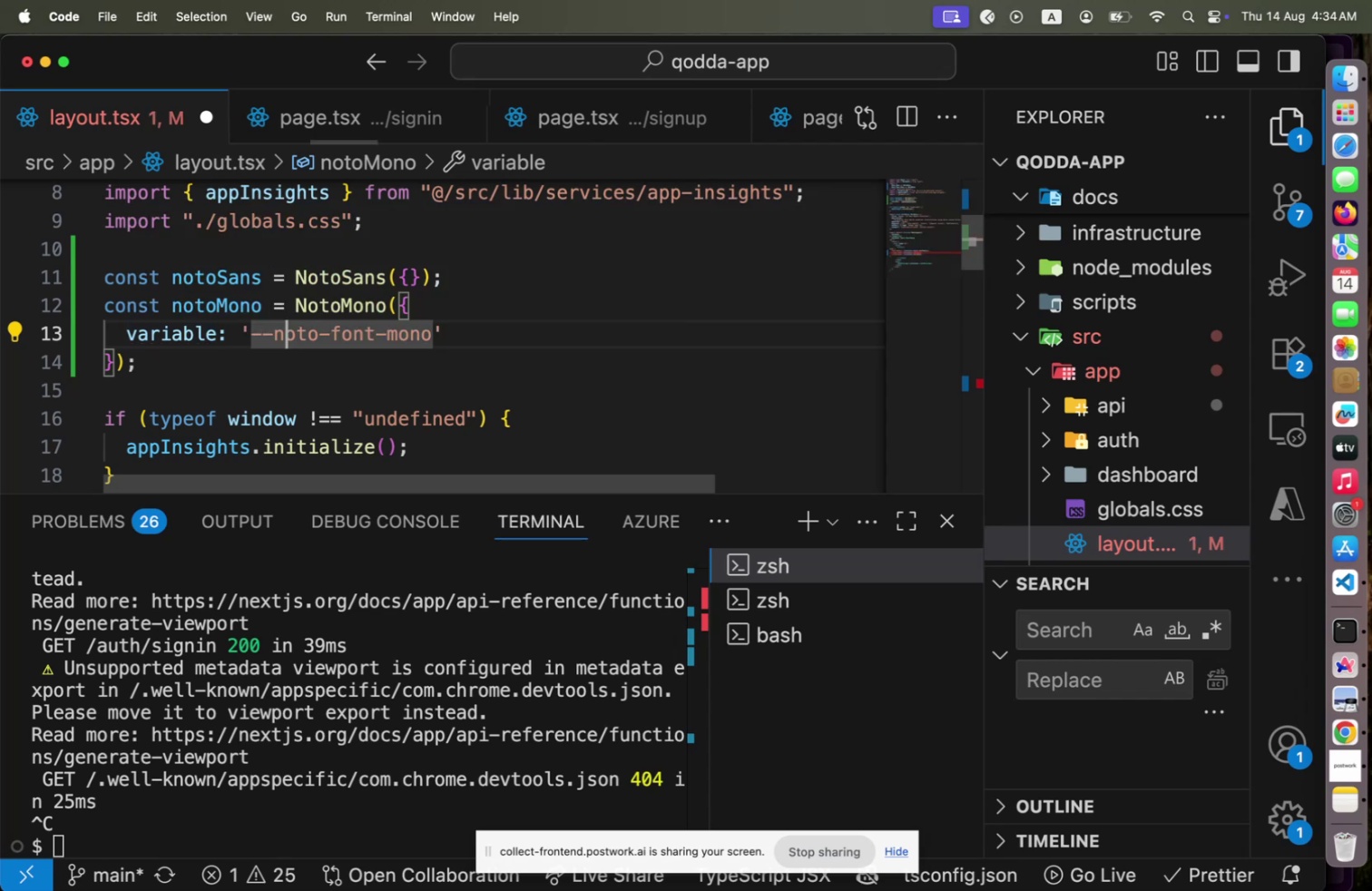 
hold_key(key=ArrowRight, duration=0.93)
 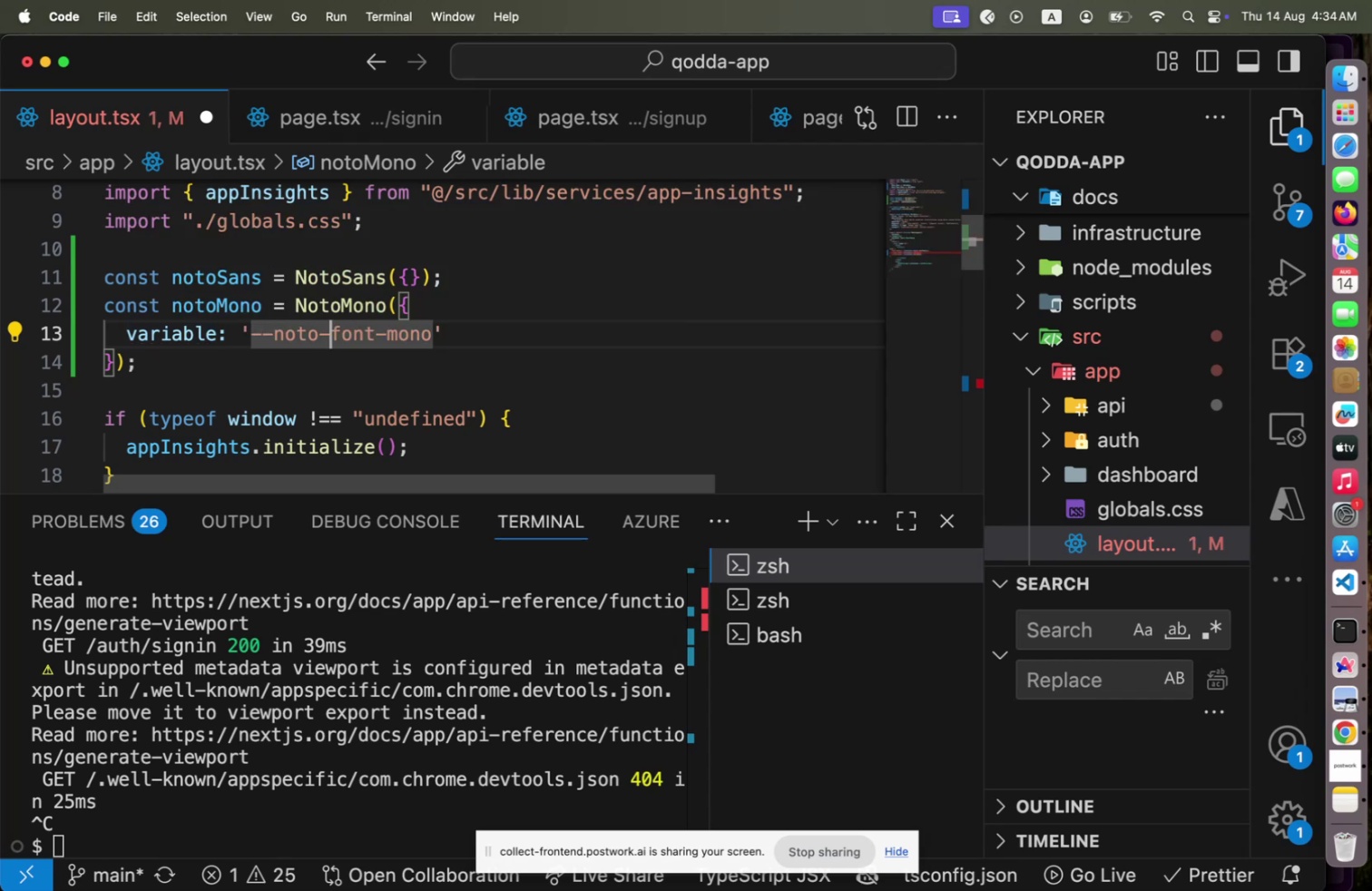 
key(ArrowLeft)
 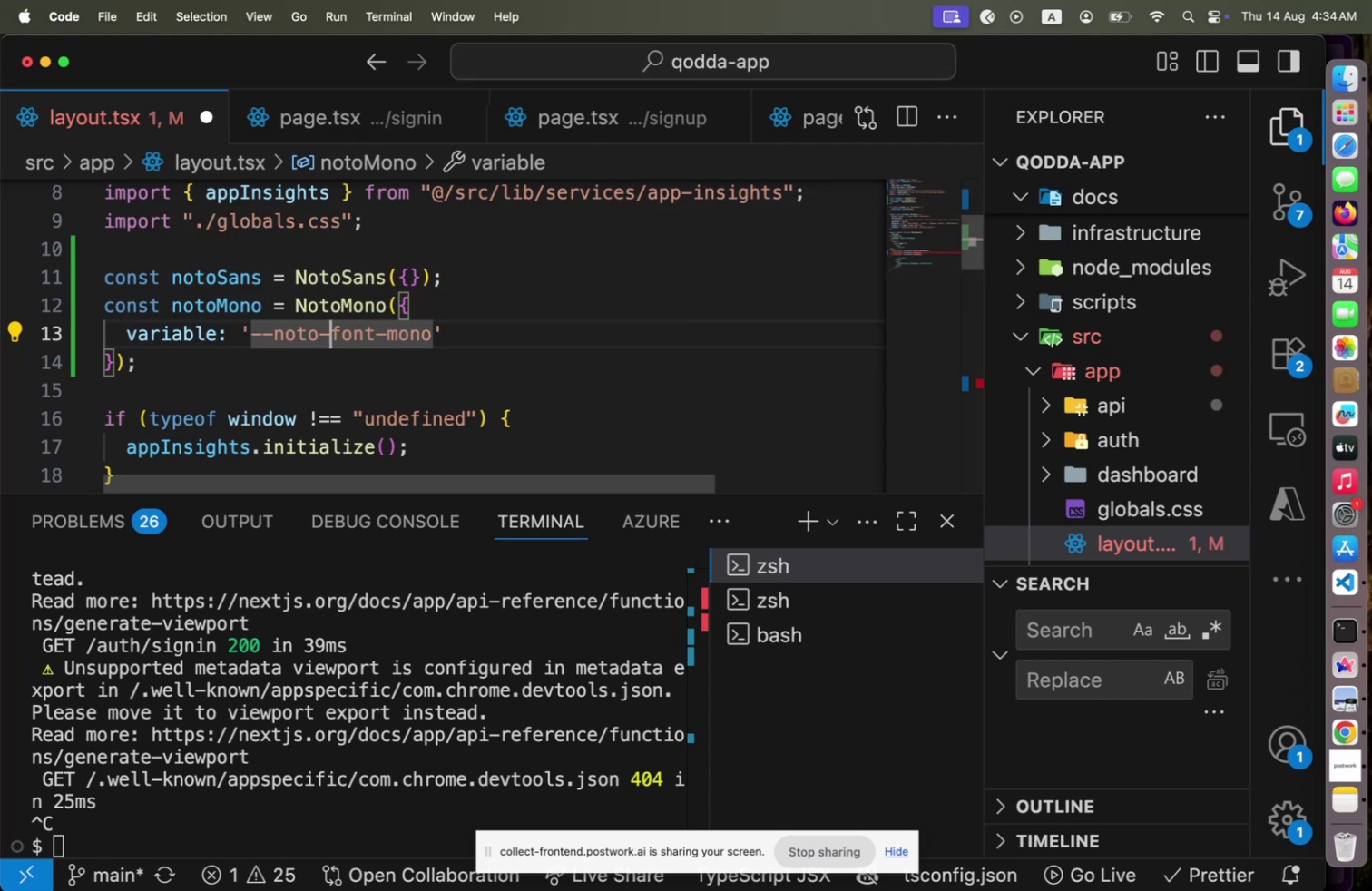 
key(ArrowLeft)
 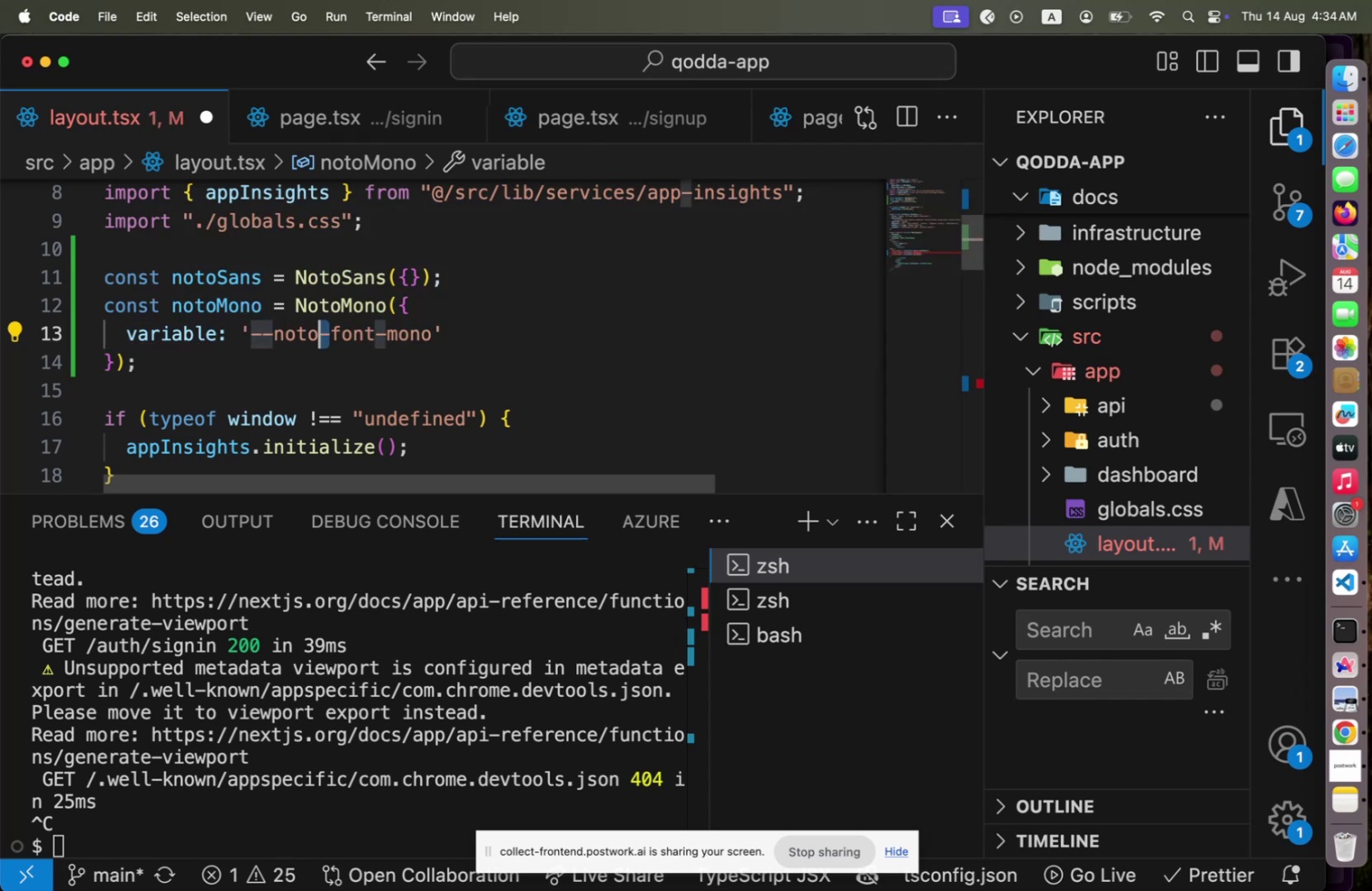 
hold_key(key=ShiftLeft, duration=1.16)
 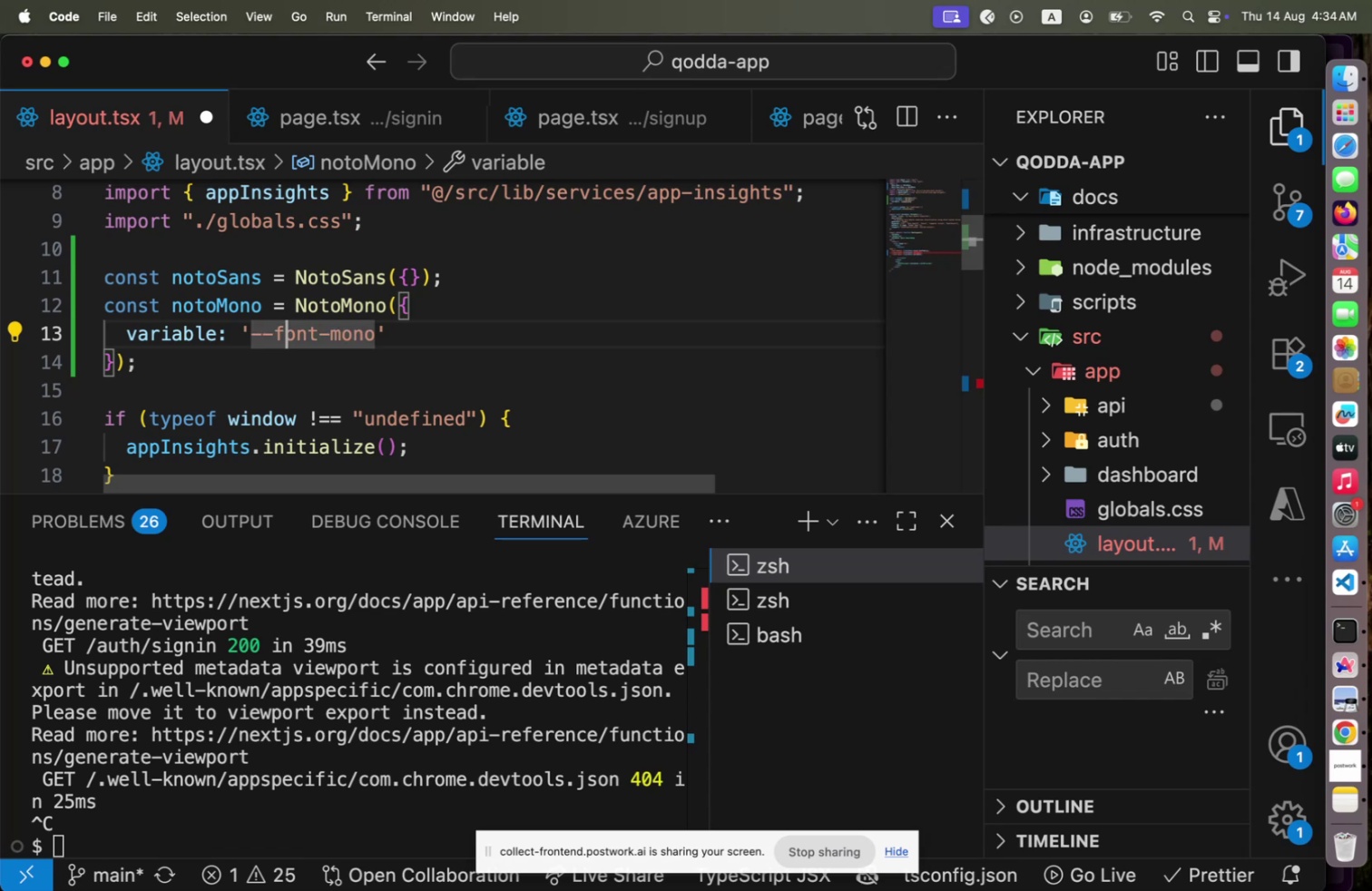 
hold_key(key=ArrowLeft, duration=0.76)
 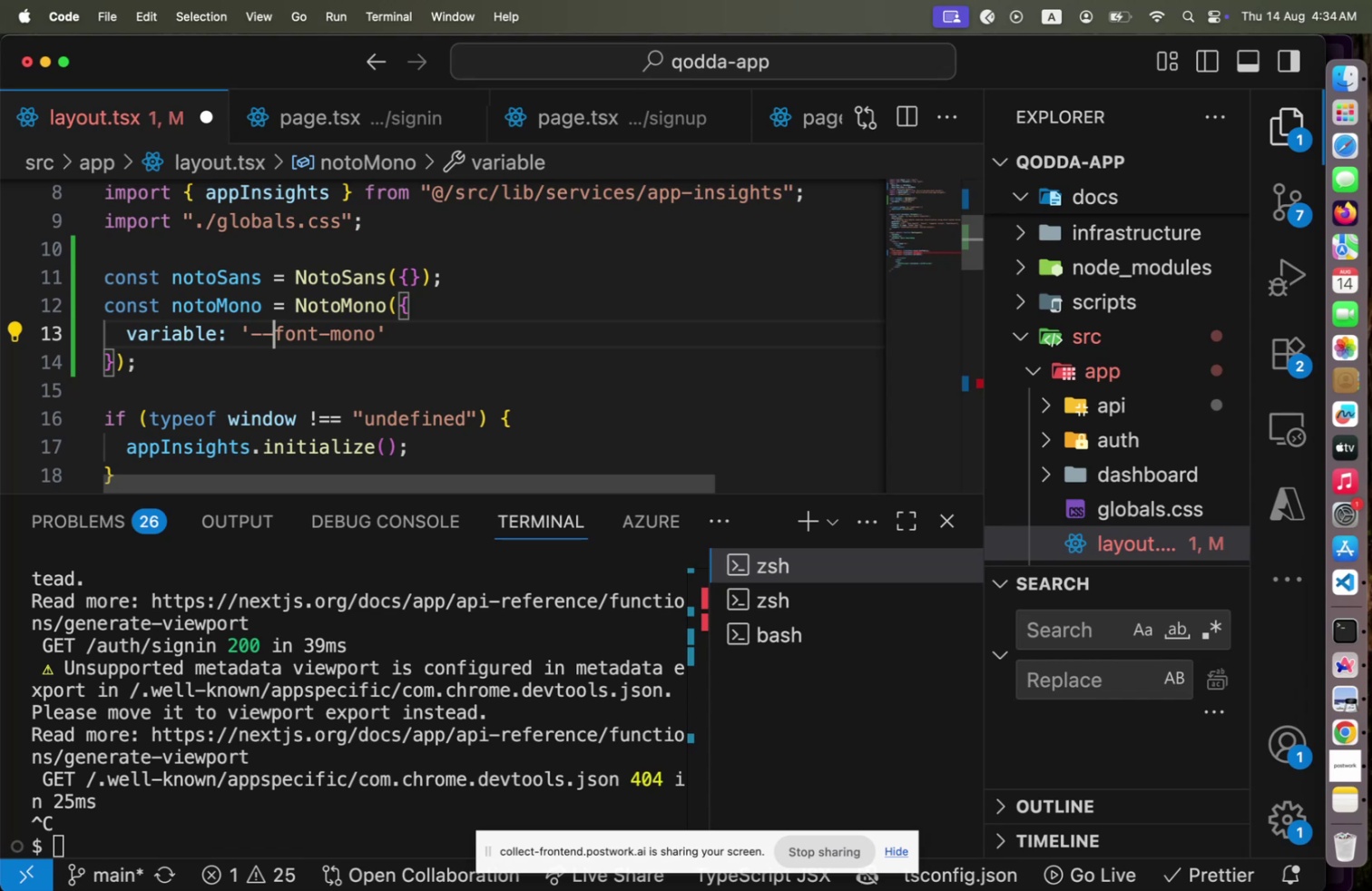 
key(Backspace)
 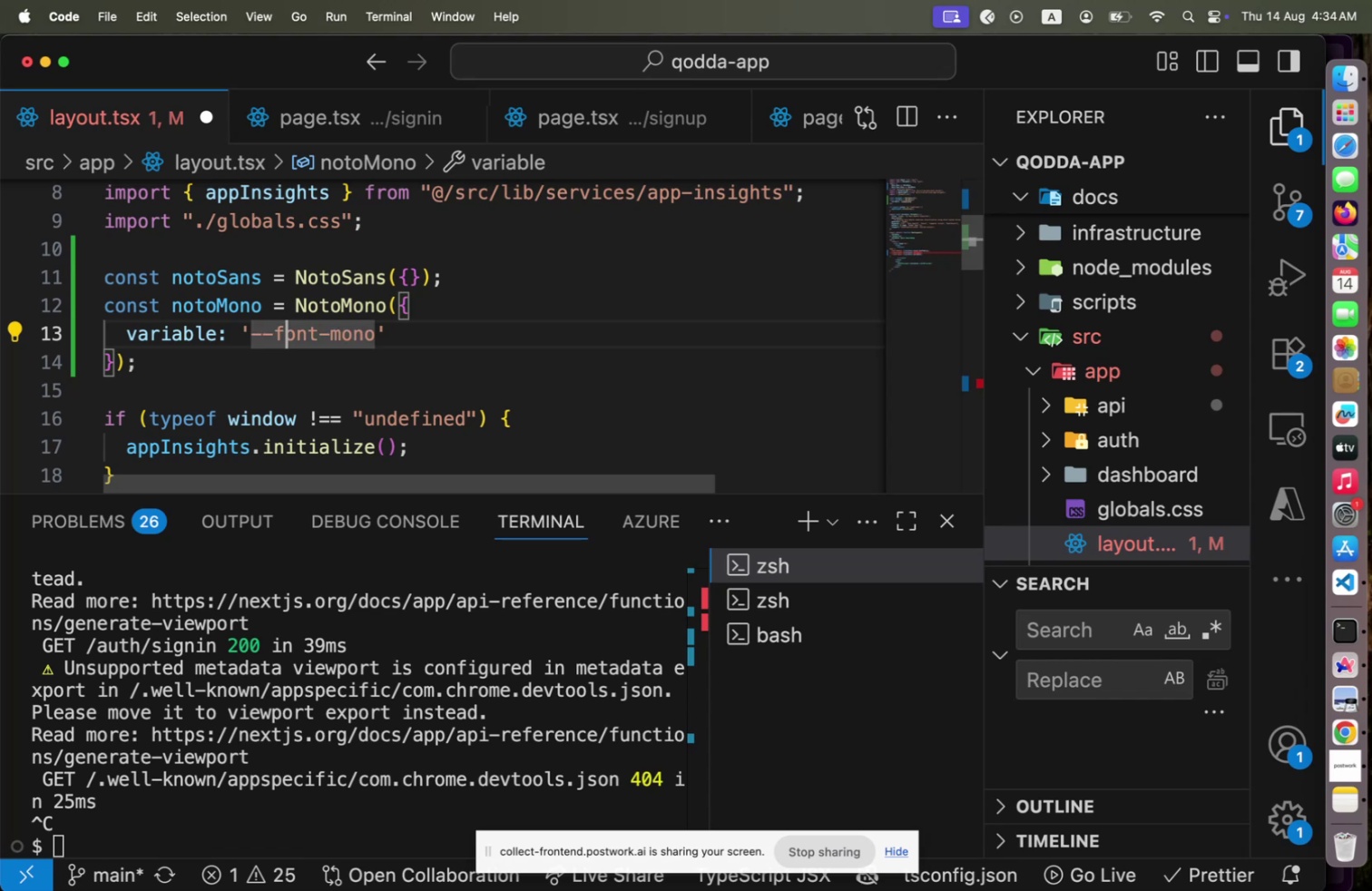 
hold_key(key=ArrowRight, duration=0.77)
 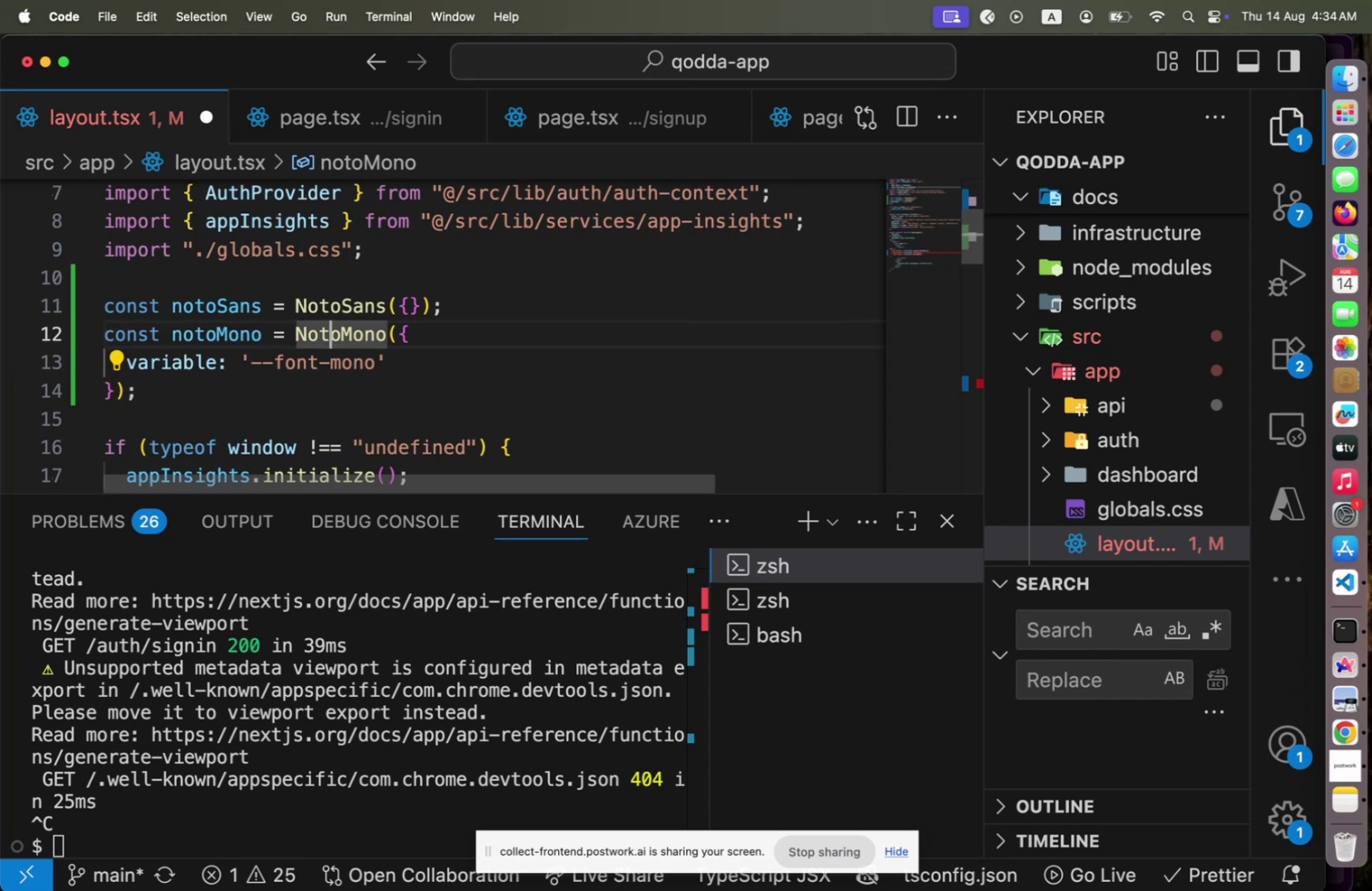 
key(ArrowUp)
 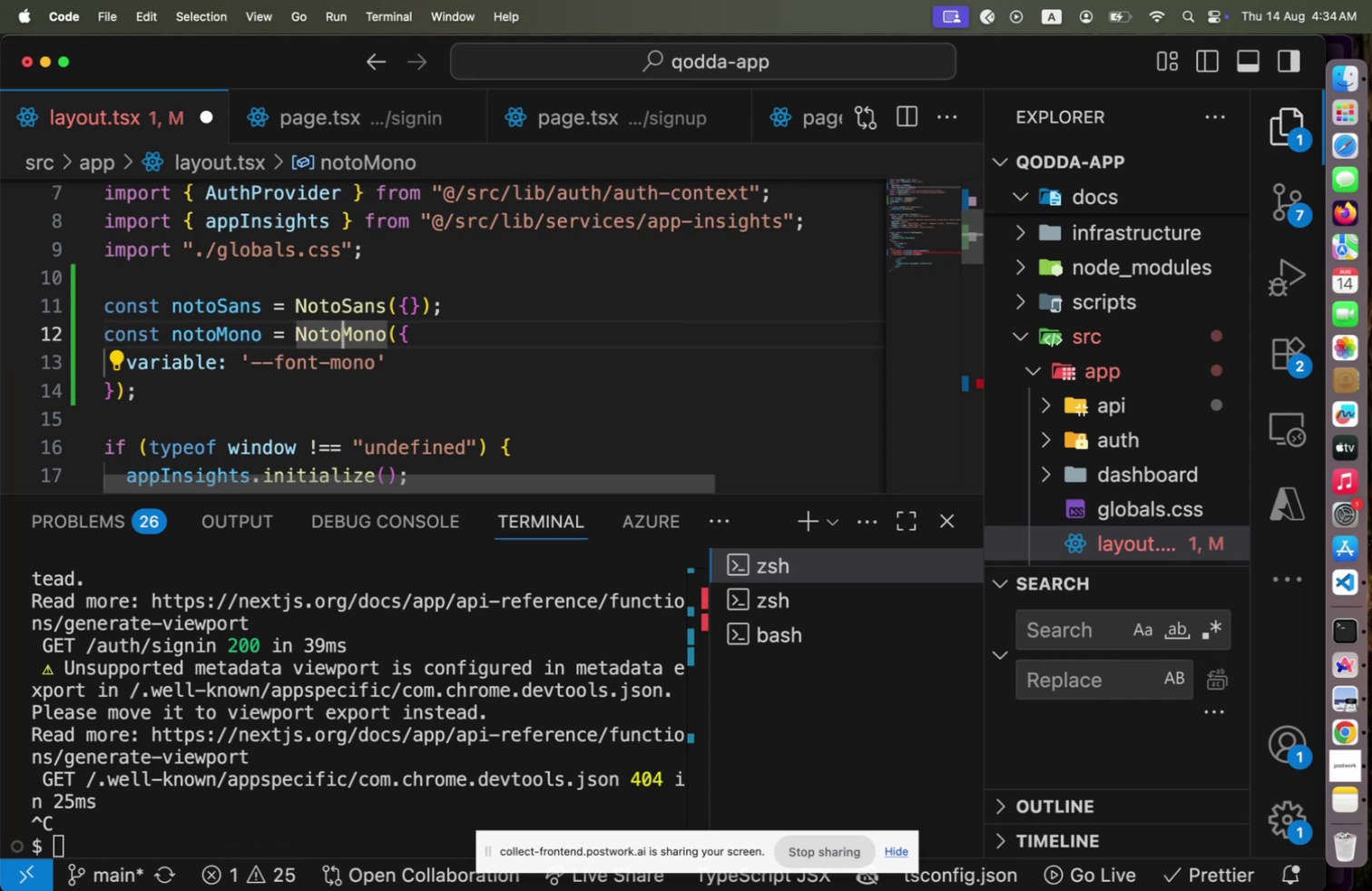 
hold_key(key=ArrowRight, duration=0.72)
 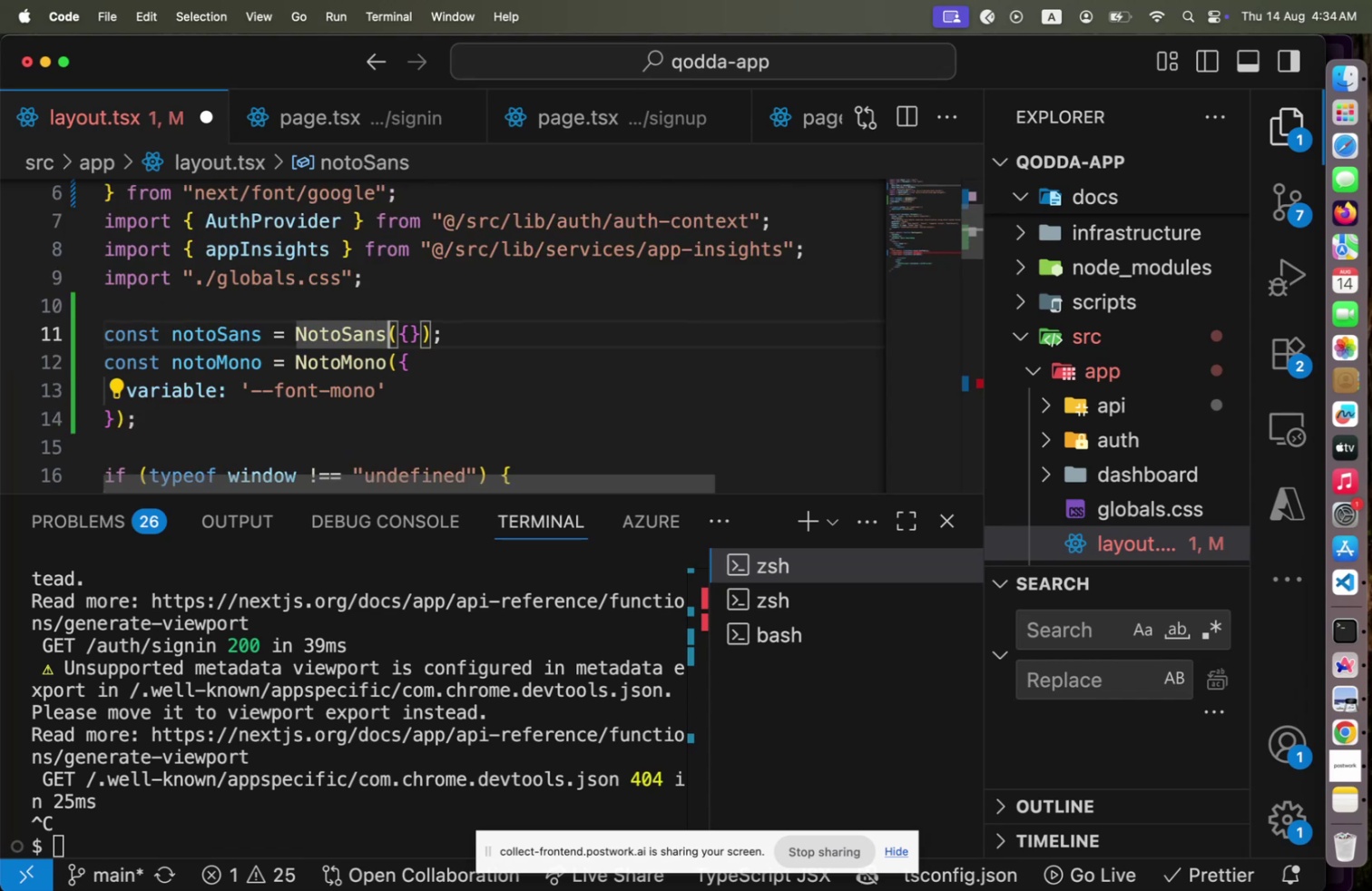 
key(ArrowUp)
 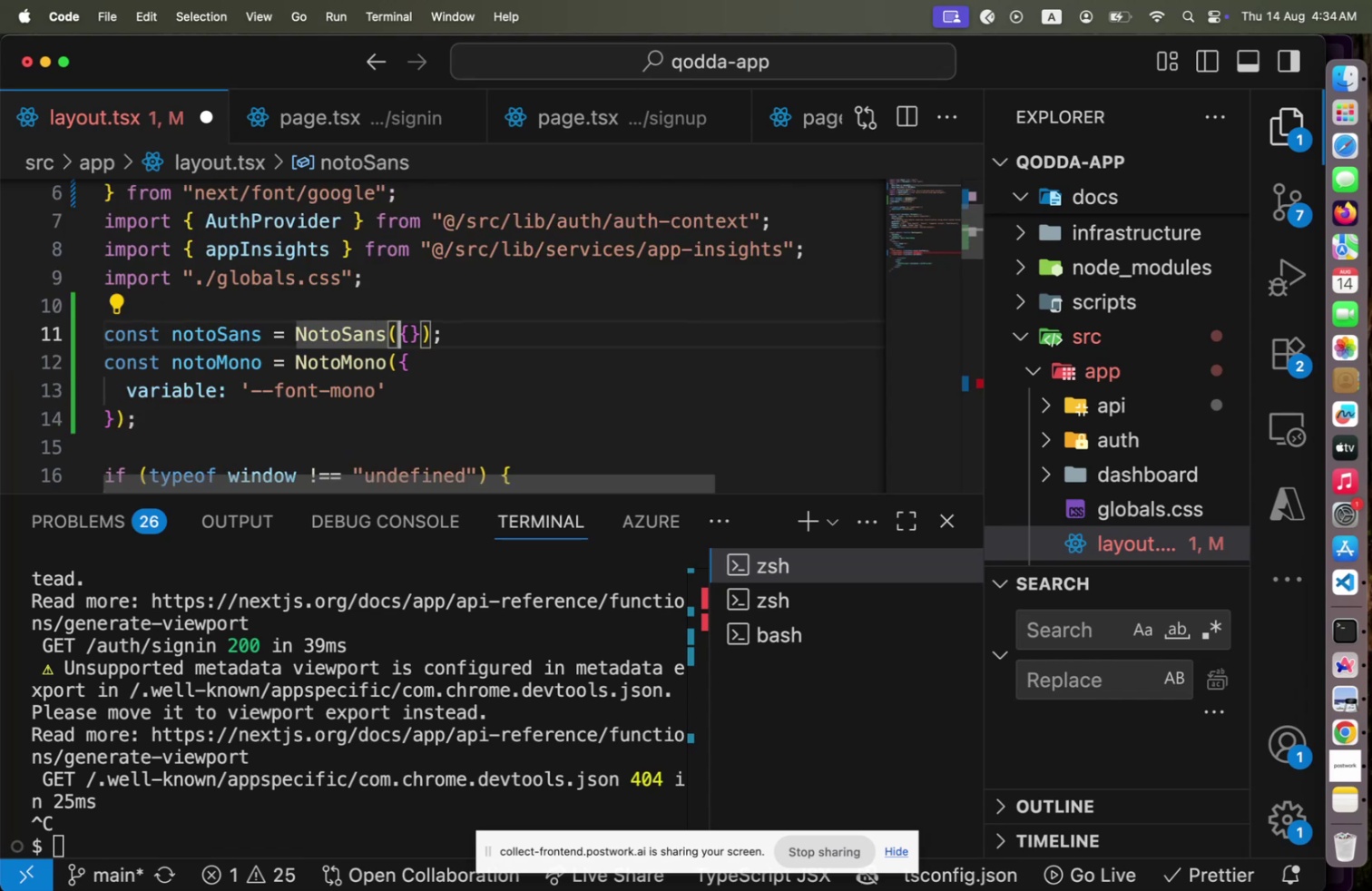 
key(ArrowRight)
 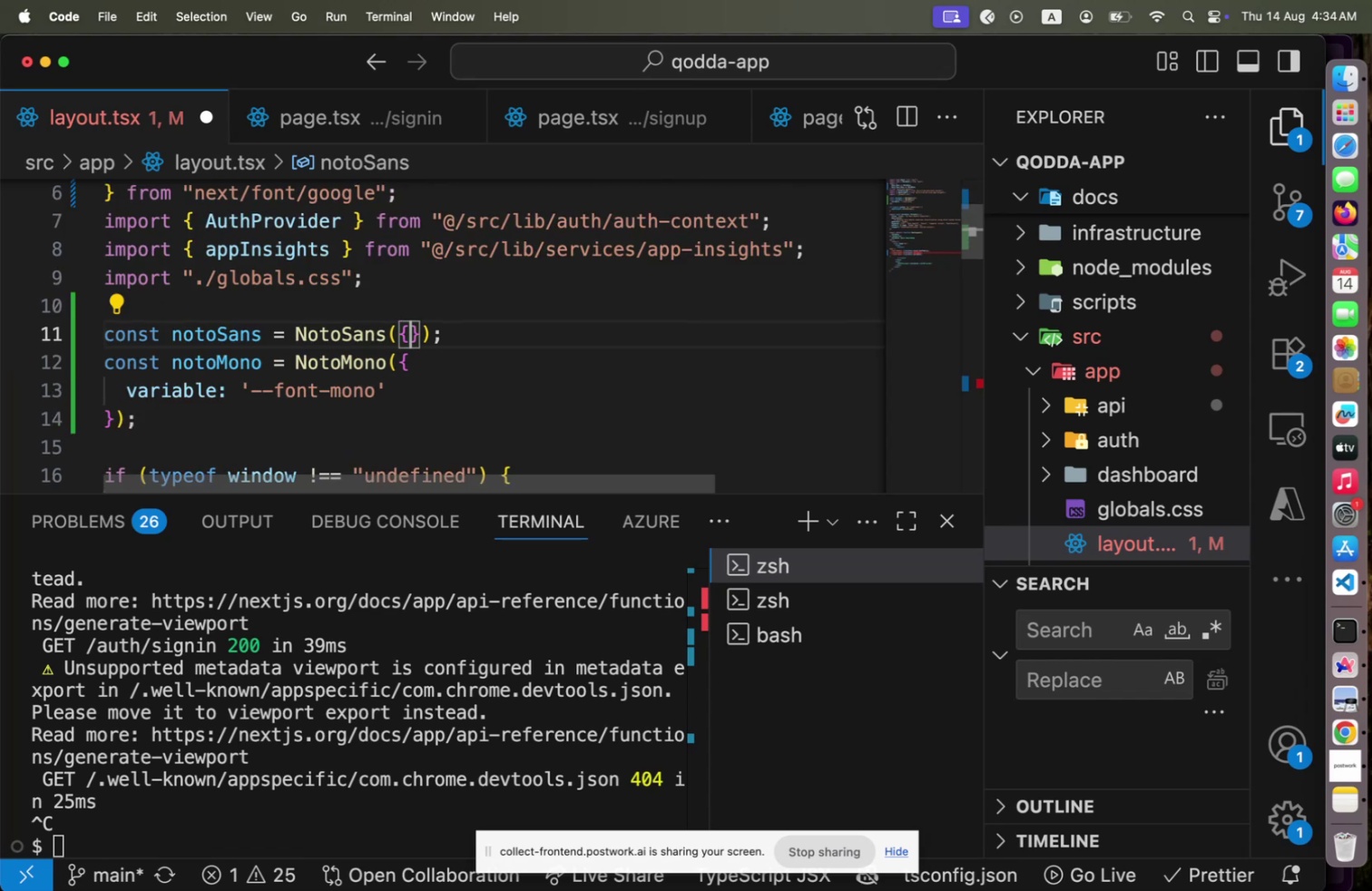 
key(ArrowRight)
 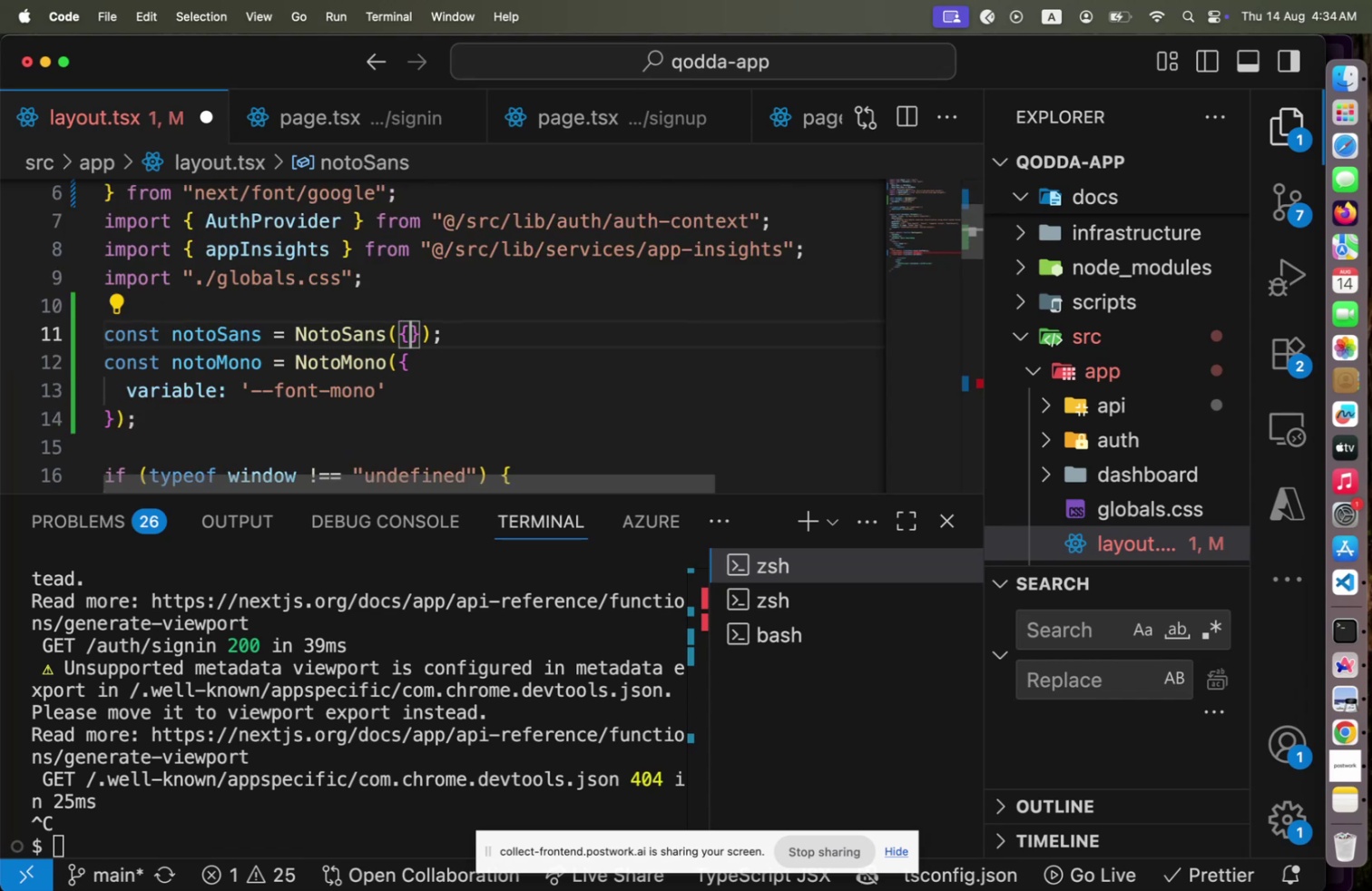 
key(ArrowRight)
 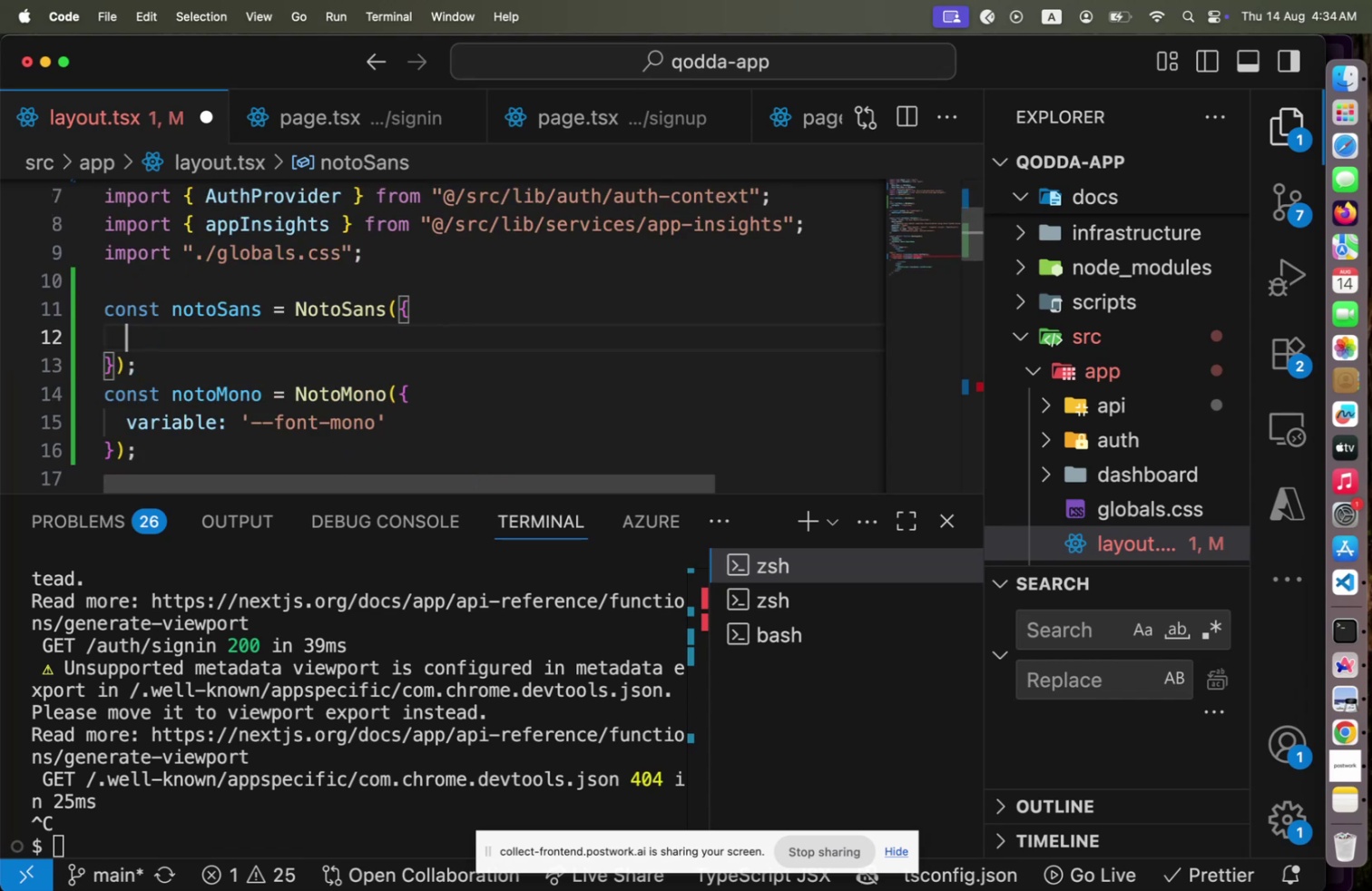 
key(Enter)
 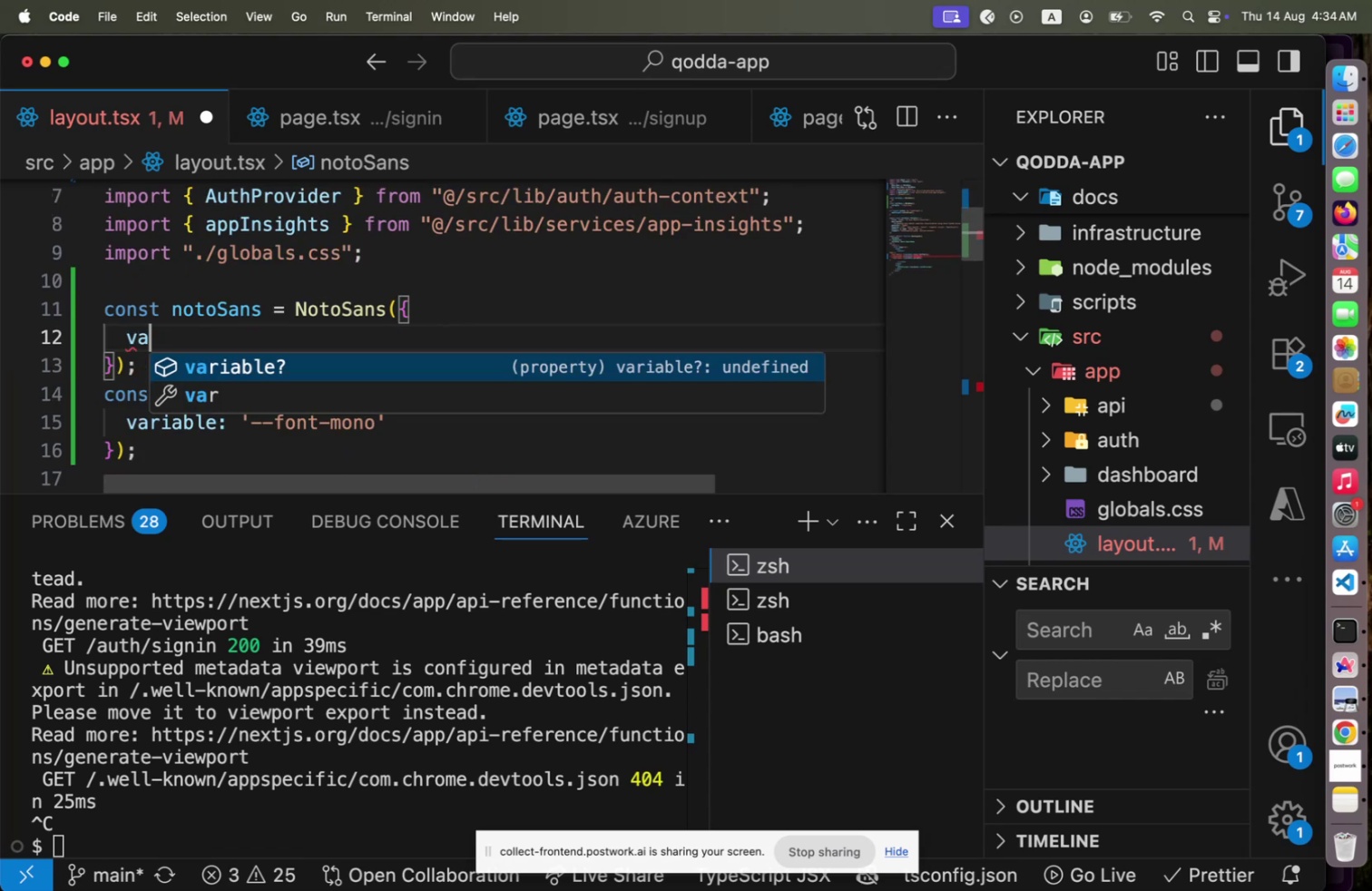 
type(va)
 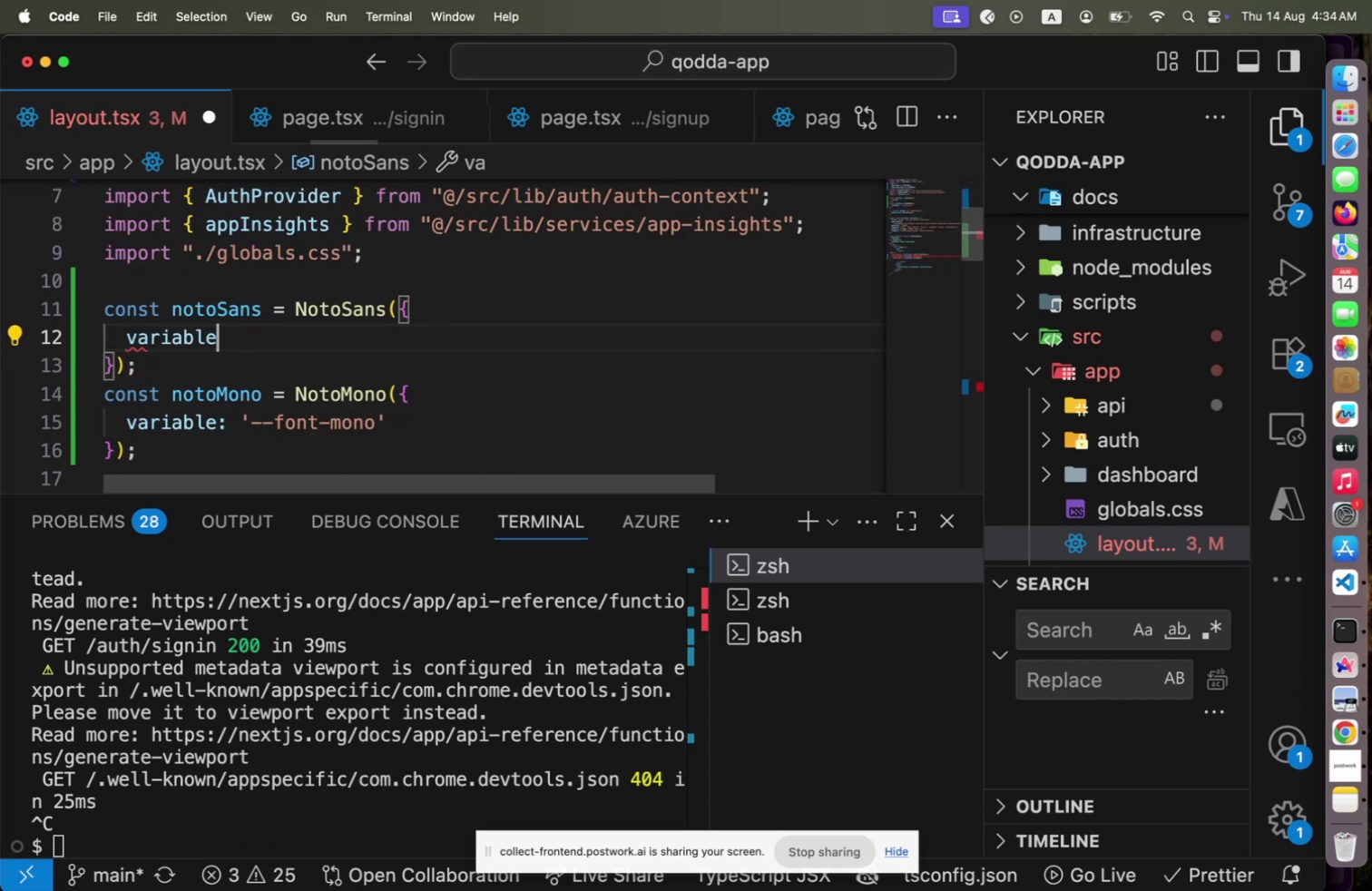 
key(Enter)
 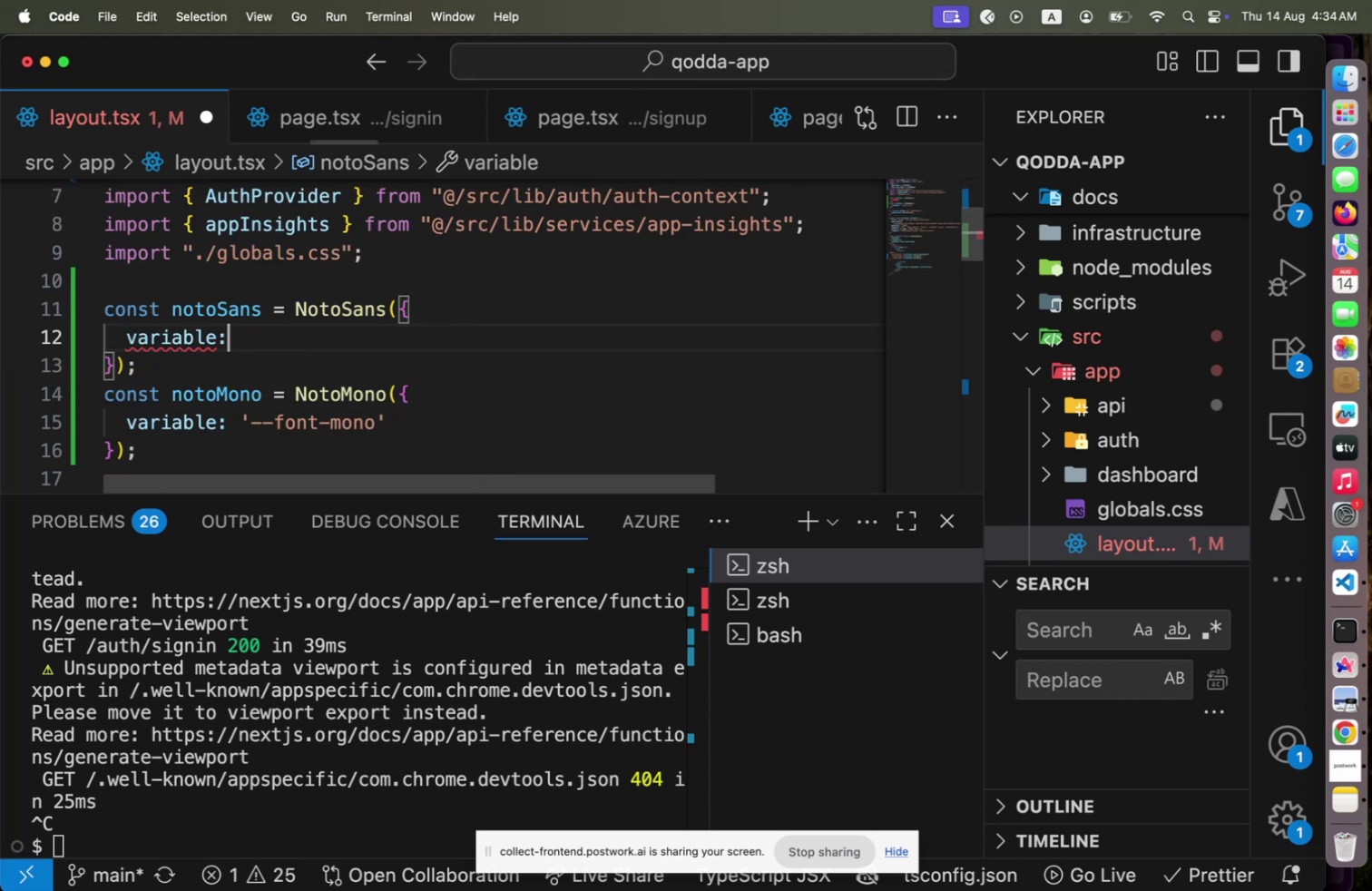 
type(: '---font-sans)
 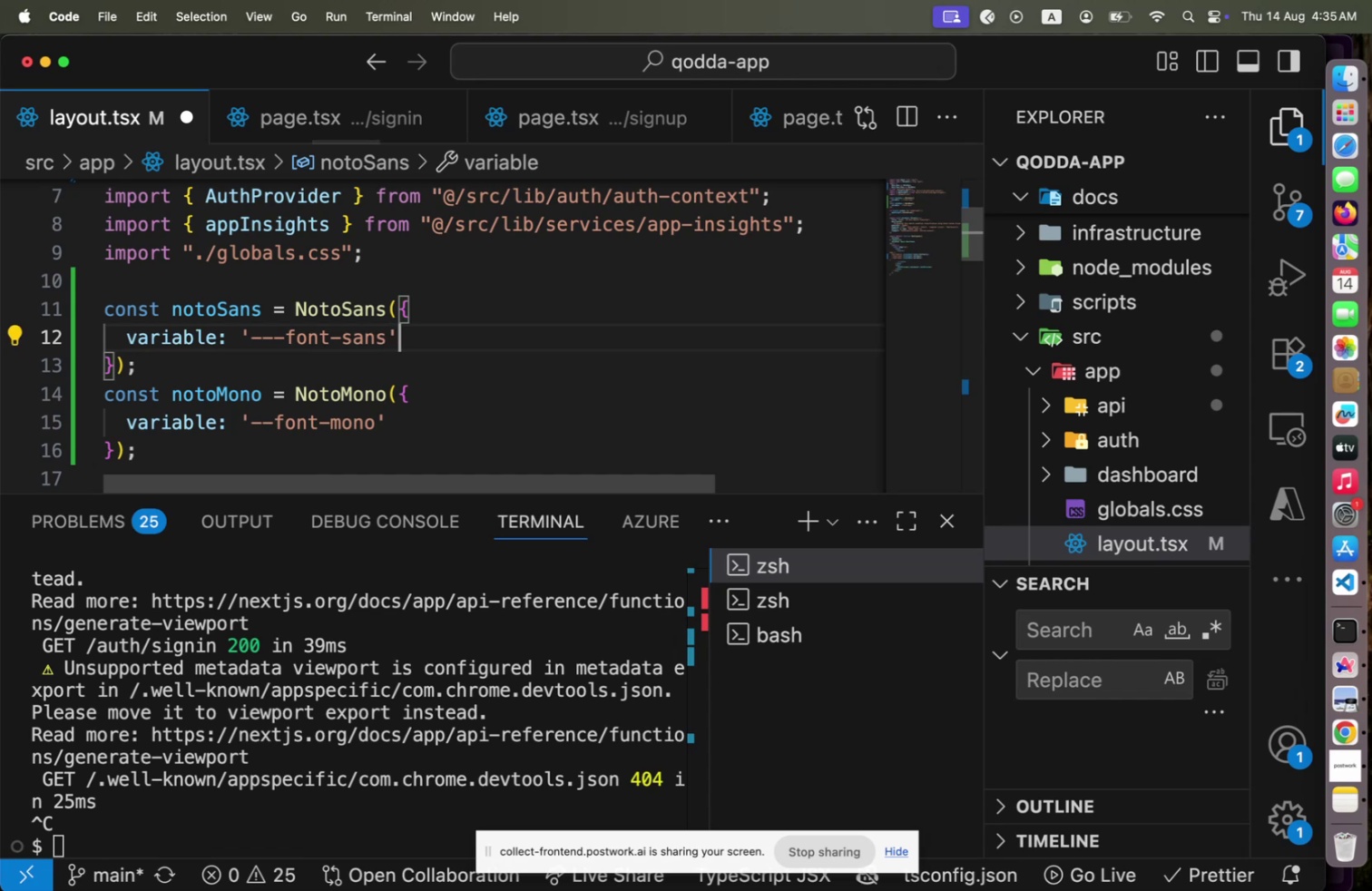 
key(ArrowRight)
 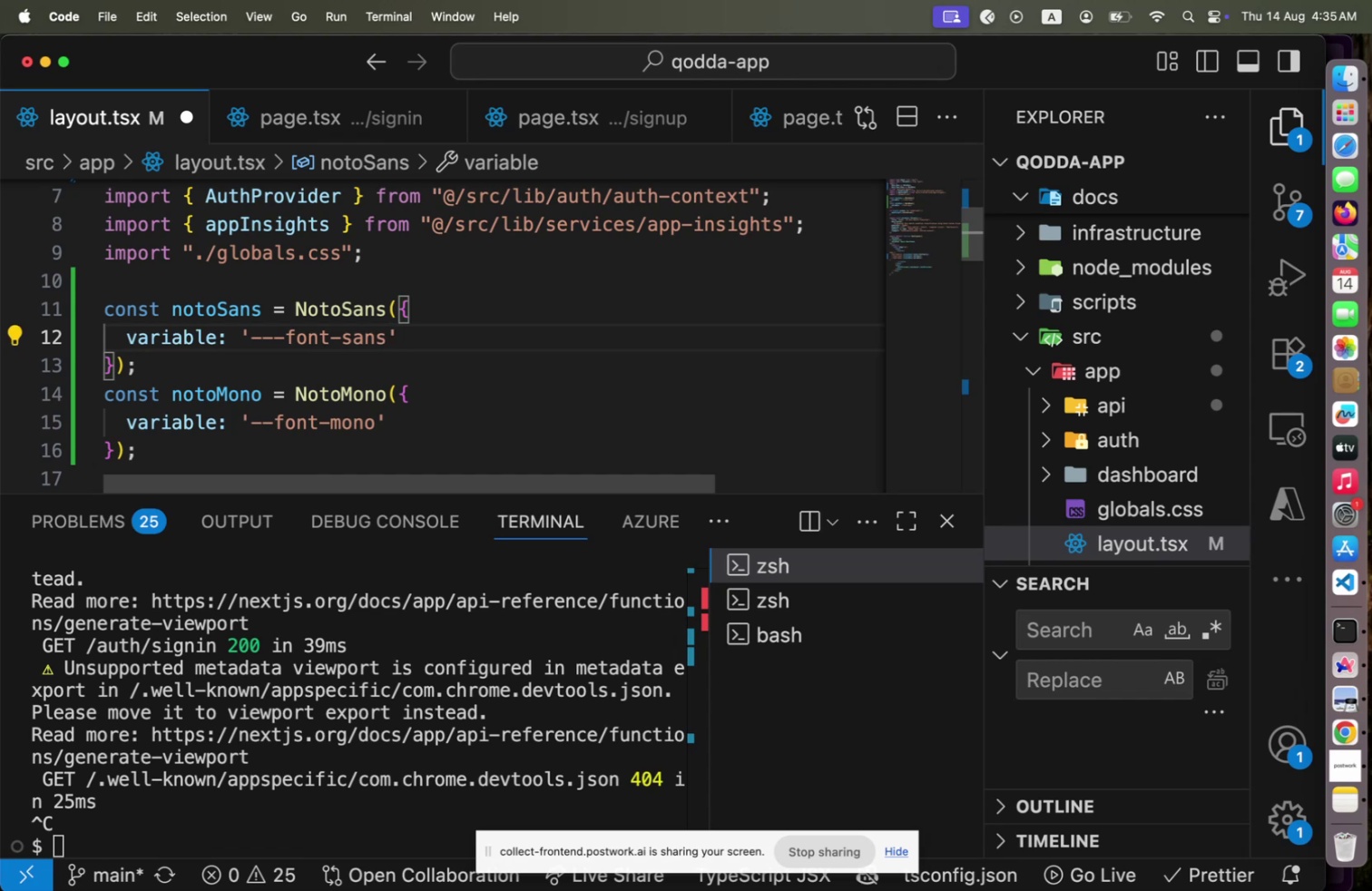 
key(Alt+Shift+F)
 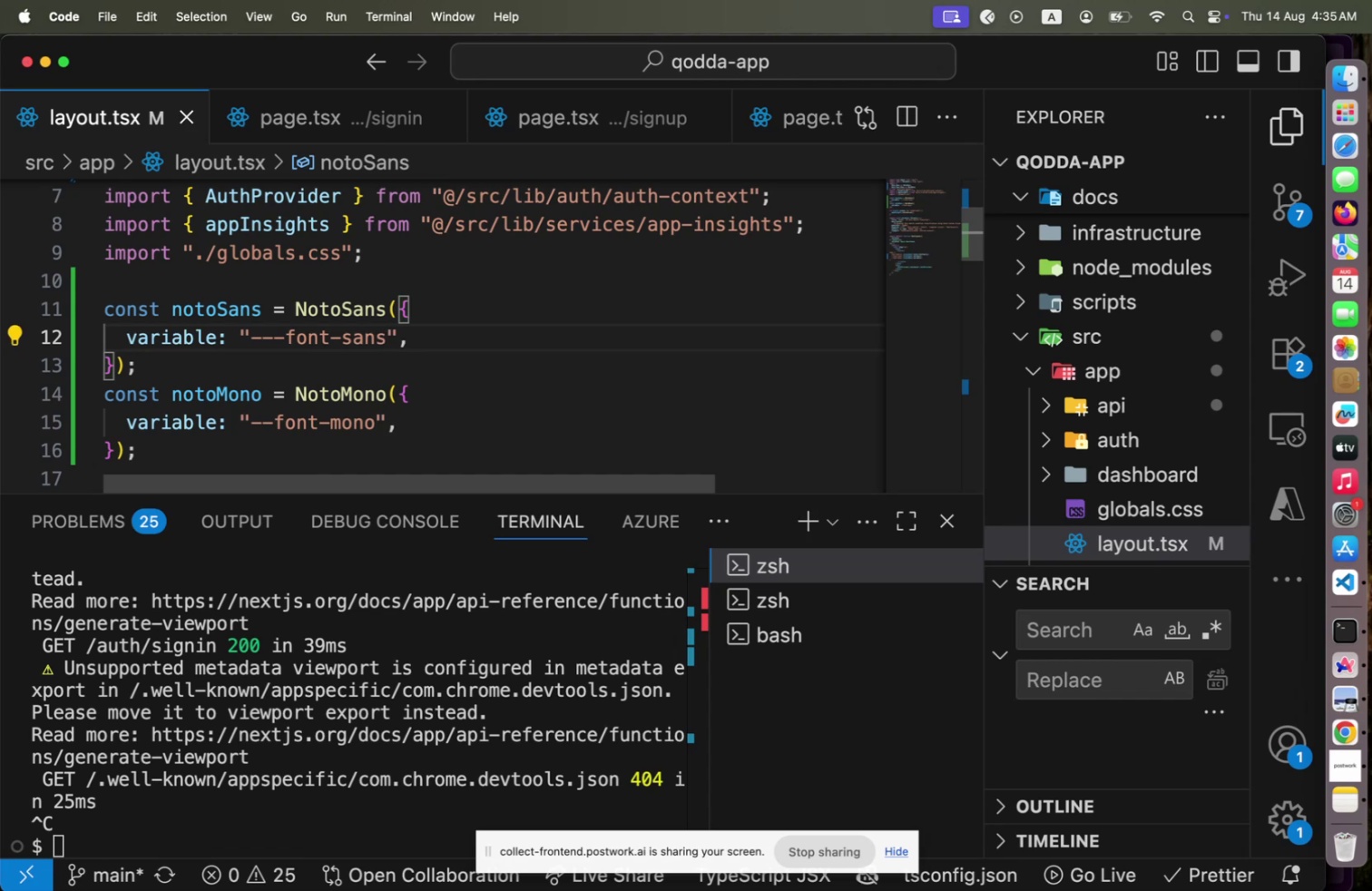 
key(Meta+CommandLeft)
 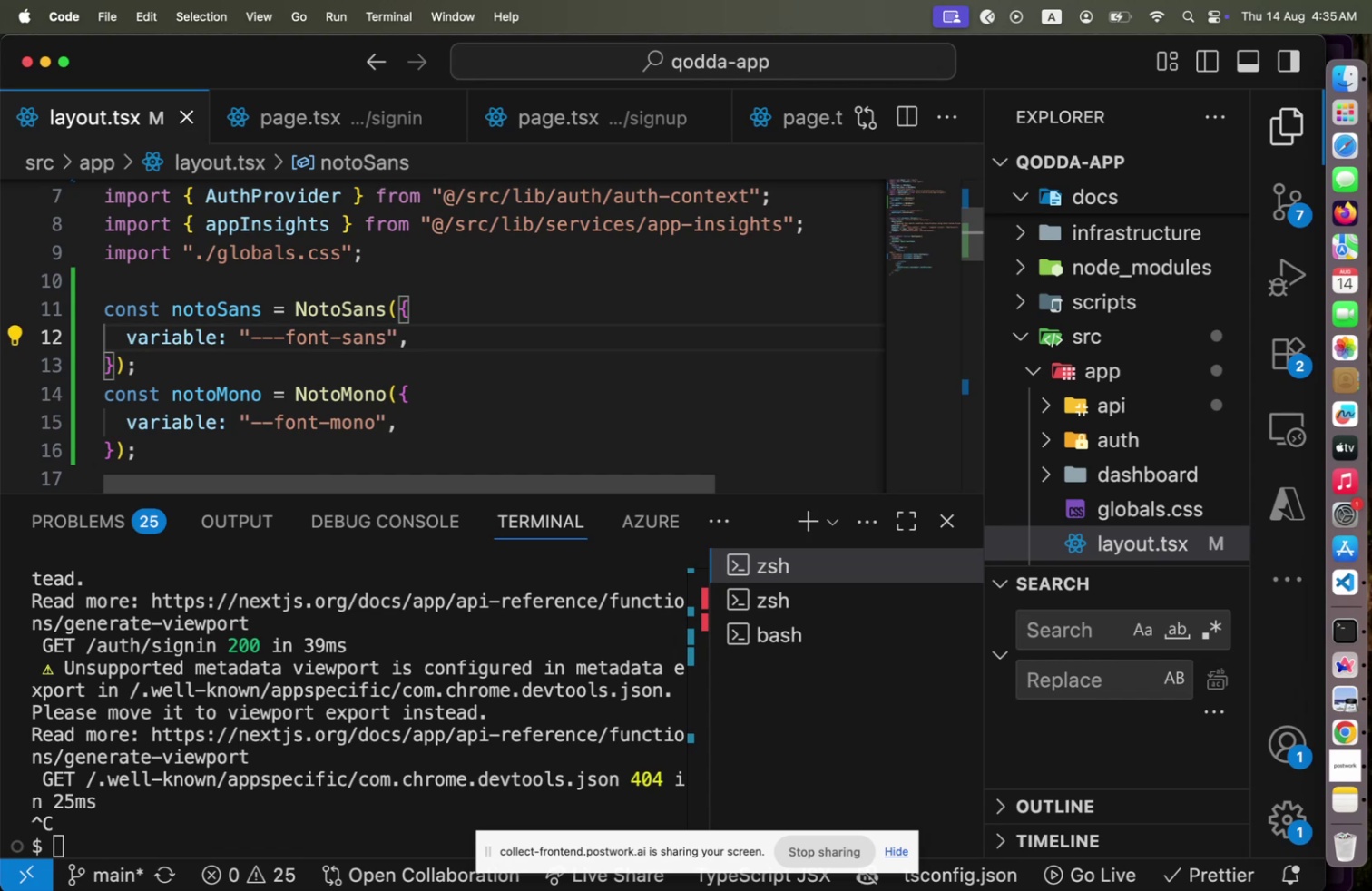 
key(Meta+S)
 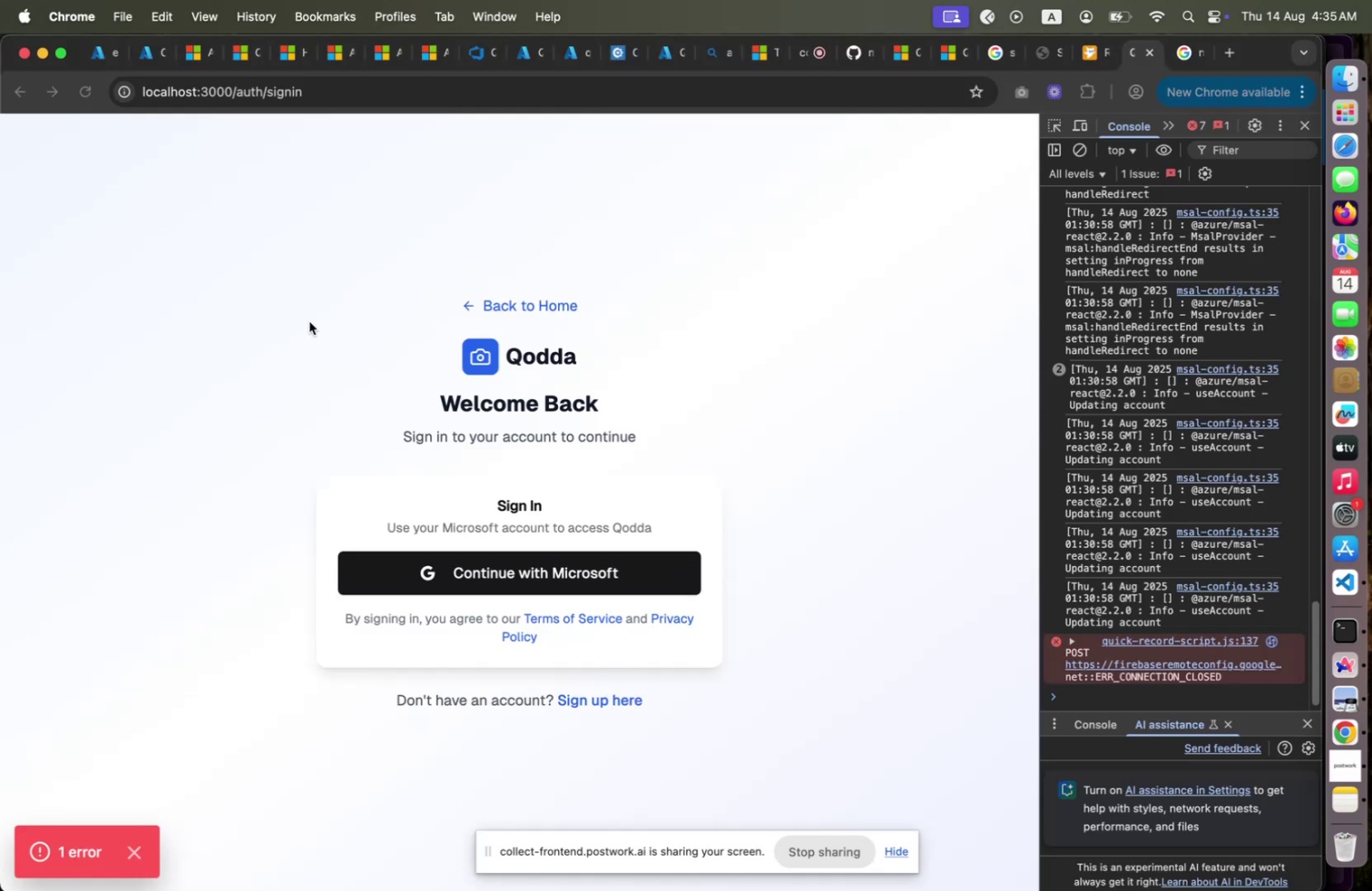 
key(Meta+CommandLeft)
 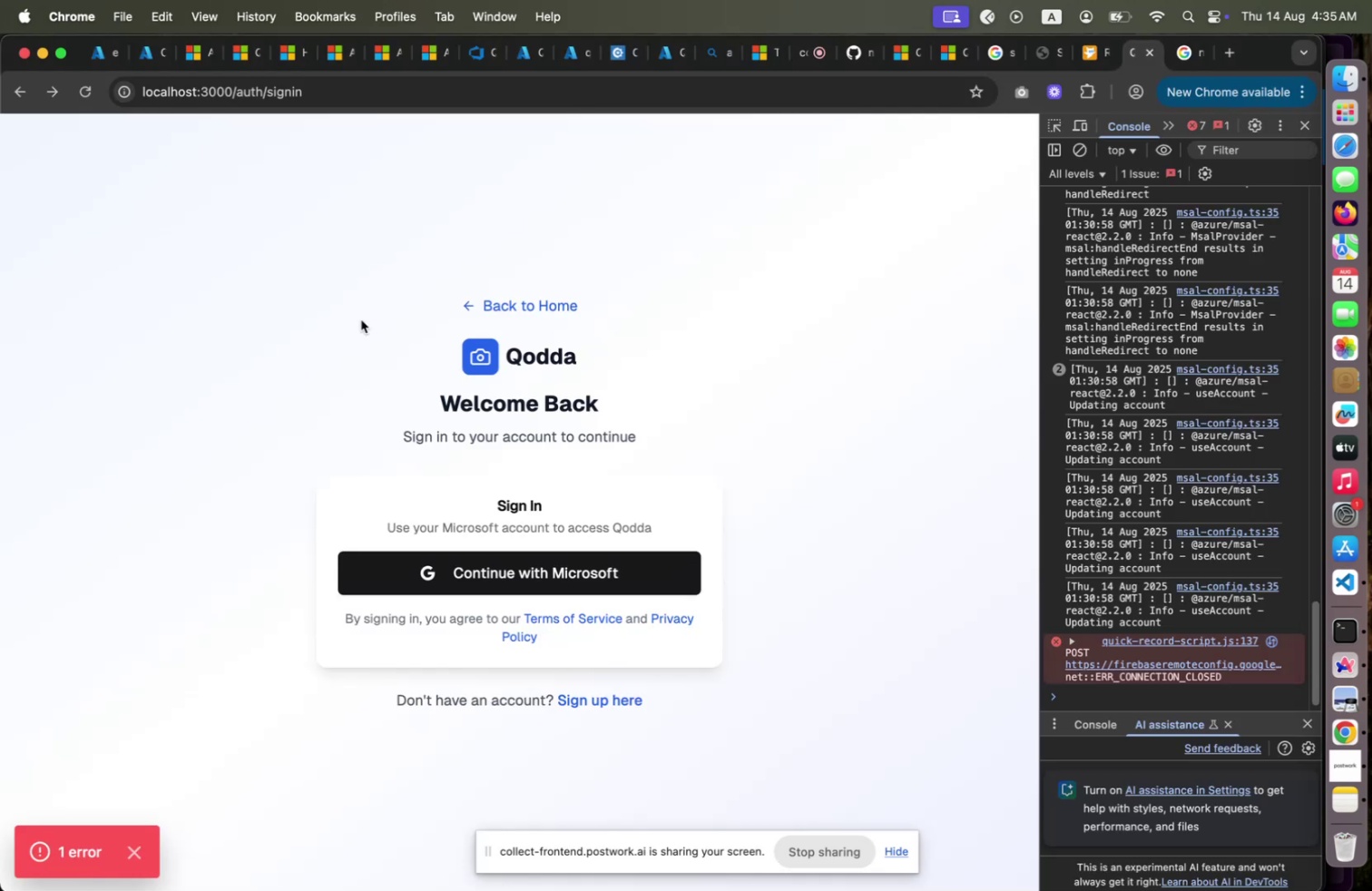 
key(Meta+Tab)
 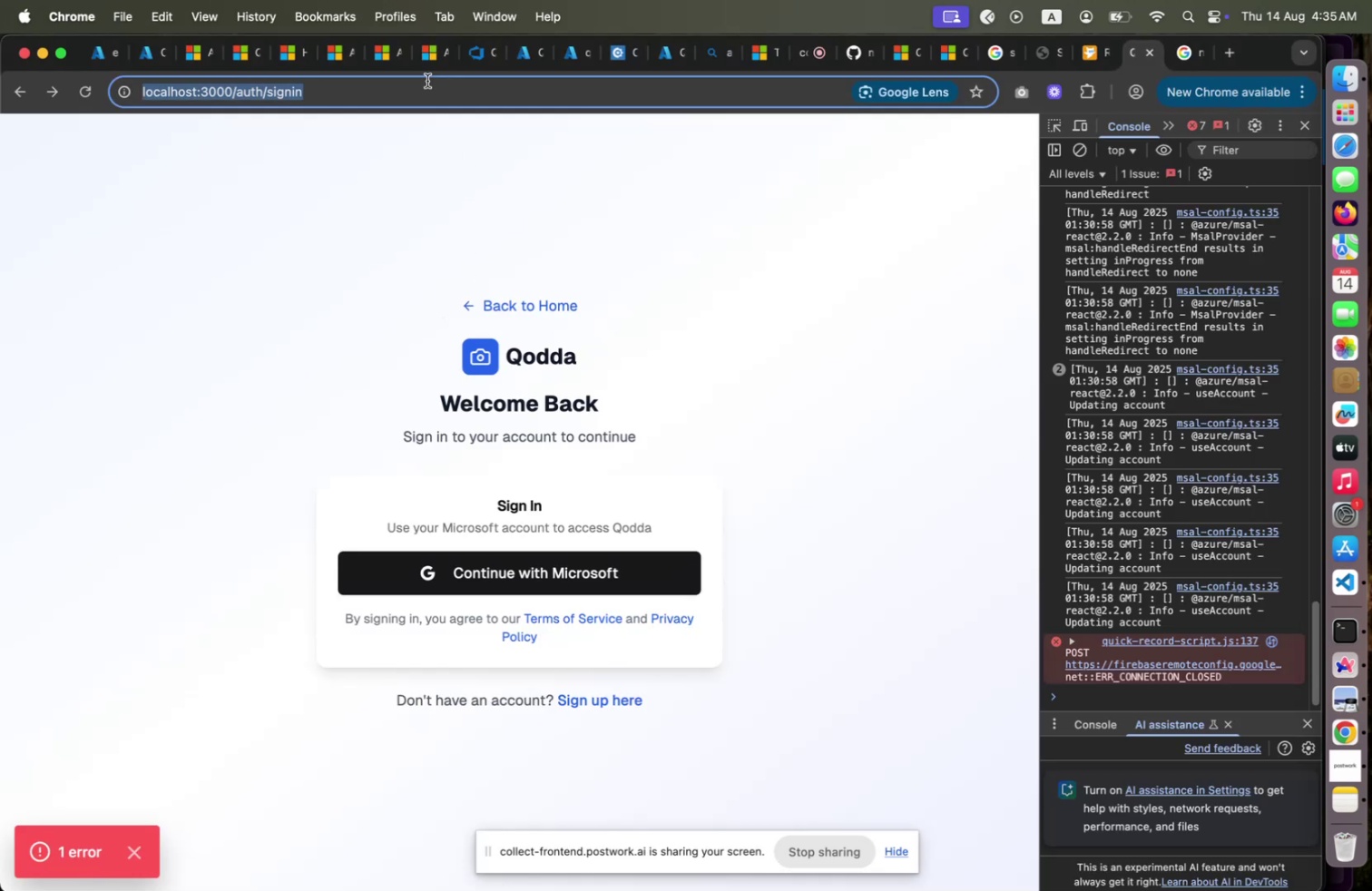 
left_click([427, 81])
 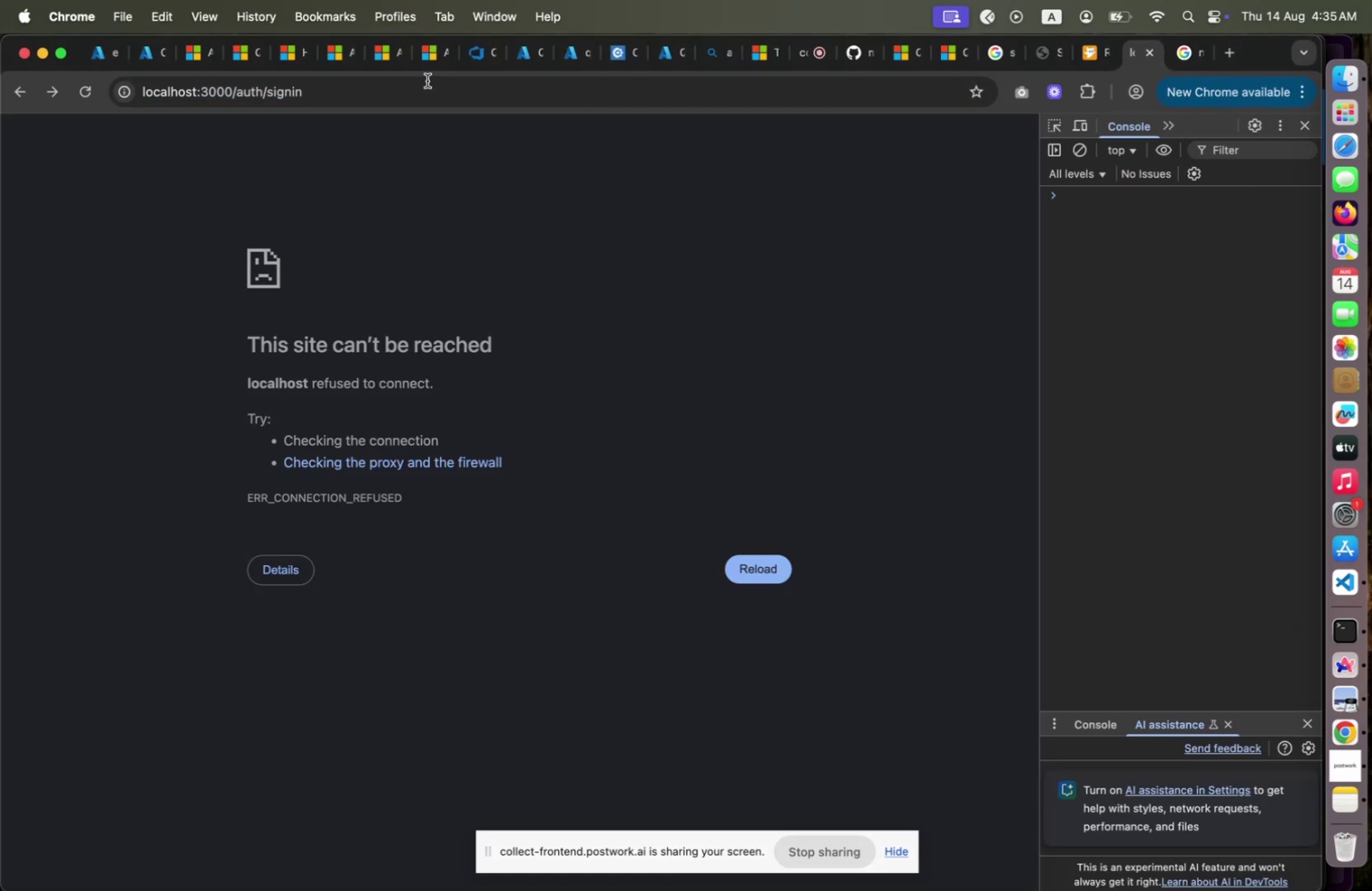 
key(Enter)
 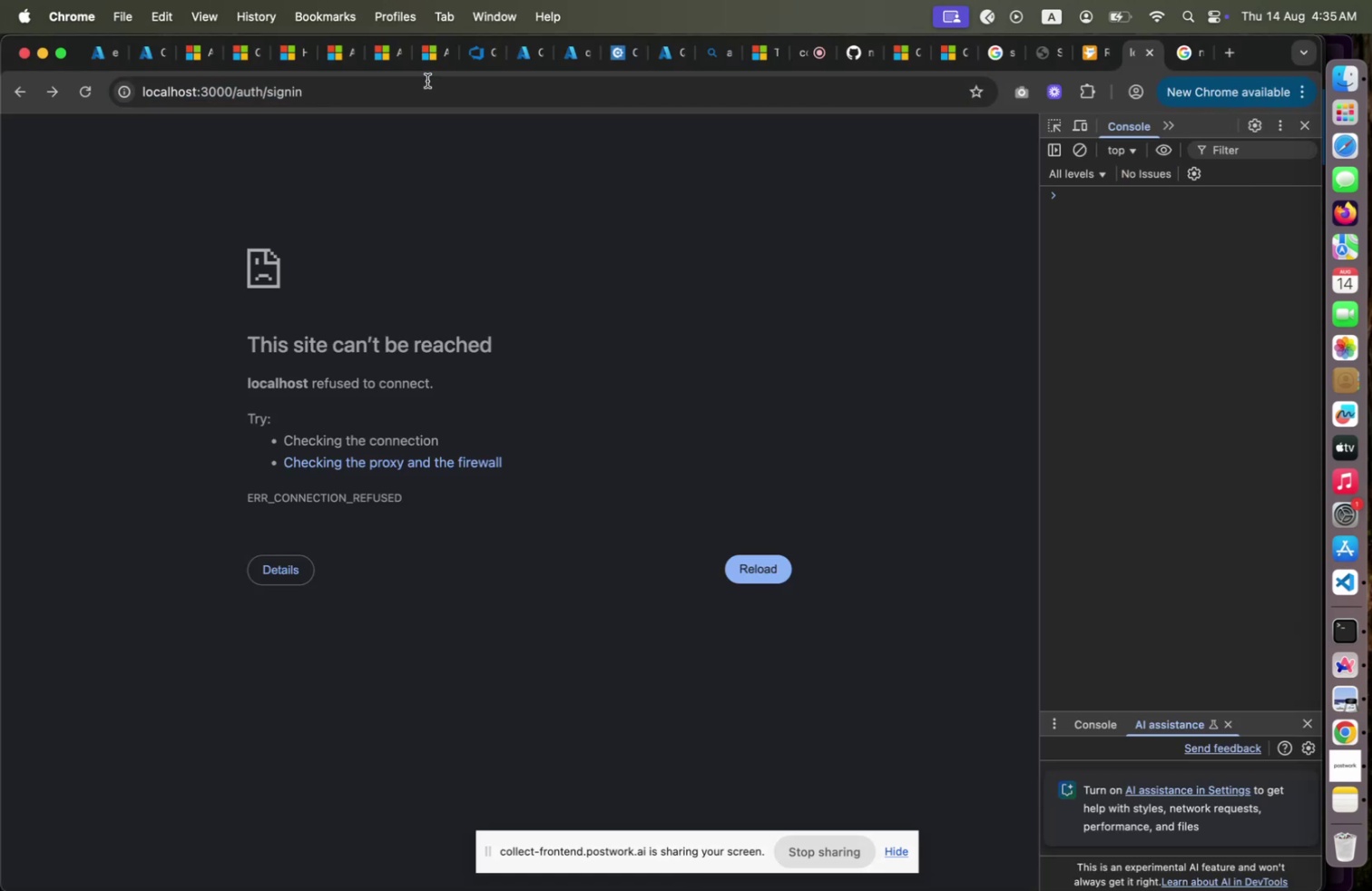 
key(Meta+CommandLeft)
 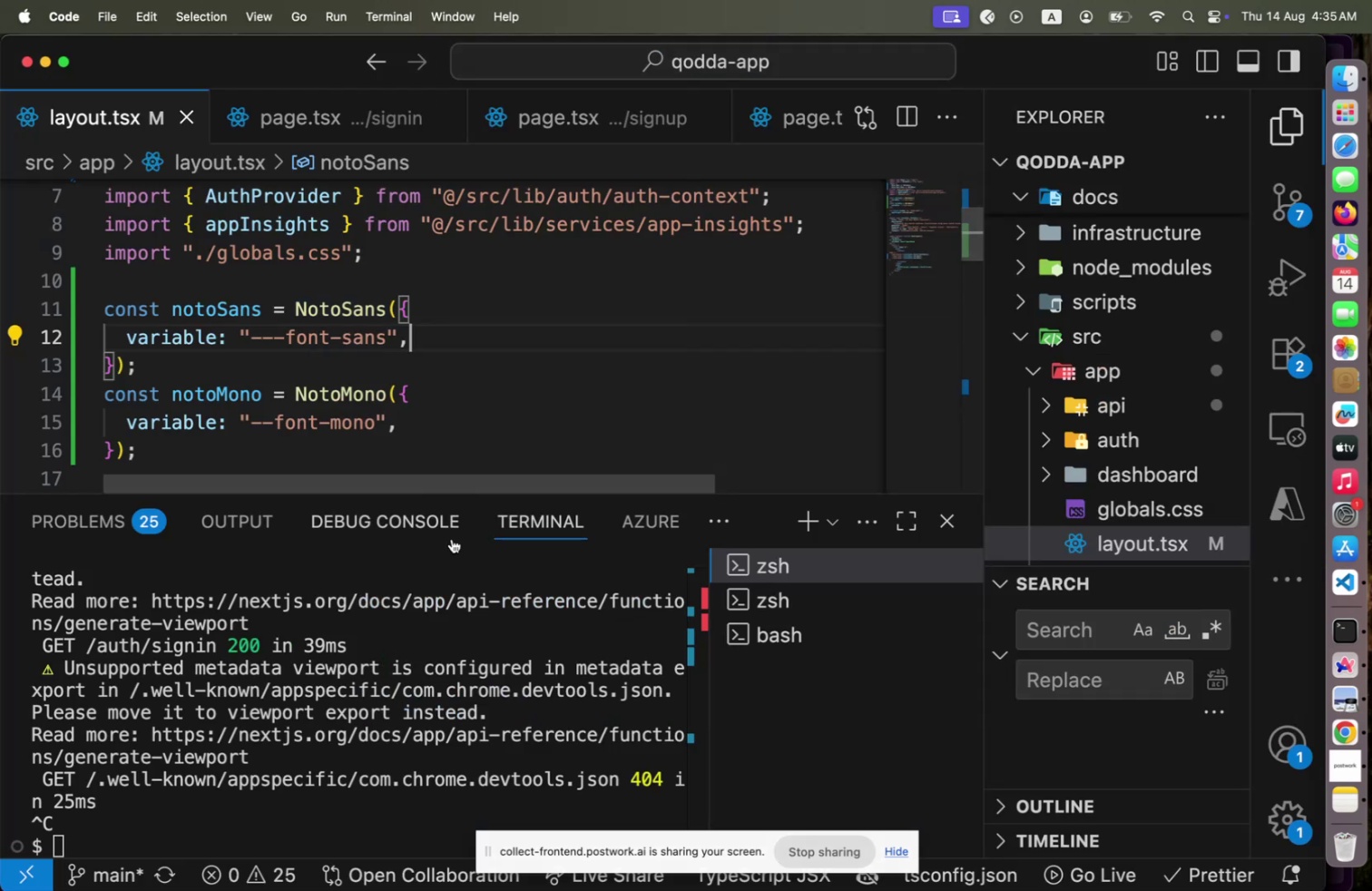 
key(Meta+Tab)
 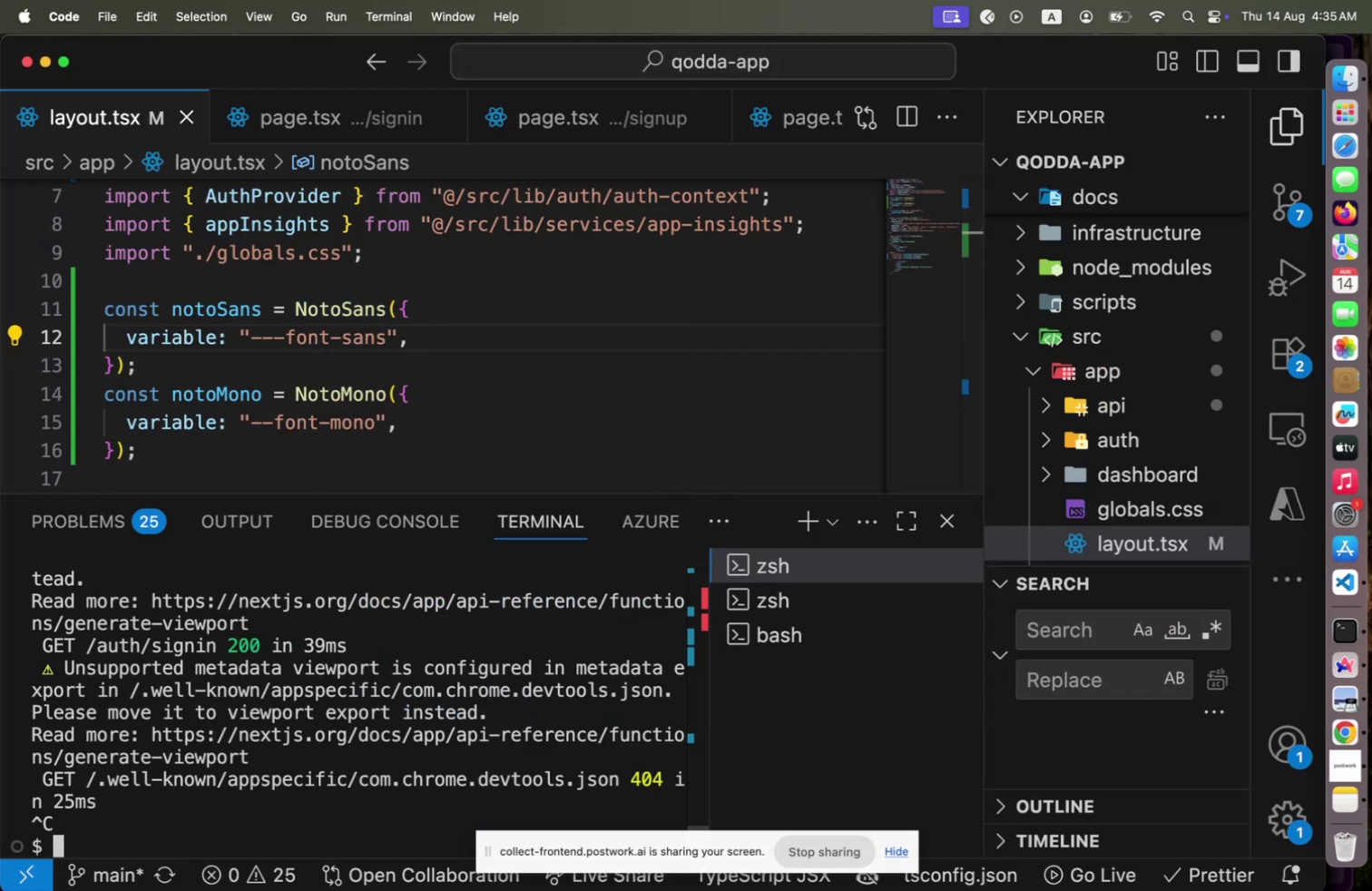 
key(ArrowUp)
 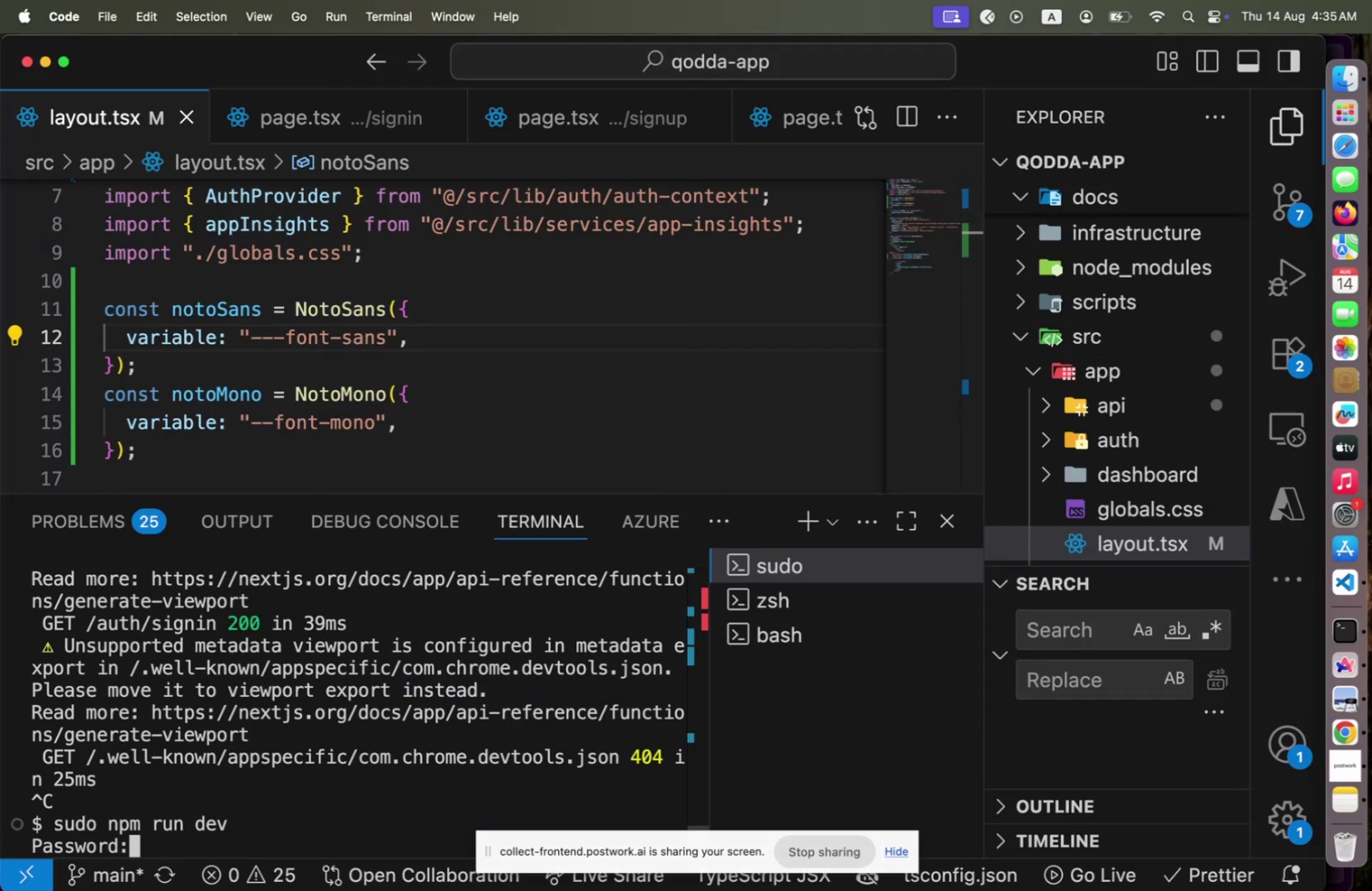 
key(Enter)
 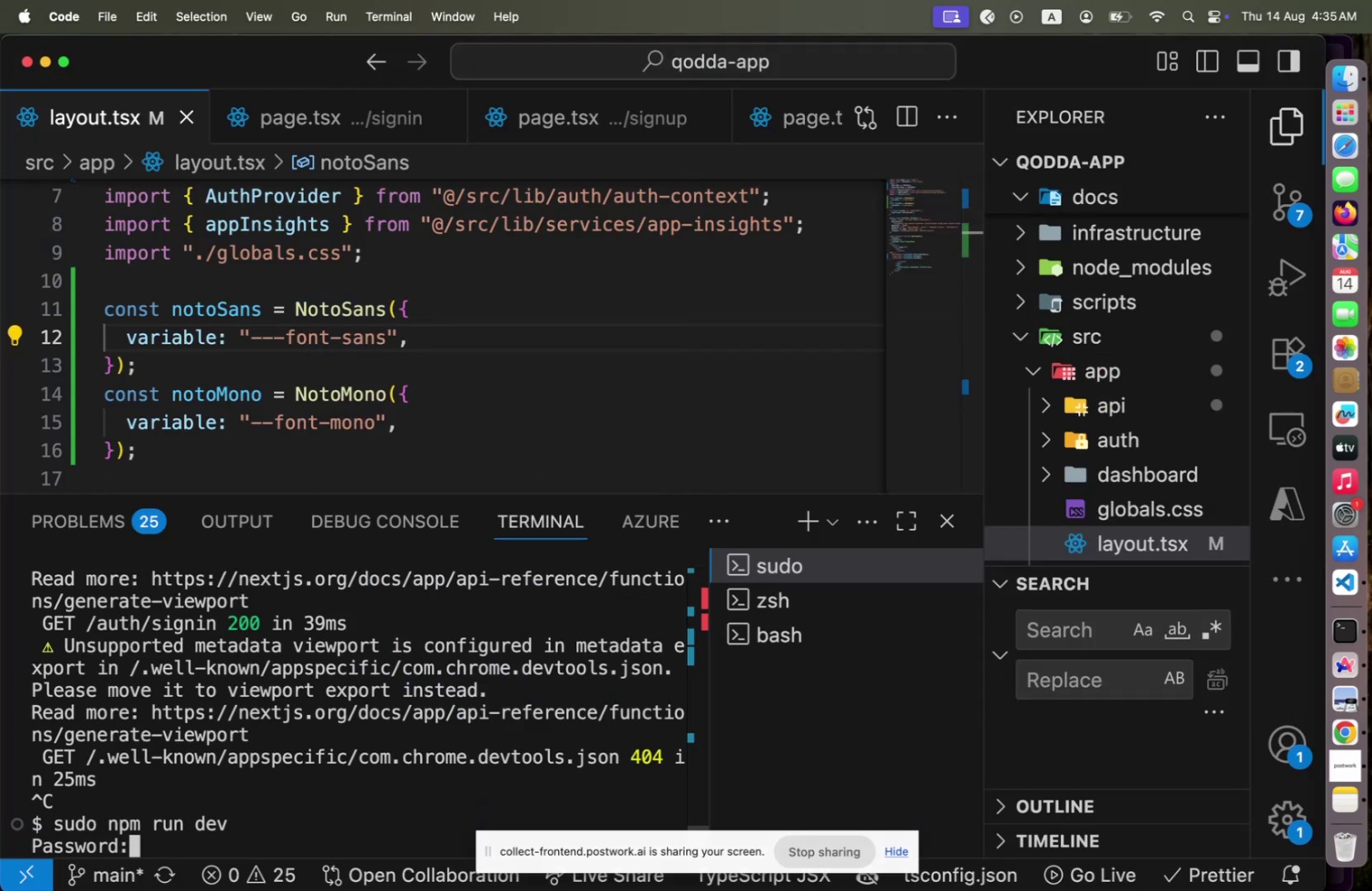 
type(#dIAM2024)
 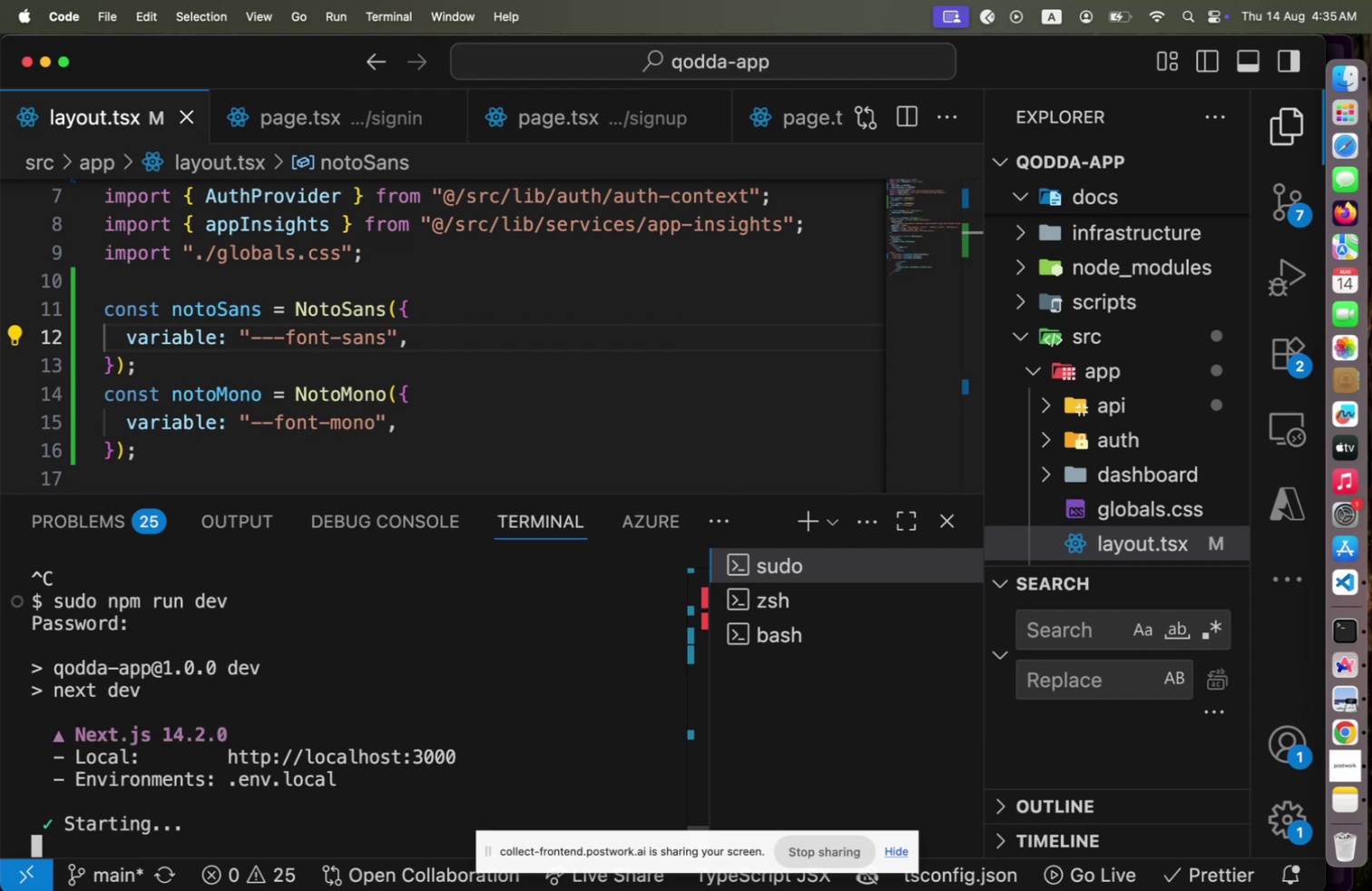 
 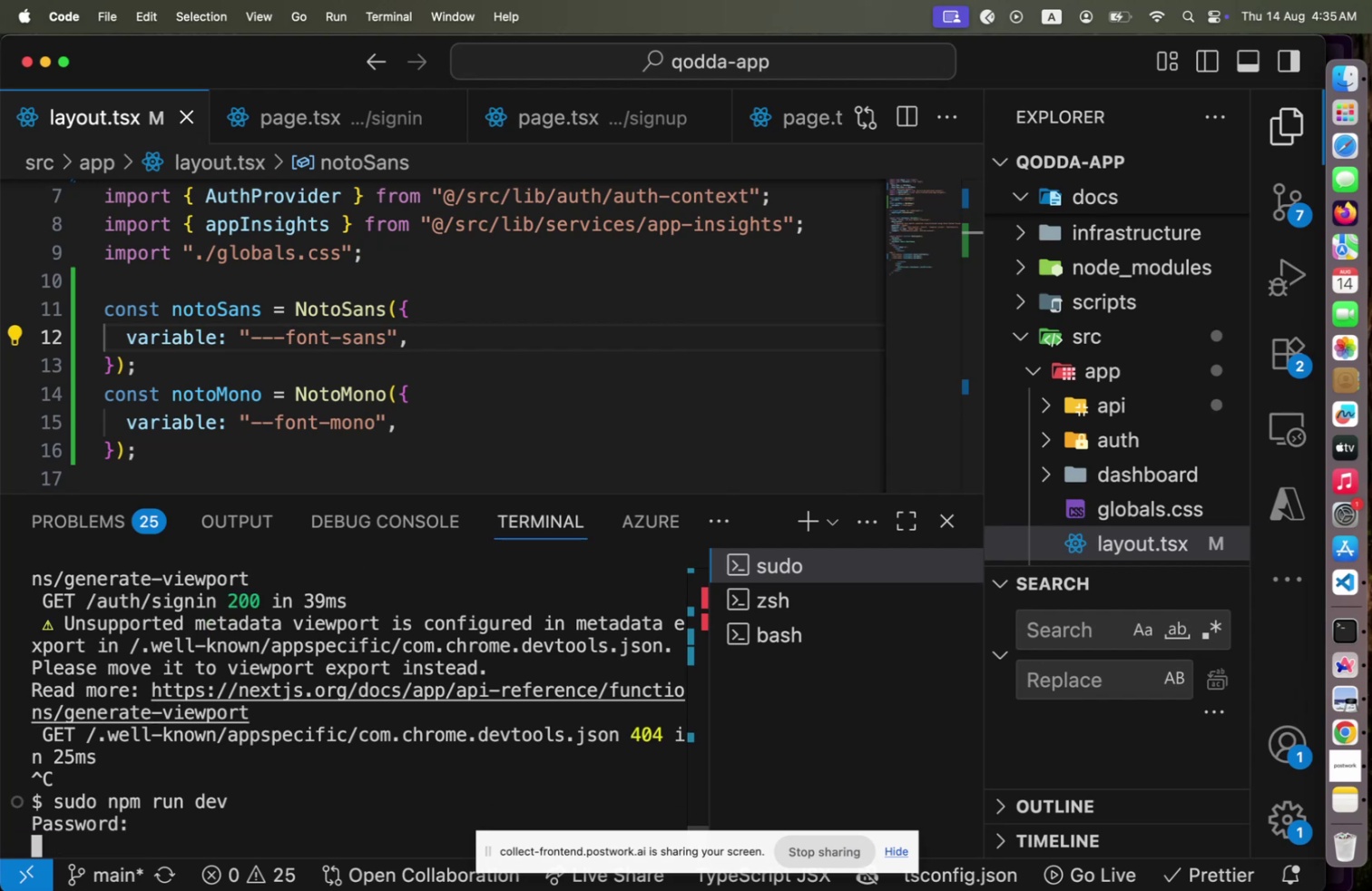 
key(Enter)
 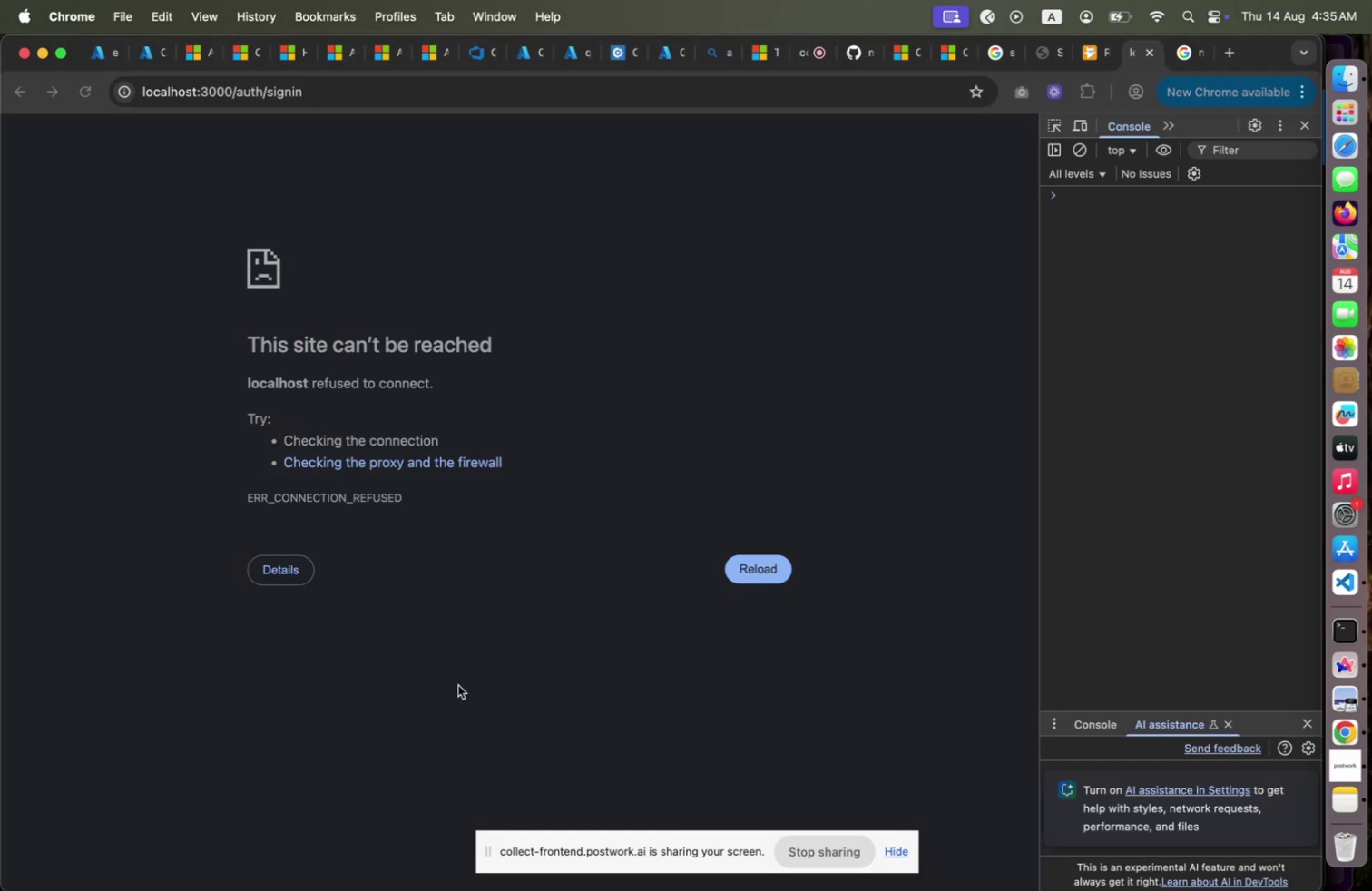 
key(Meta+CommandLeft)
 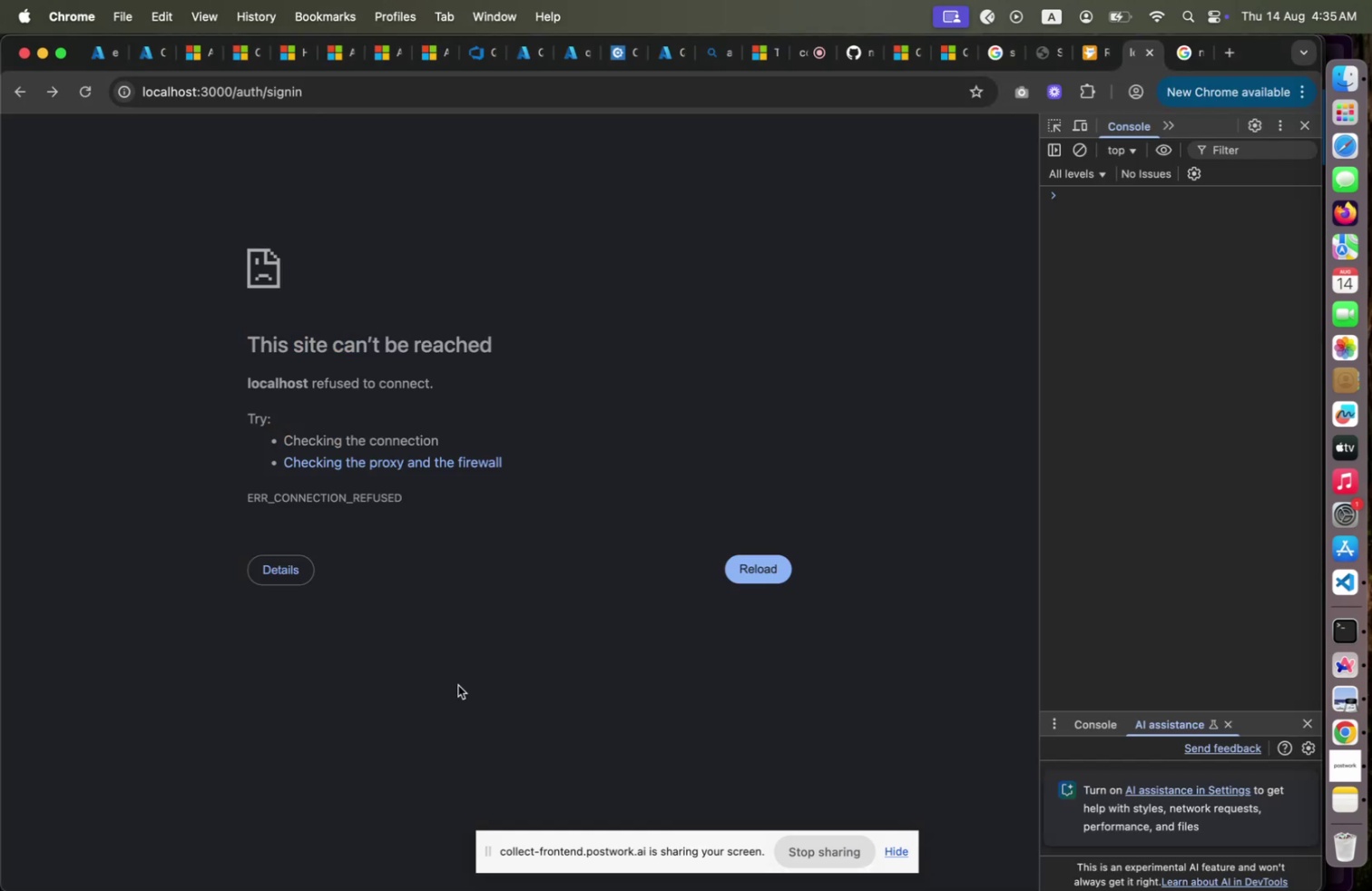 
key(Meta+Tab)
 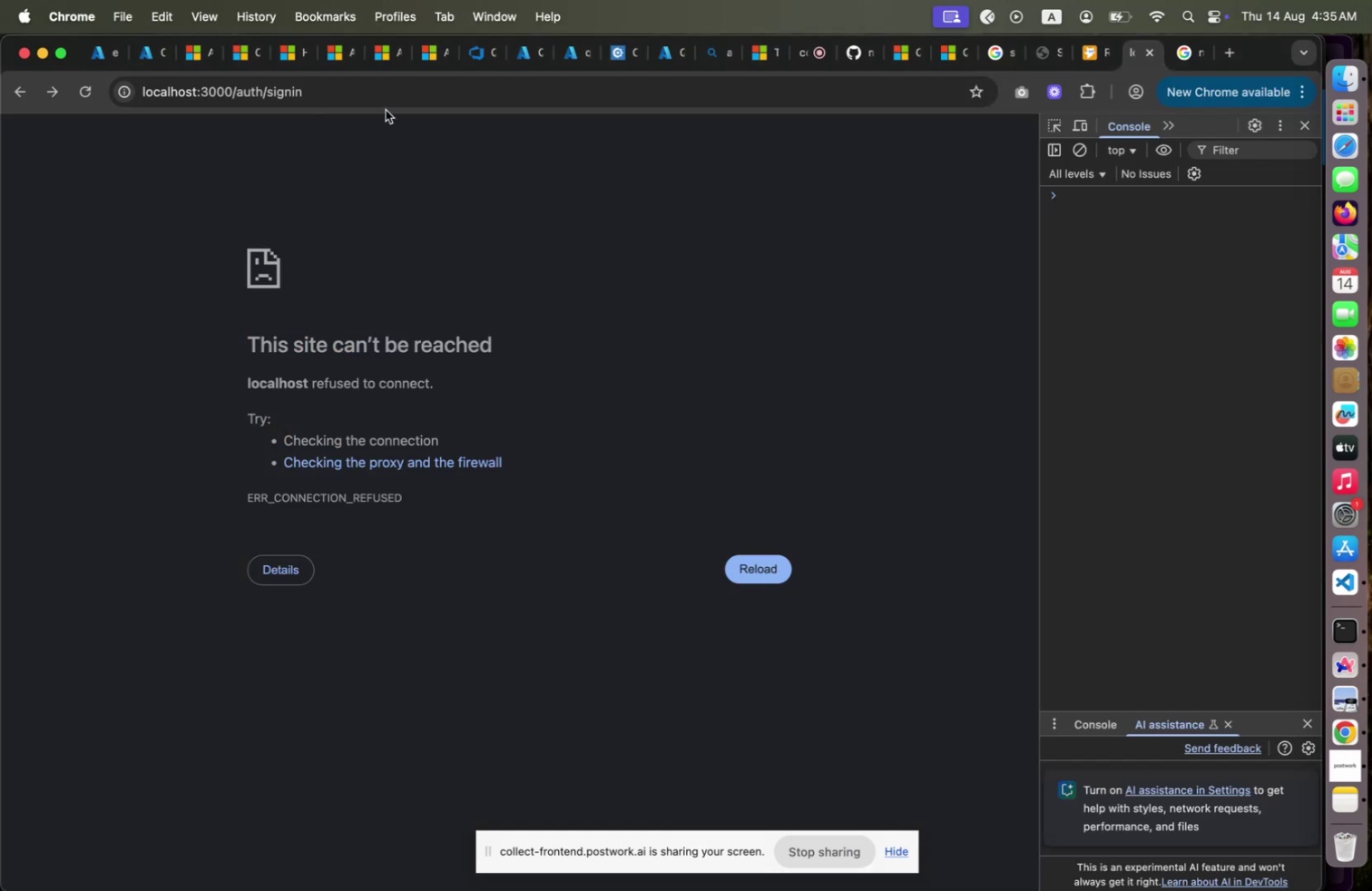 
left_click([386, 110])
 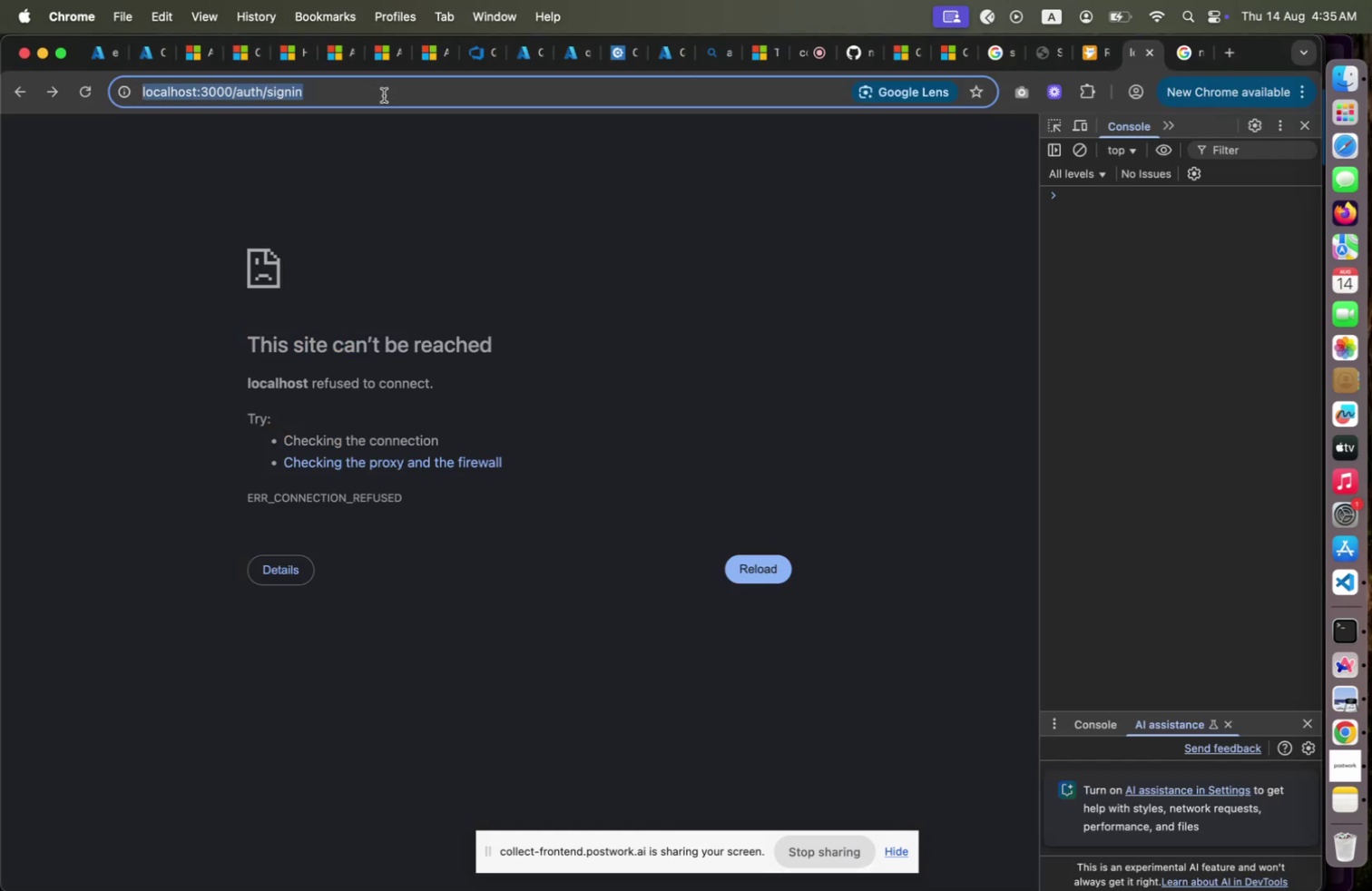 
left_click([384, 95])
 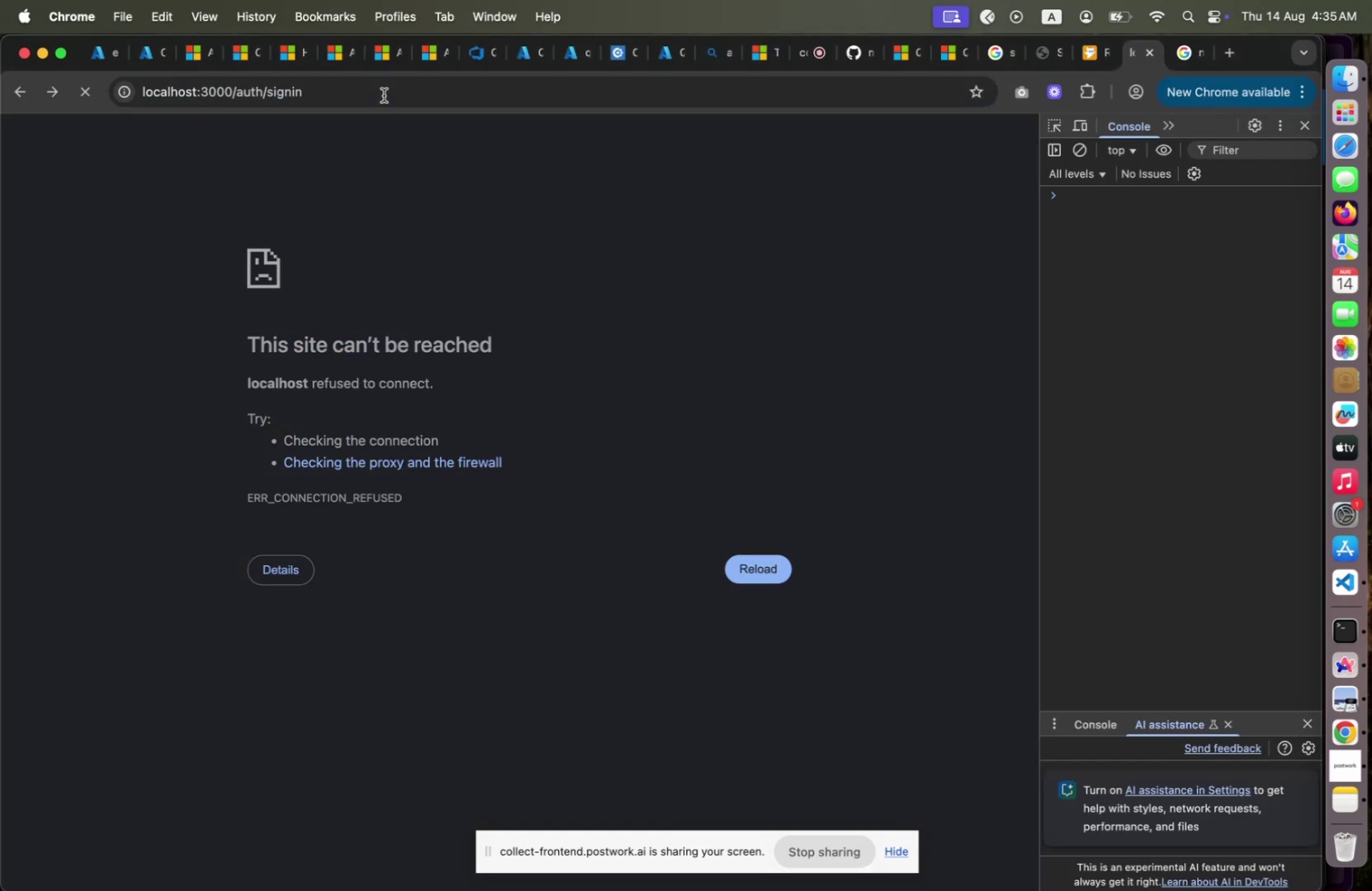 
key(Enter)
 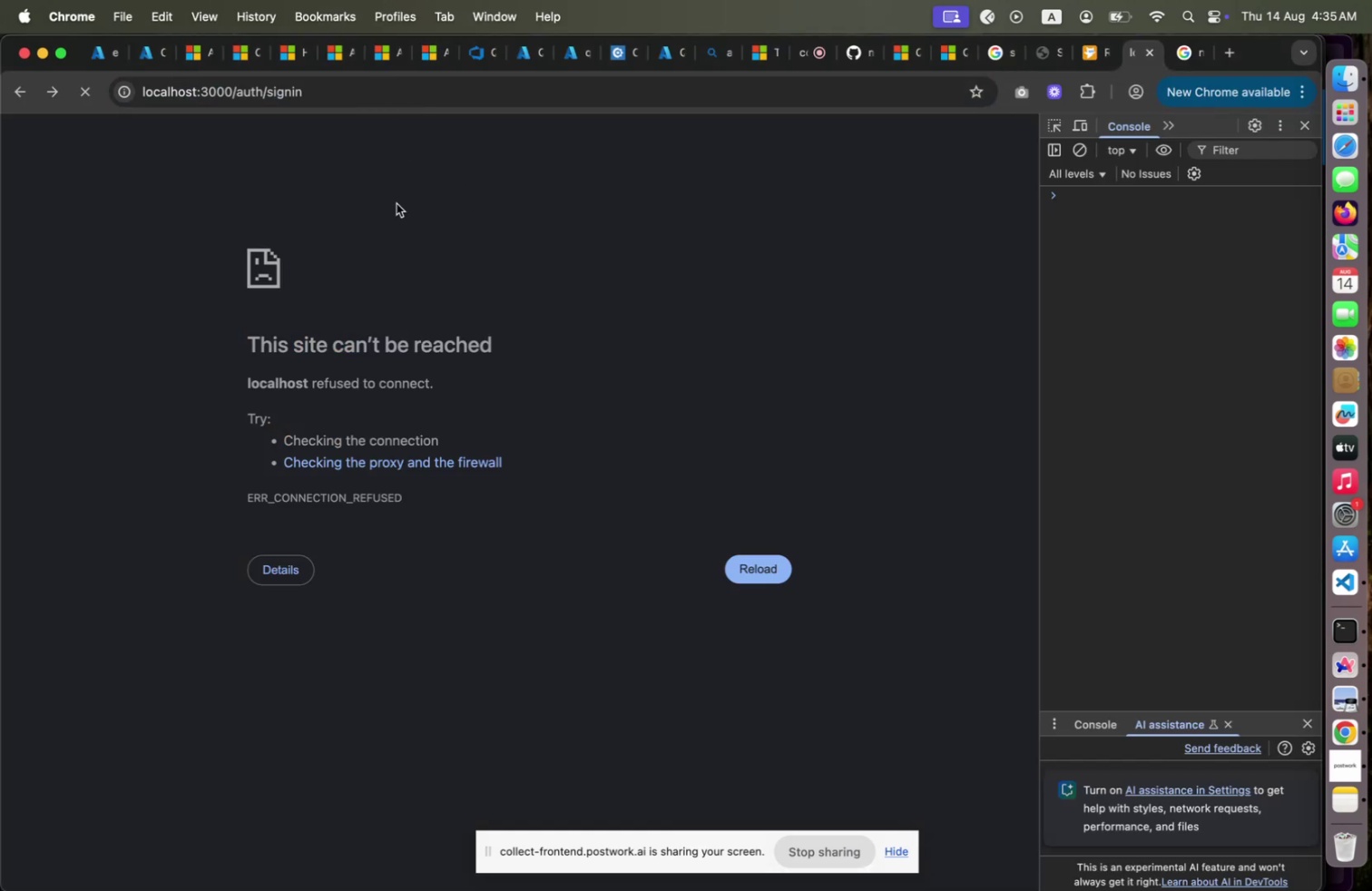 
key(Meta+CommandLeft)
 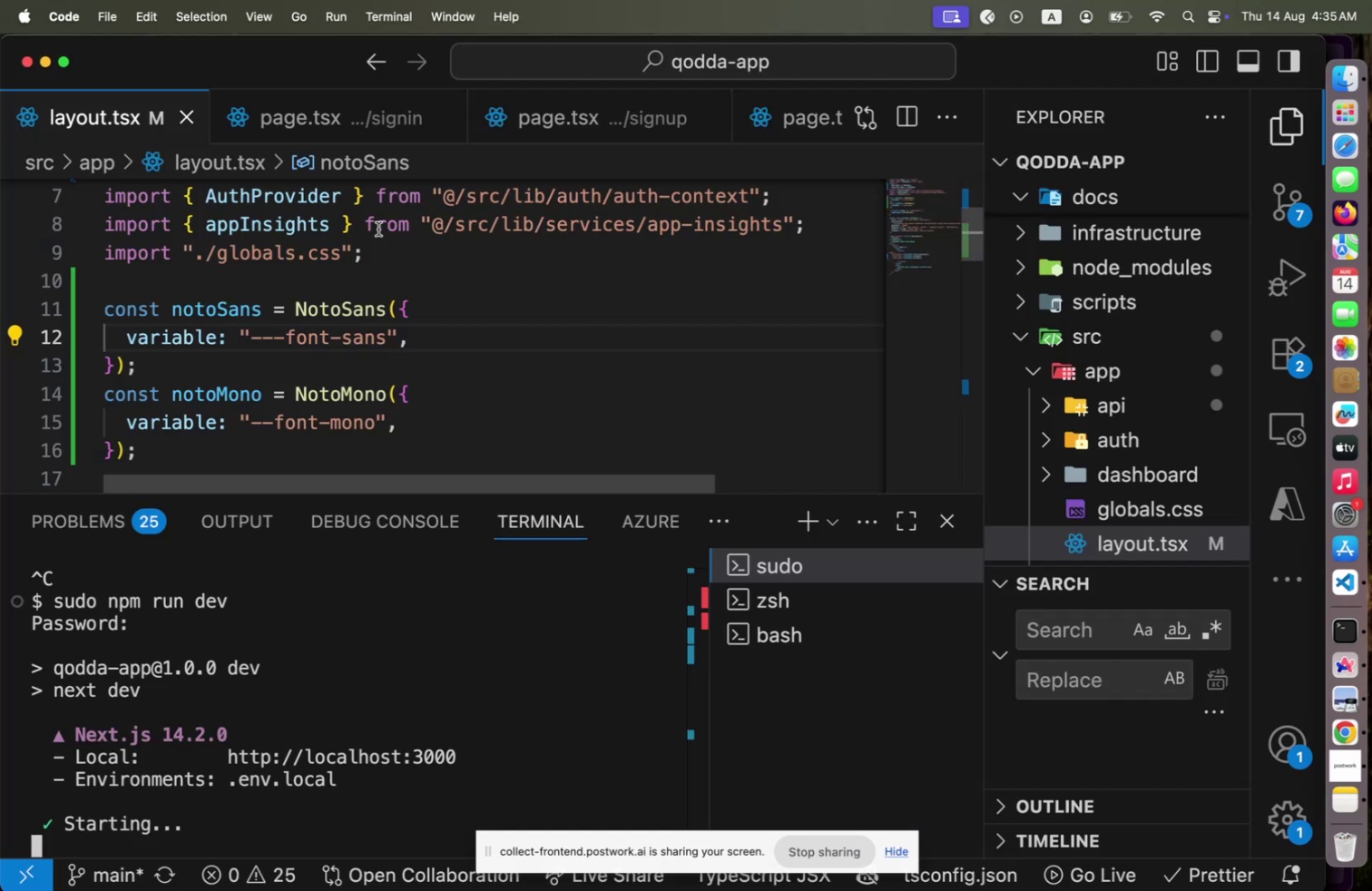 
key(Meta+Tab)
 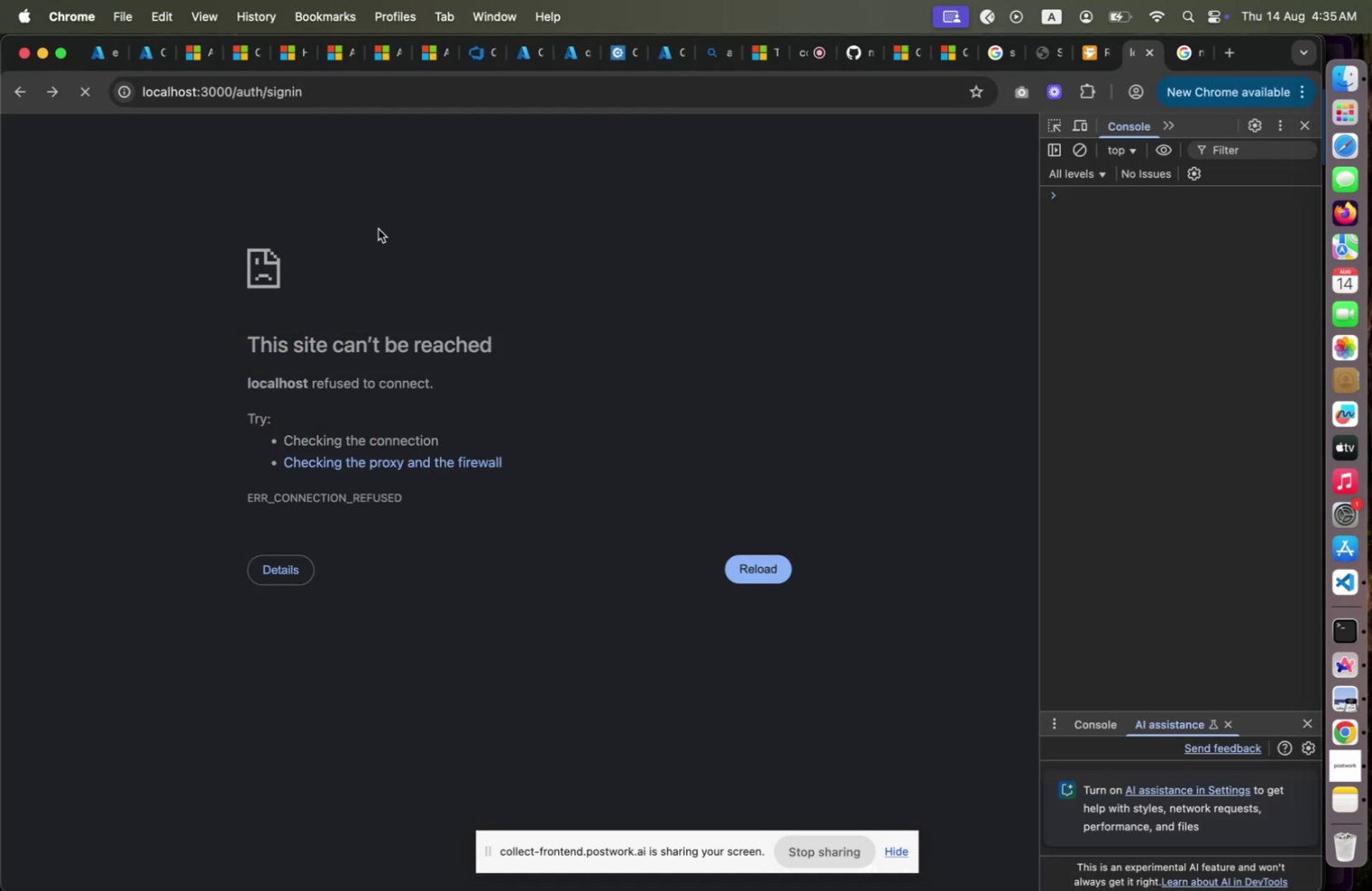 
key(Meta+CommandLeft)
 